 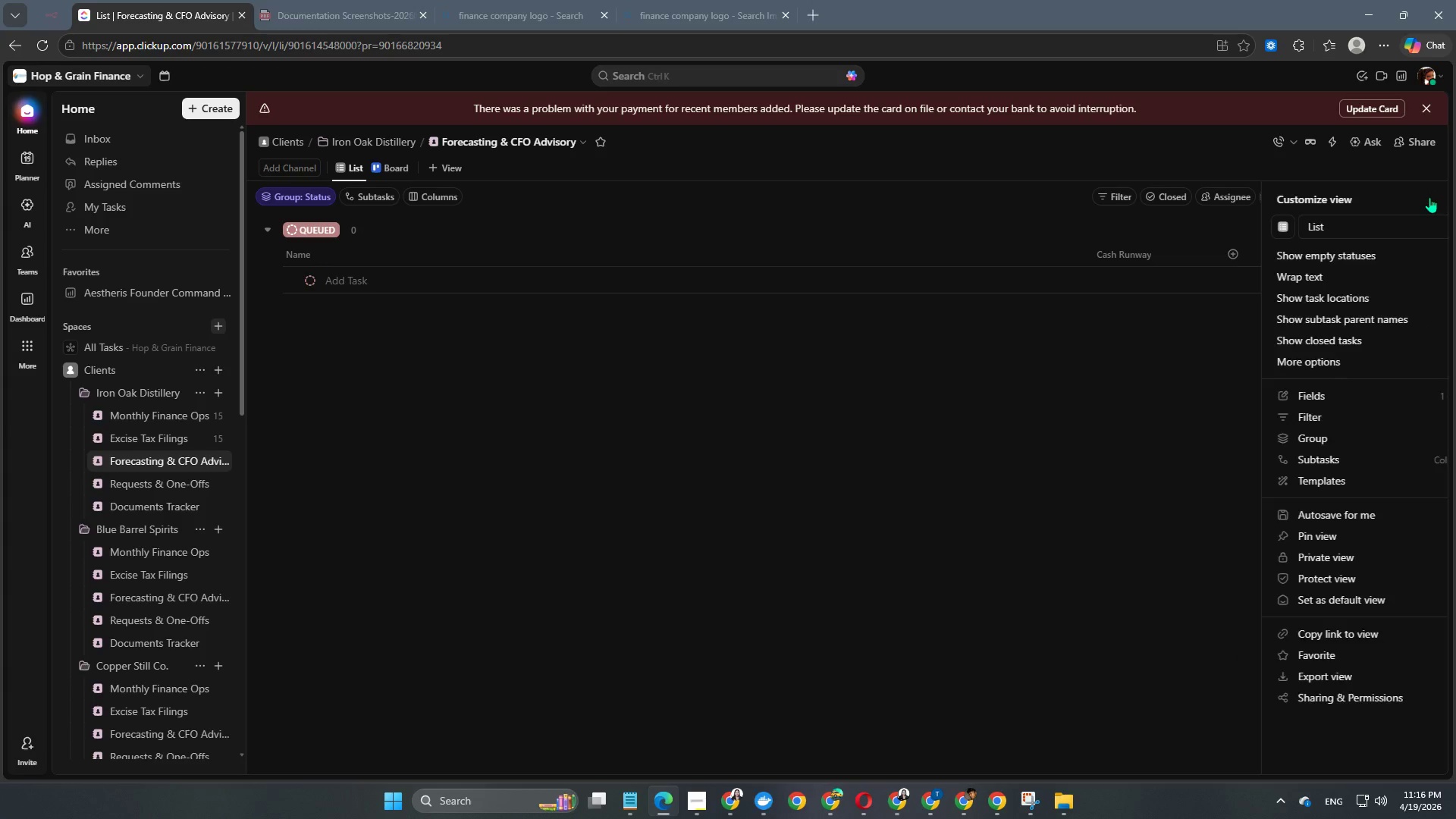 
left_click([1245, 253])
 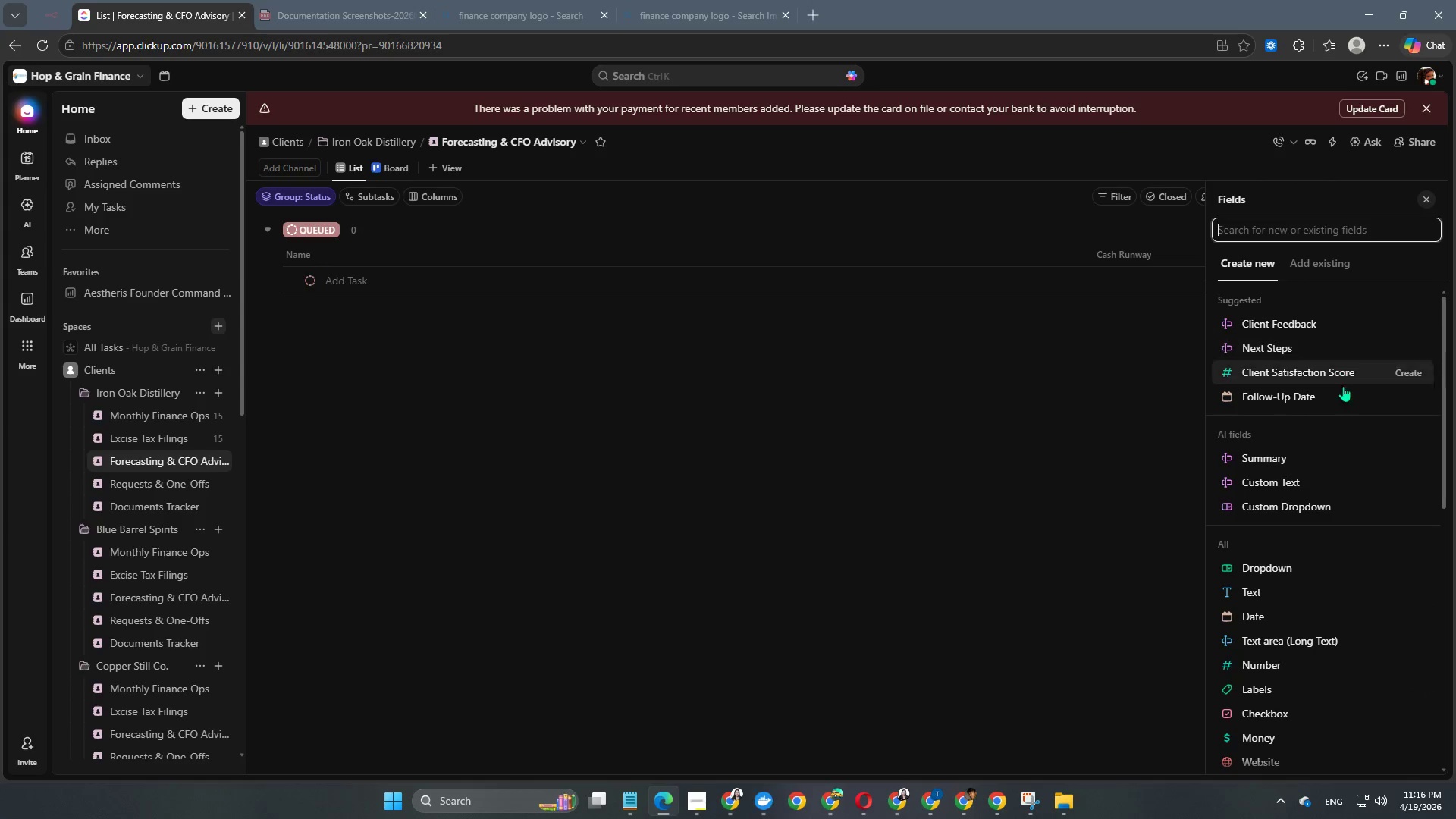 
scroll: coordinate [1339, 451], scroll_direction: down, amount: 3.0
 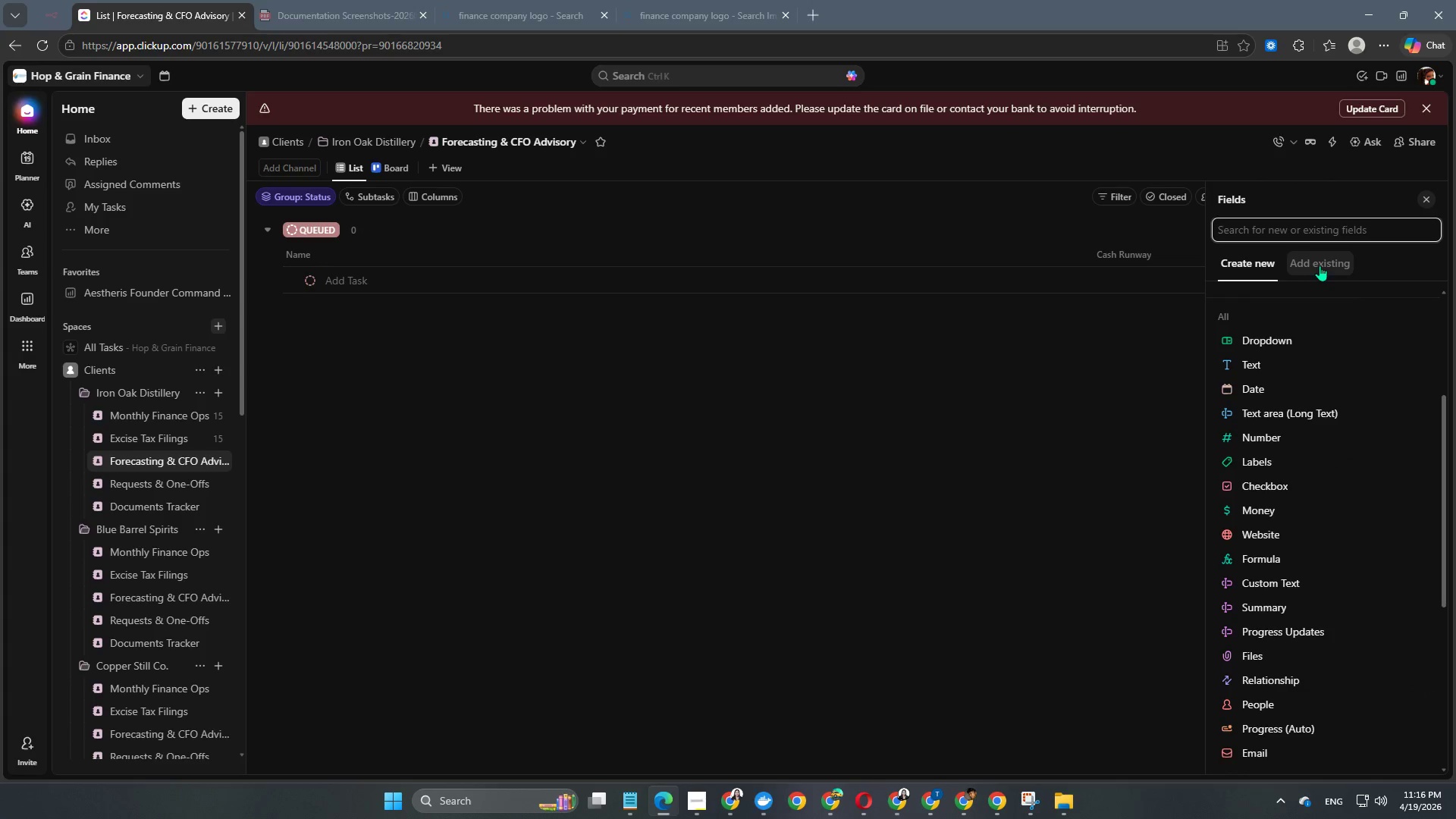 
left_click([1320, 268])
 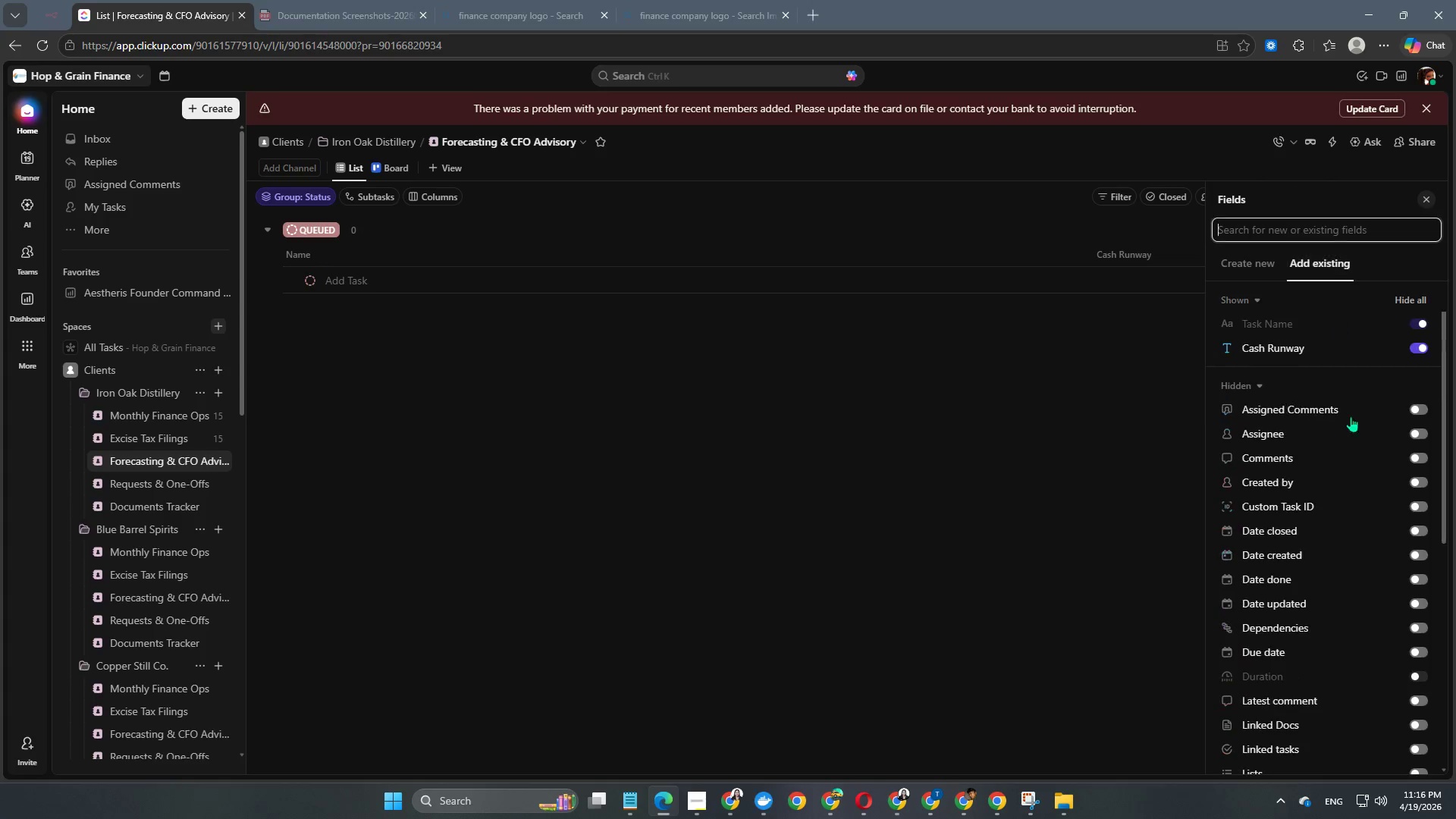 
scroll: coordinate [1351, 526], scroll_direction: down, amount: 9.0
 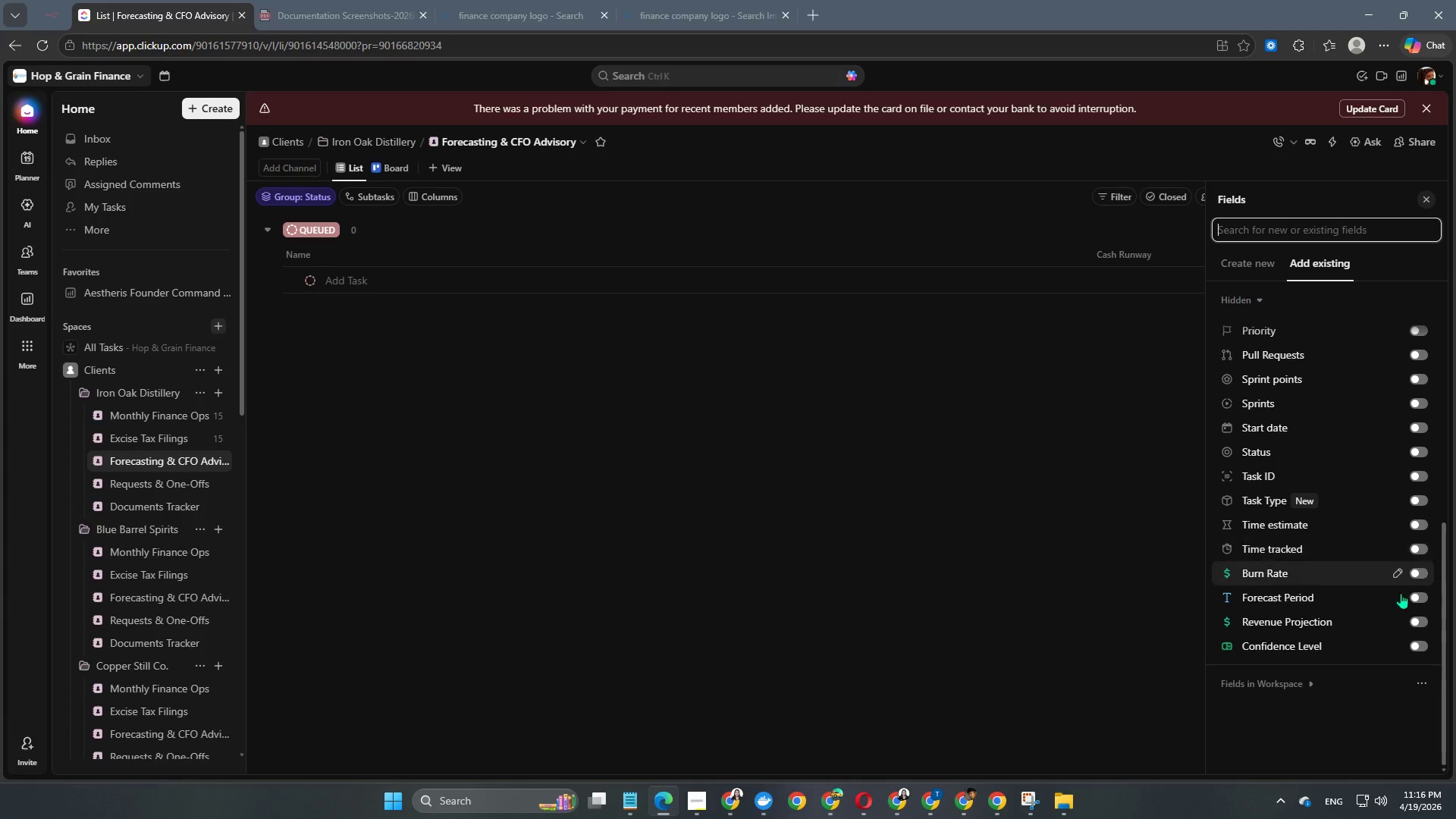 
left_click([1419, 601])
 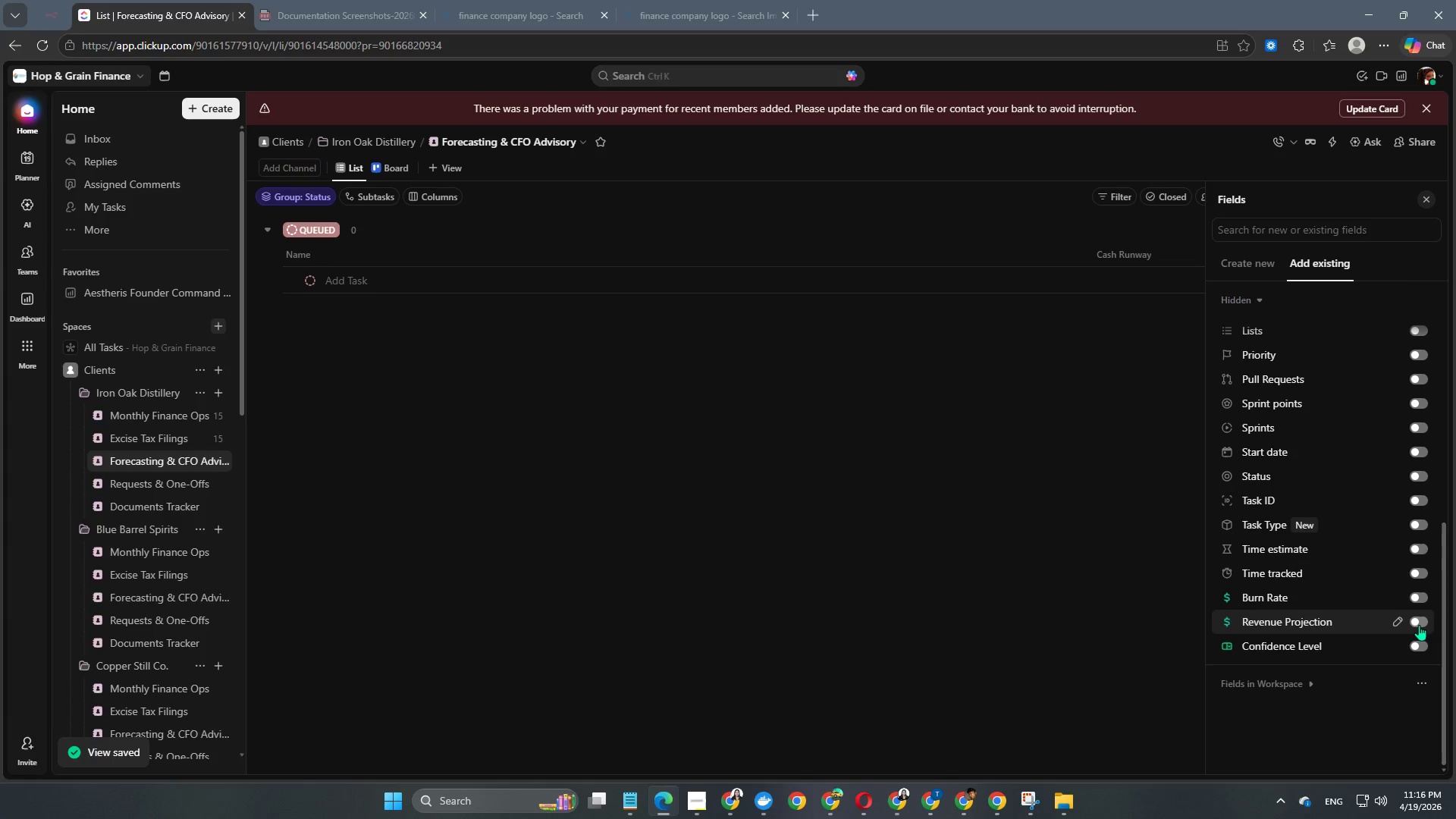 
left_click([1419, 625])
 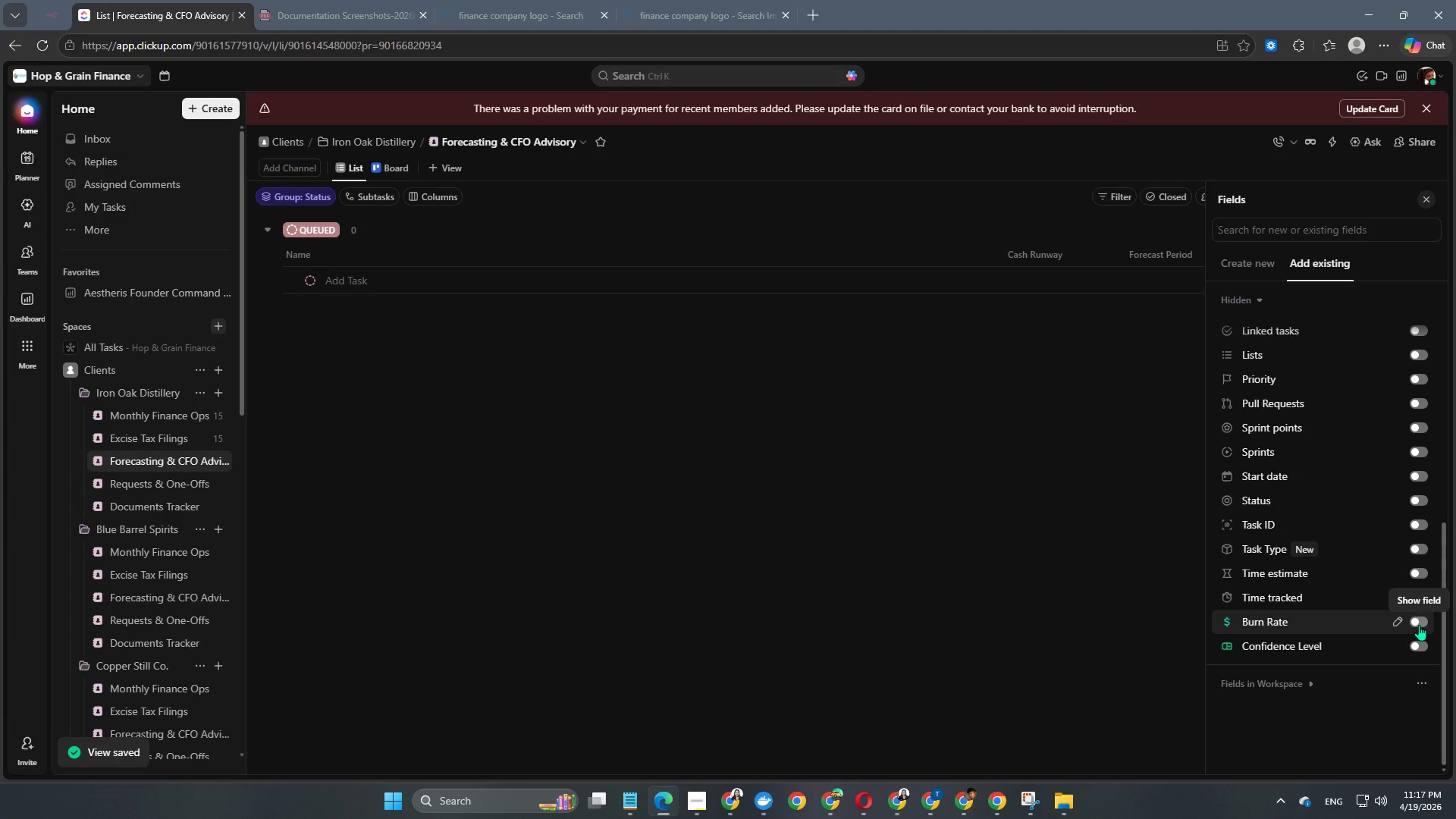 
left_click([1419, 625])
 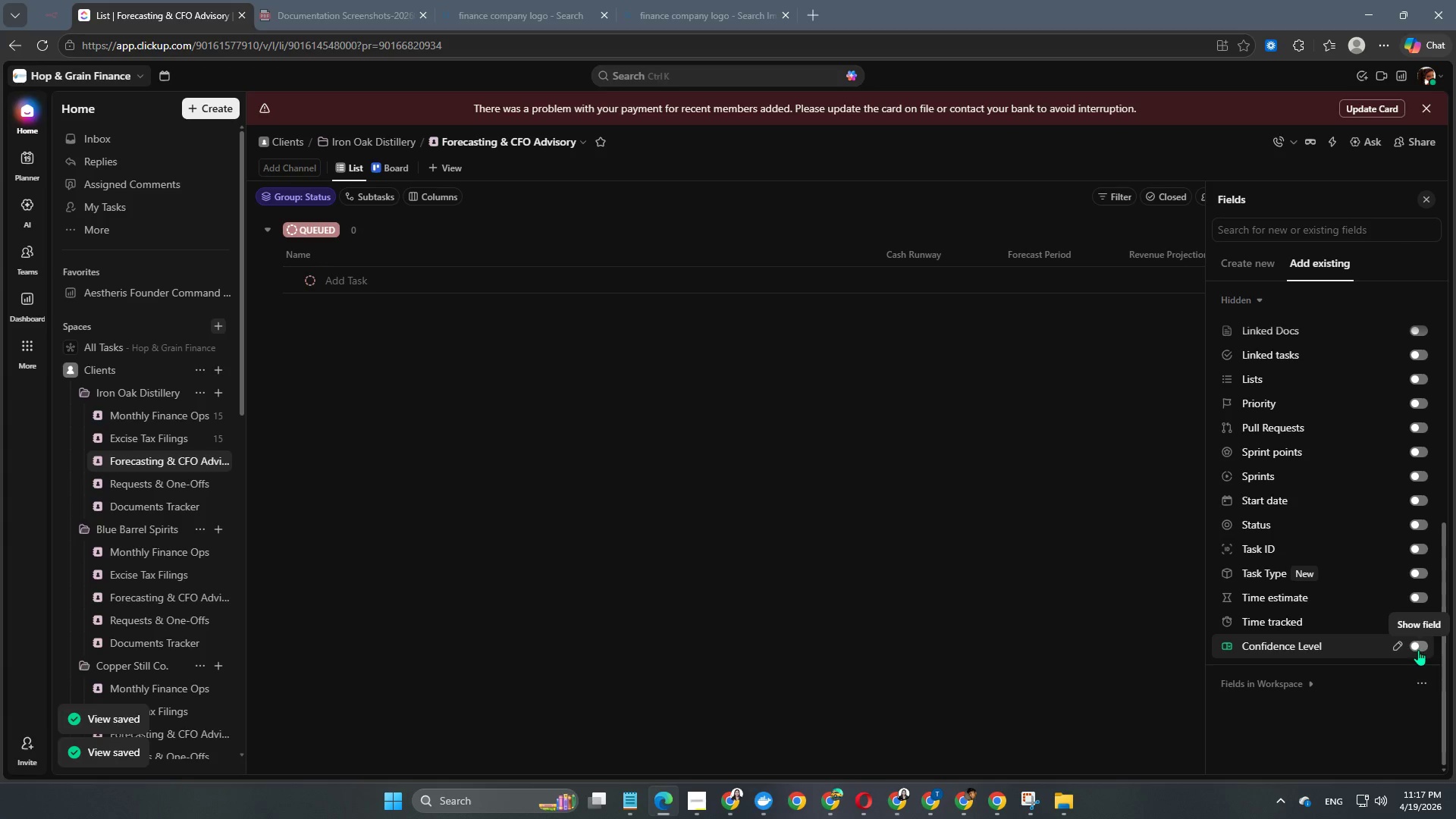 
left_click([1418, 650])
 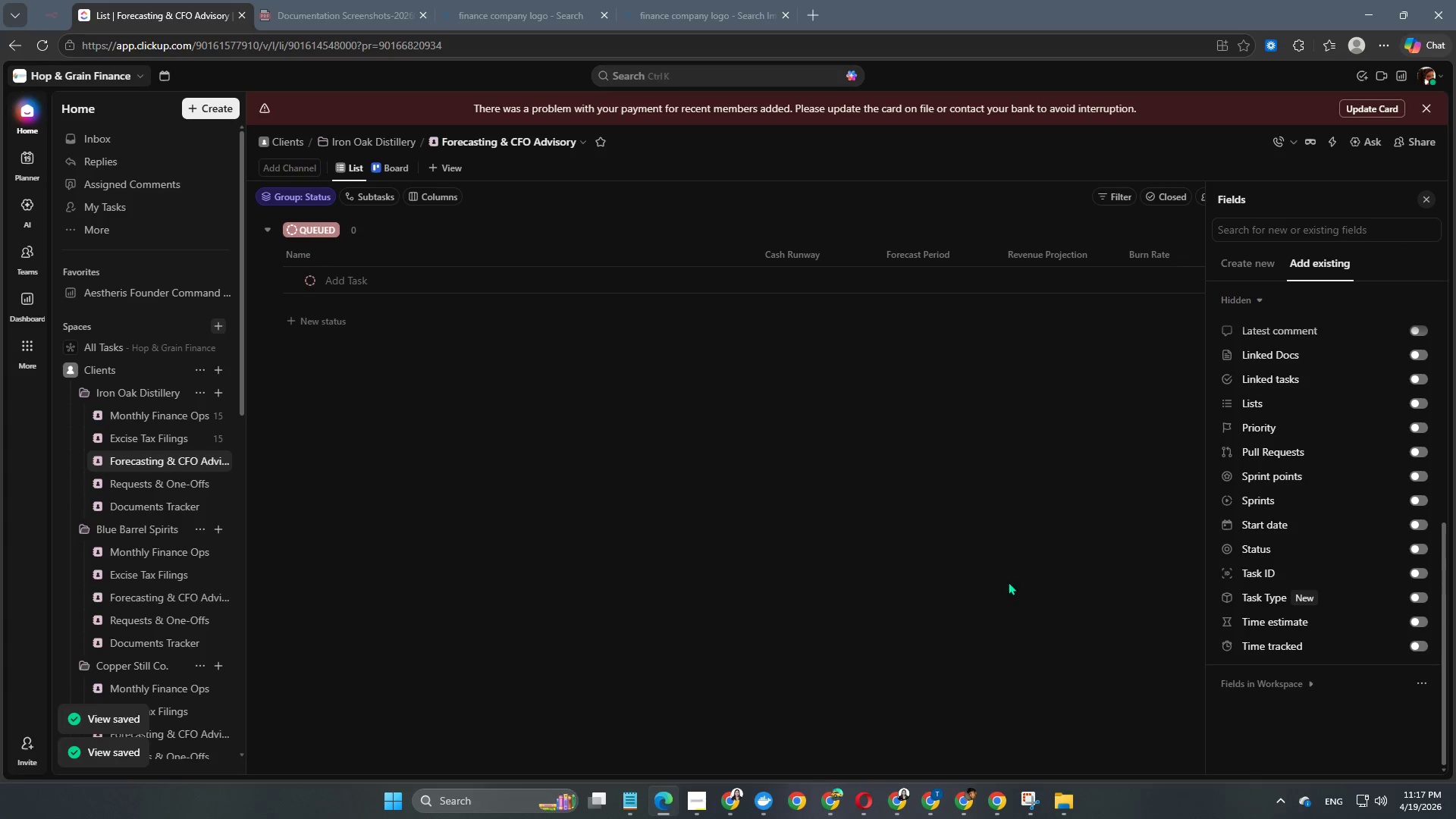 
left_click([1008, 582])
 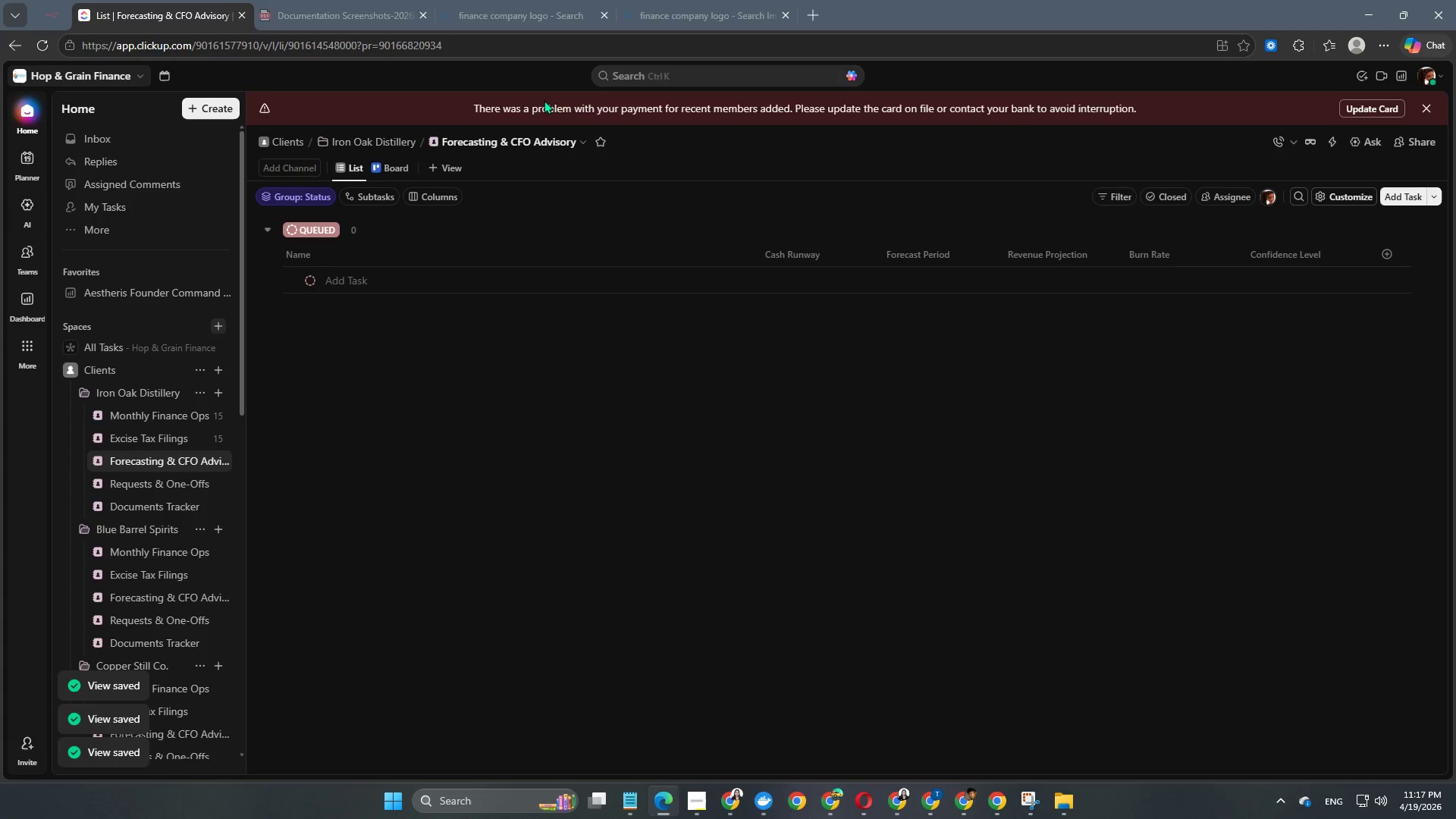 
left_click([441, 168])
 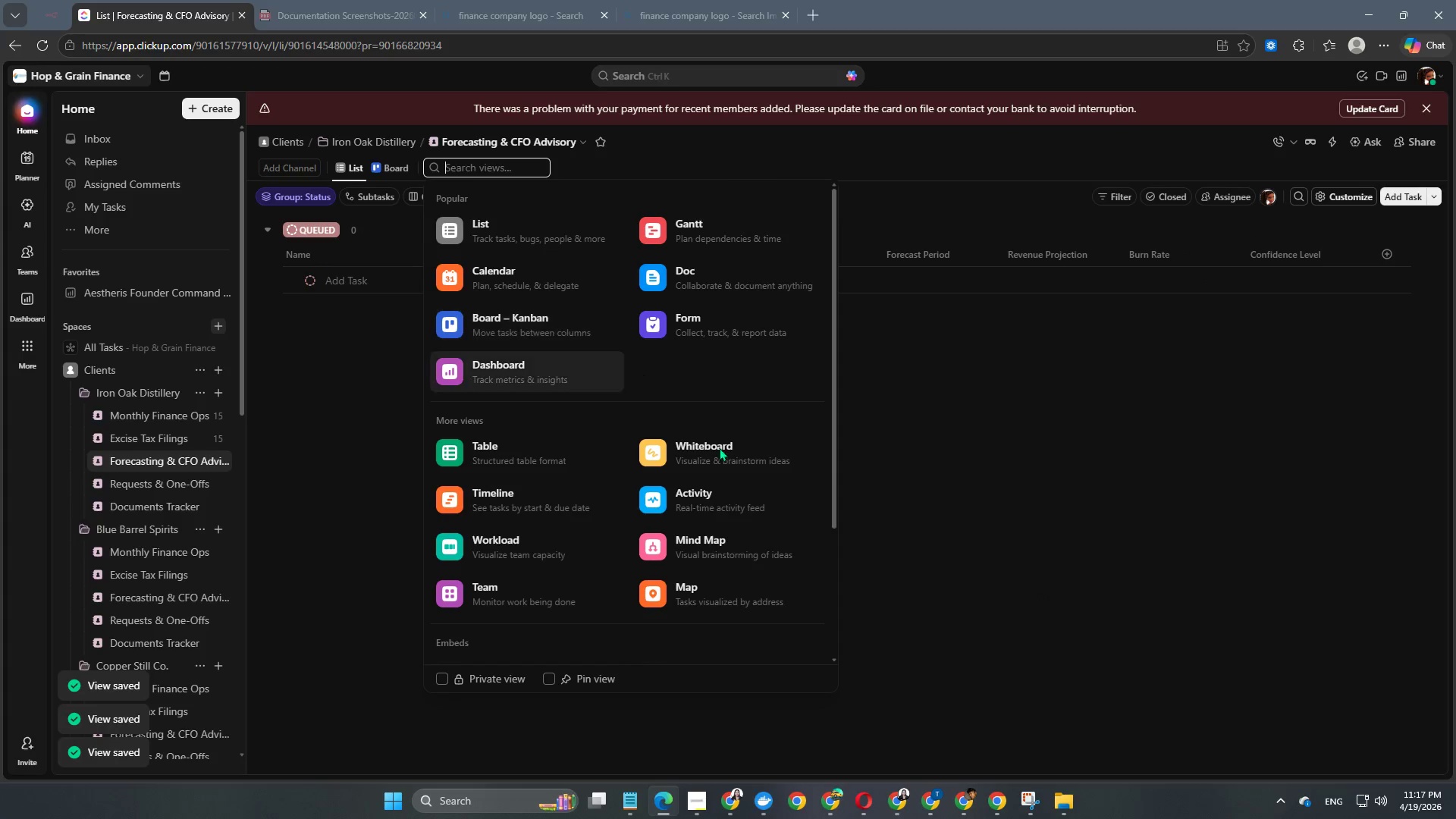 
scroll: coordinate [748, 455], scroll_direction: down, amount: 2.0
 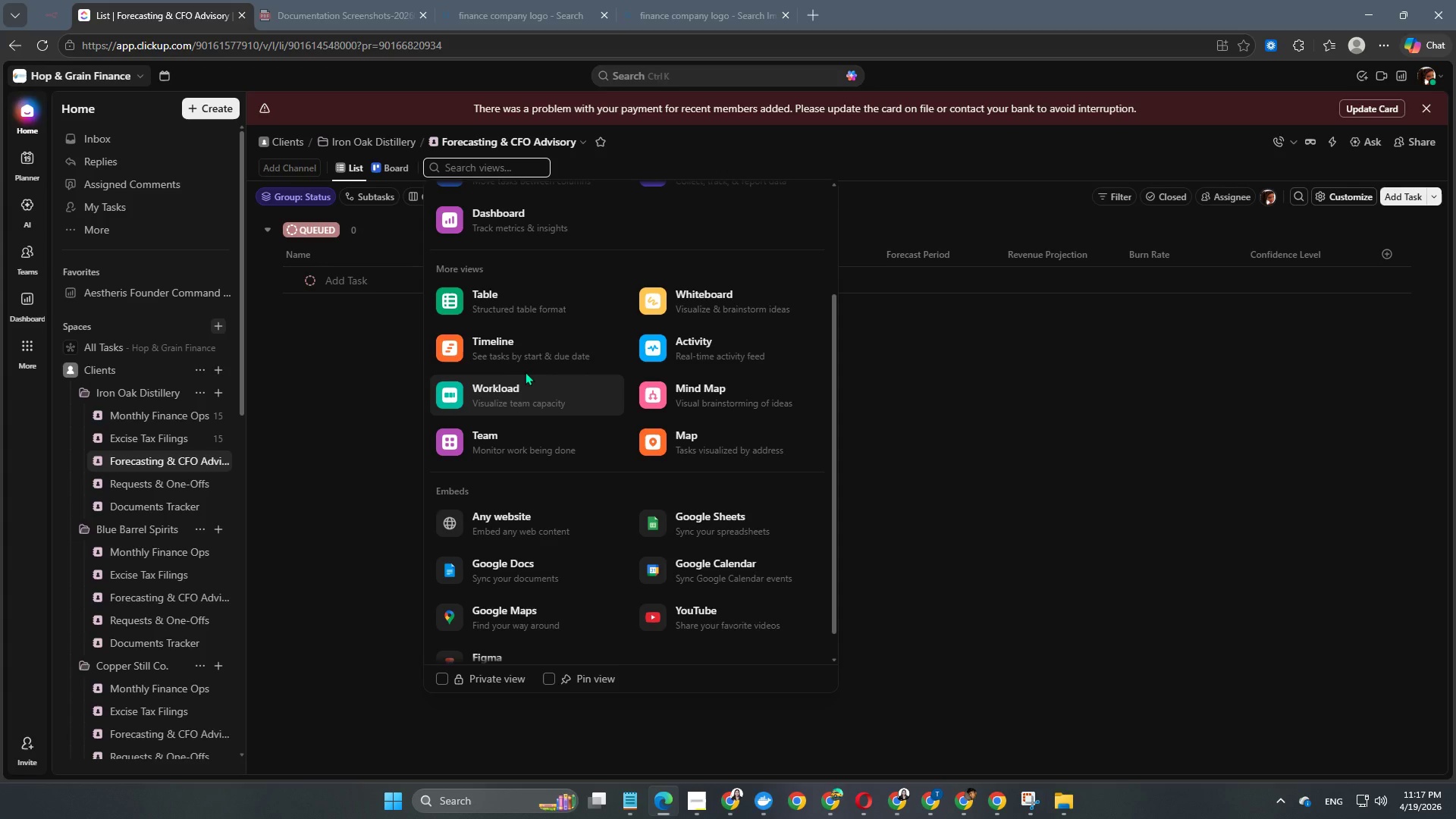 
left_click([526, 356])
 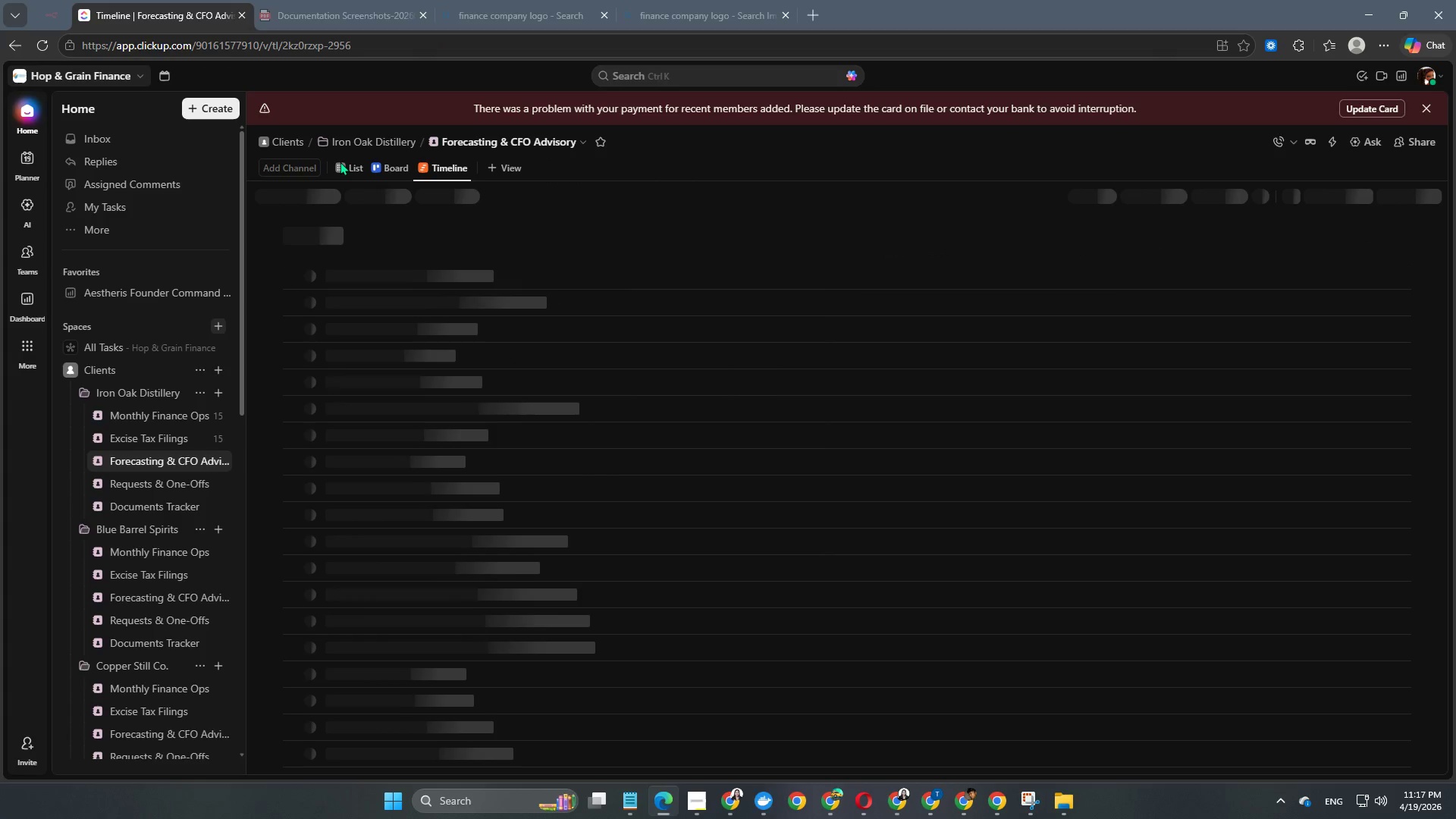 
left_click([346, 165])
 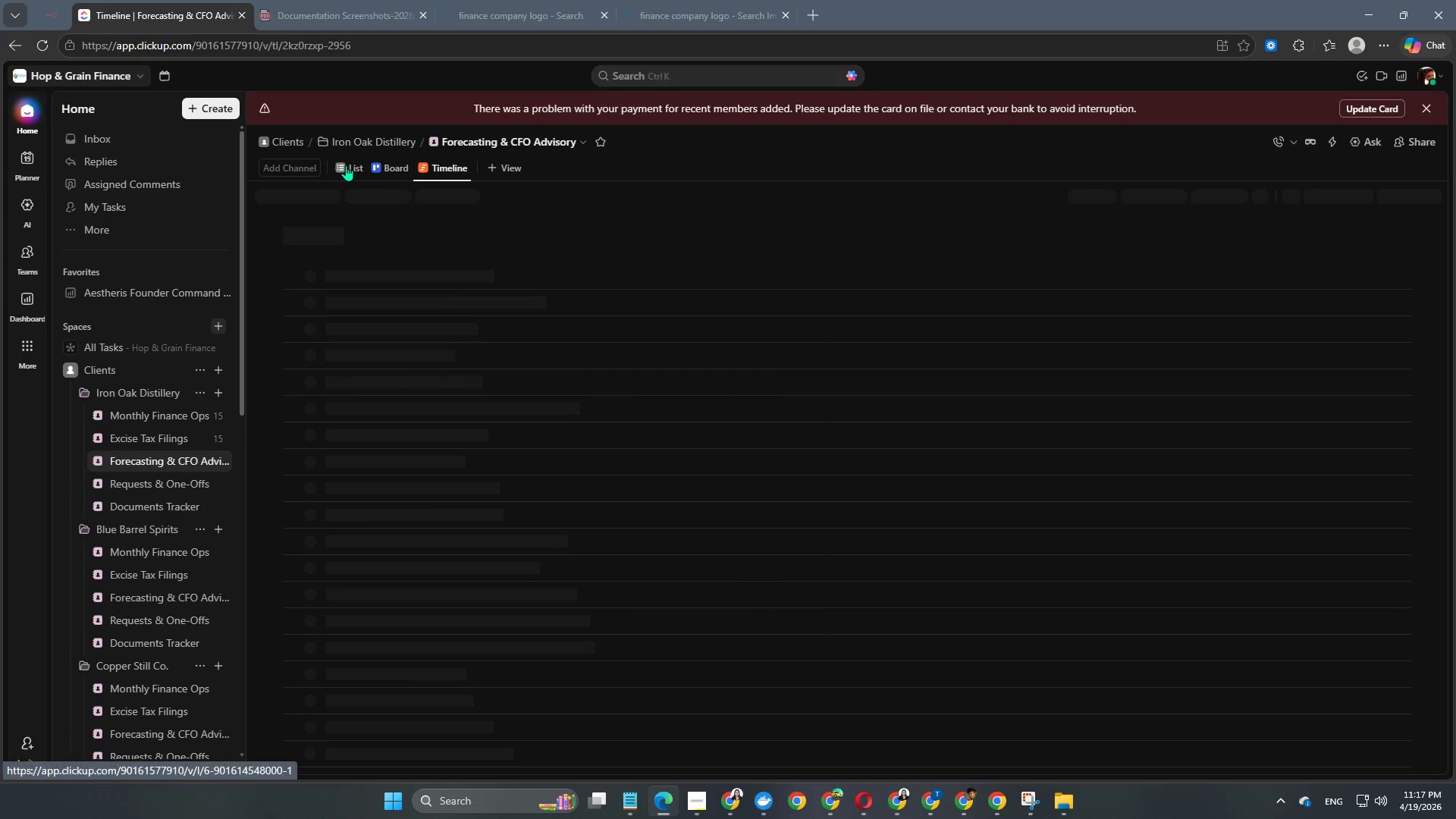 
left_click([346, 165])
 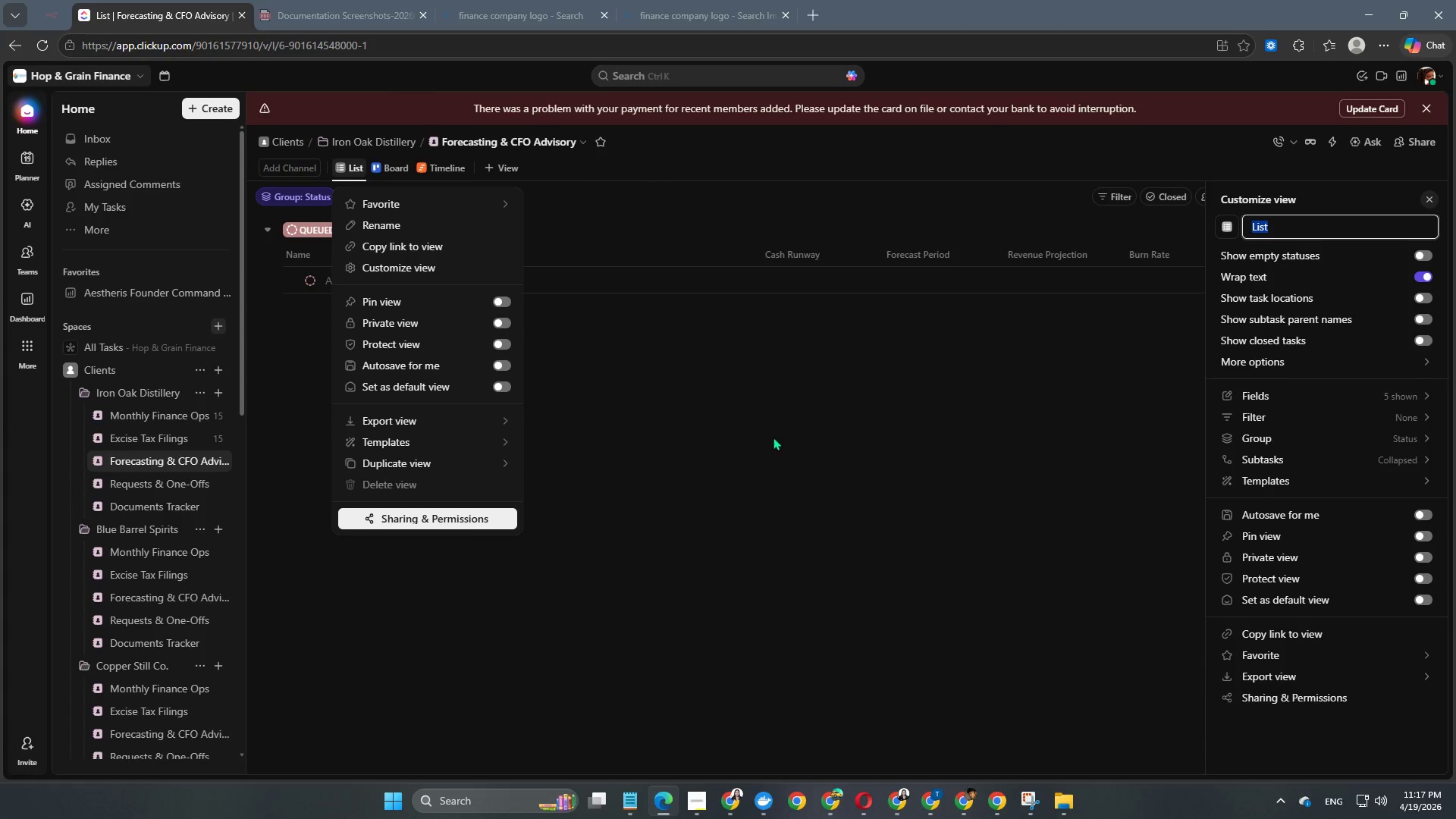 
left_click([660, 215])
 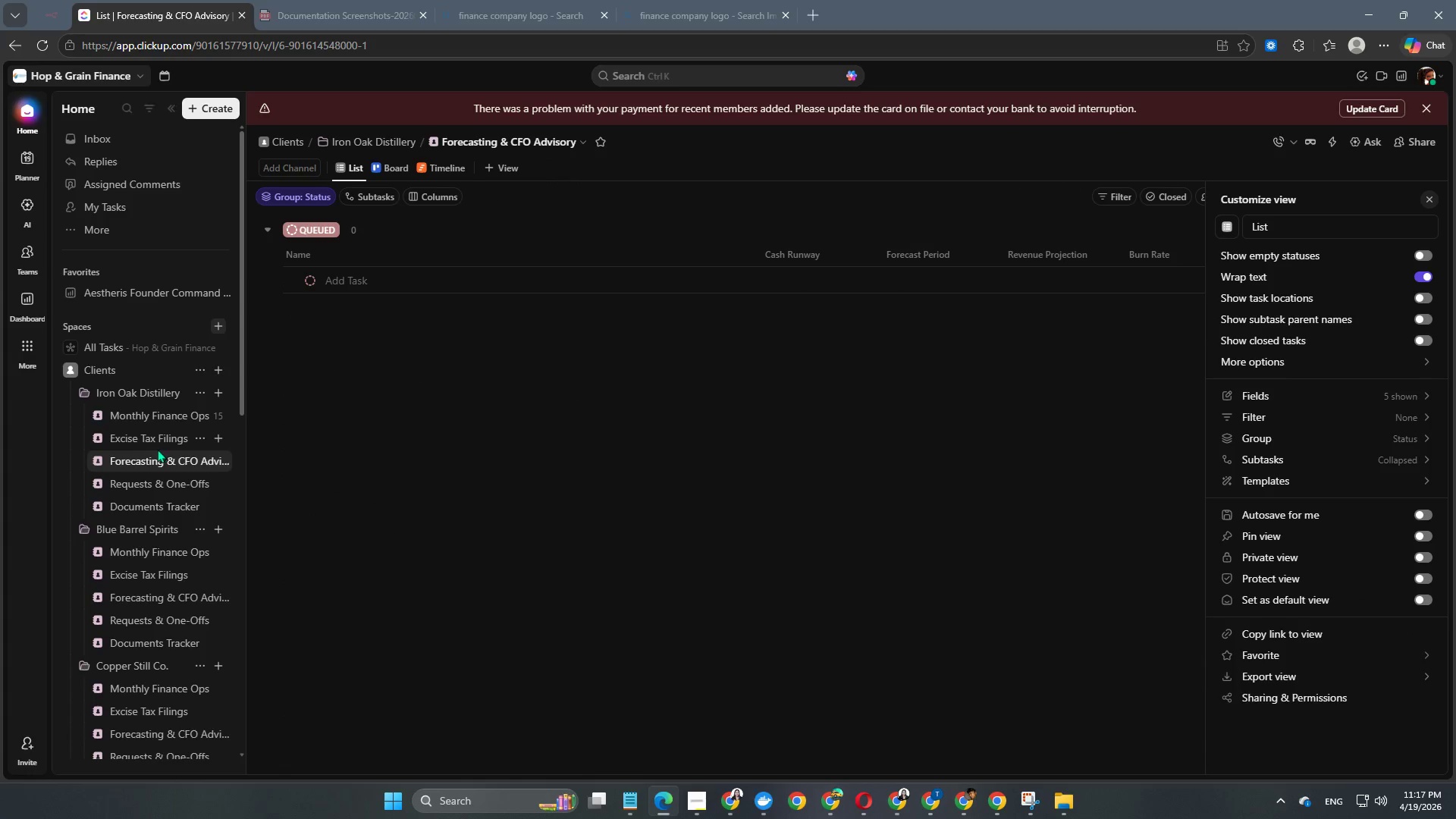 
left_click([147, 458])
 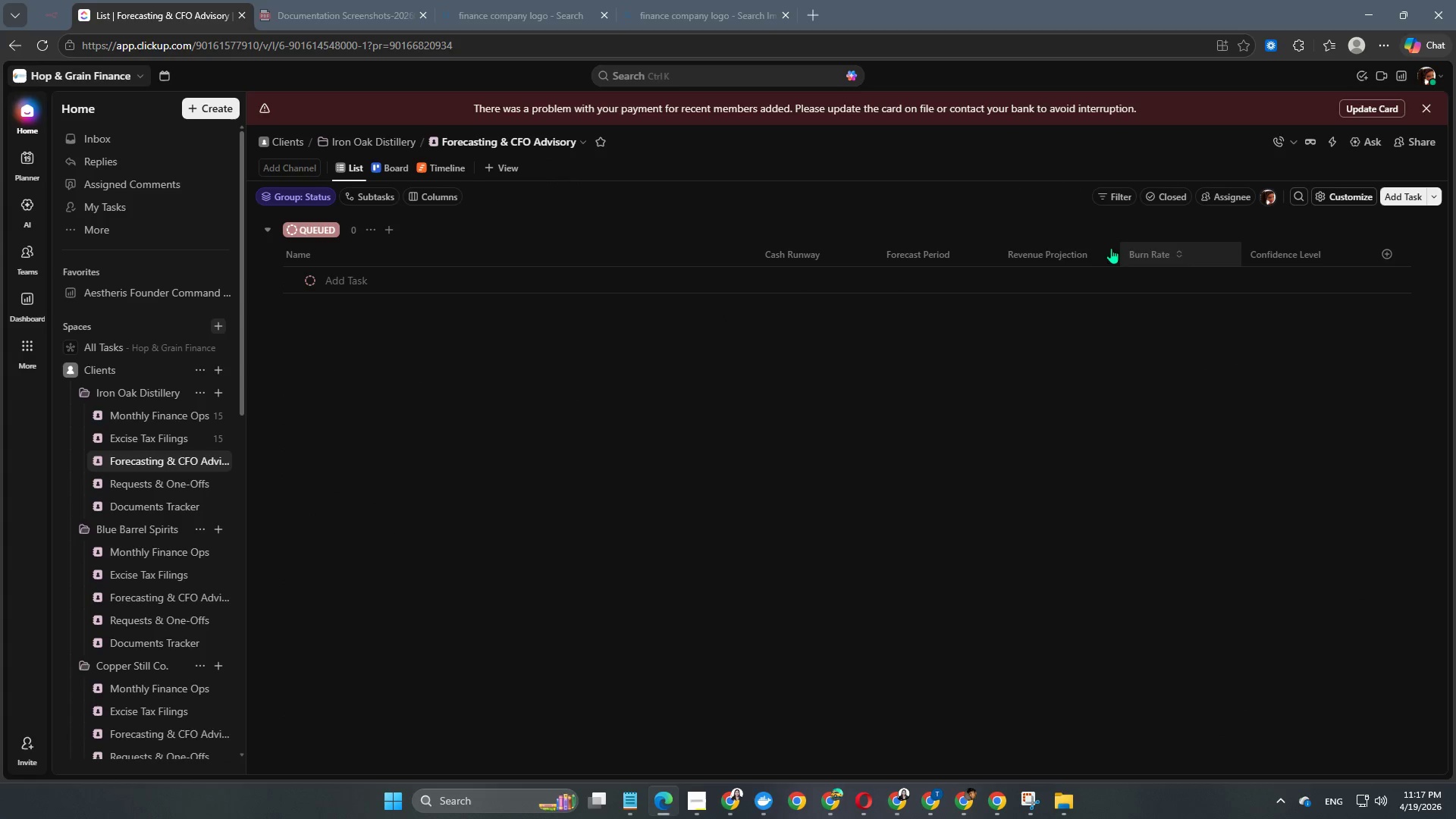 
left_click([508, 279])
 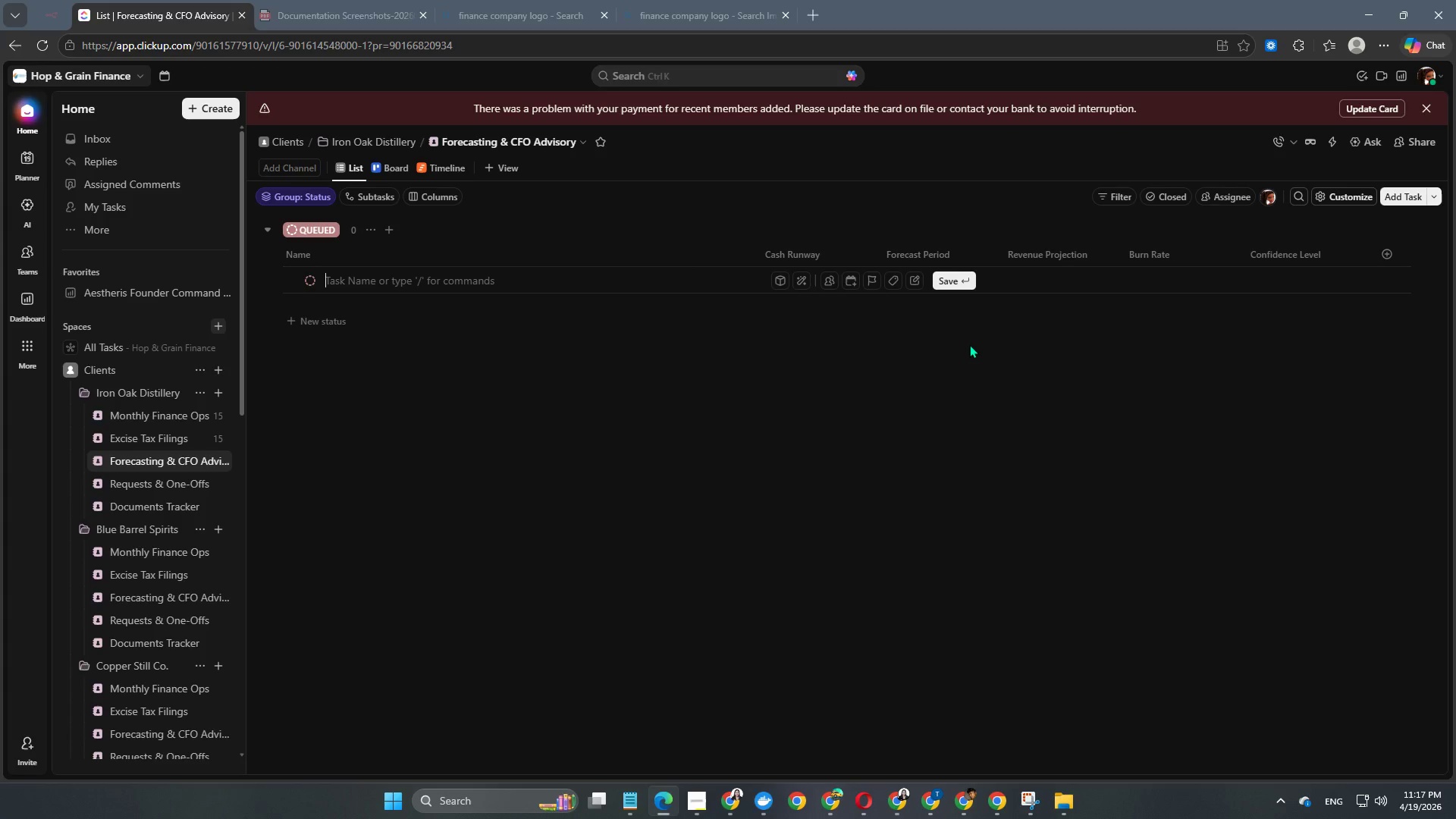 
scroll: coordinate [836, 437], scroll_direction: up, amount: 2.0
 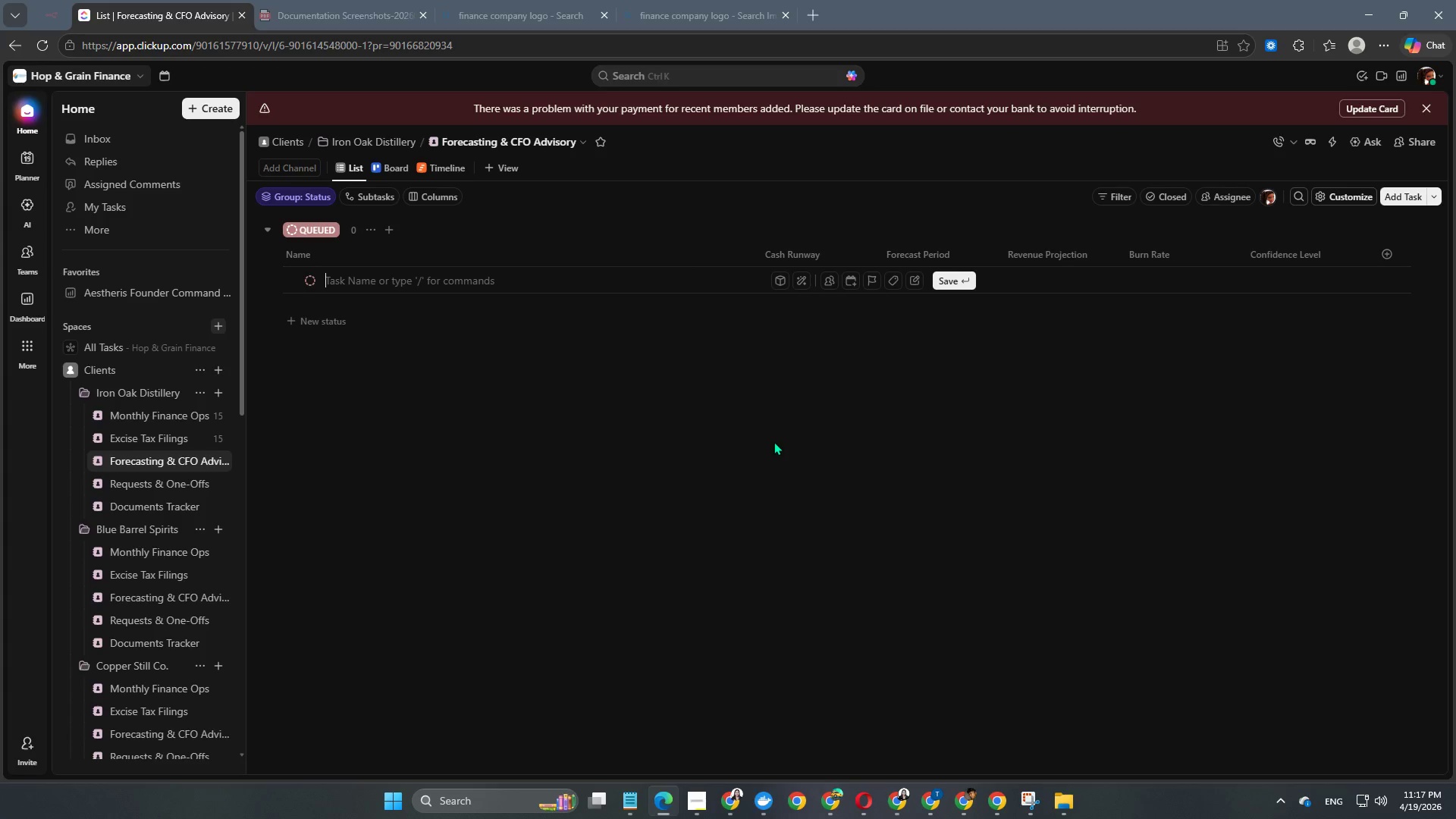 
type(Open Q2 Forecast Cycle)
 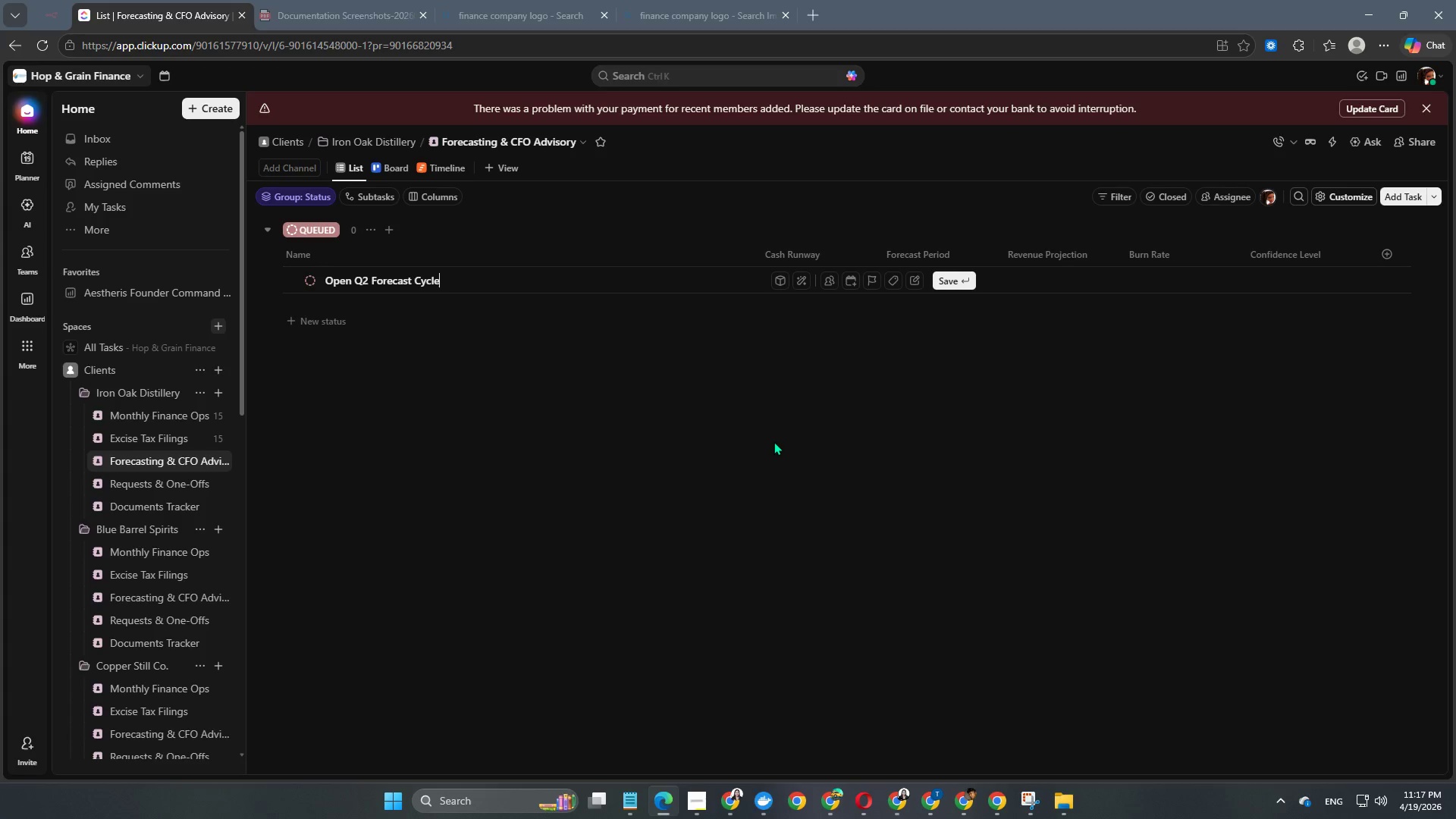 
key(Enter)
 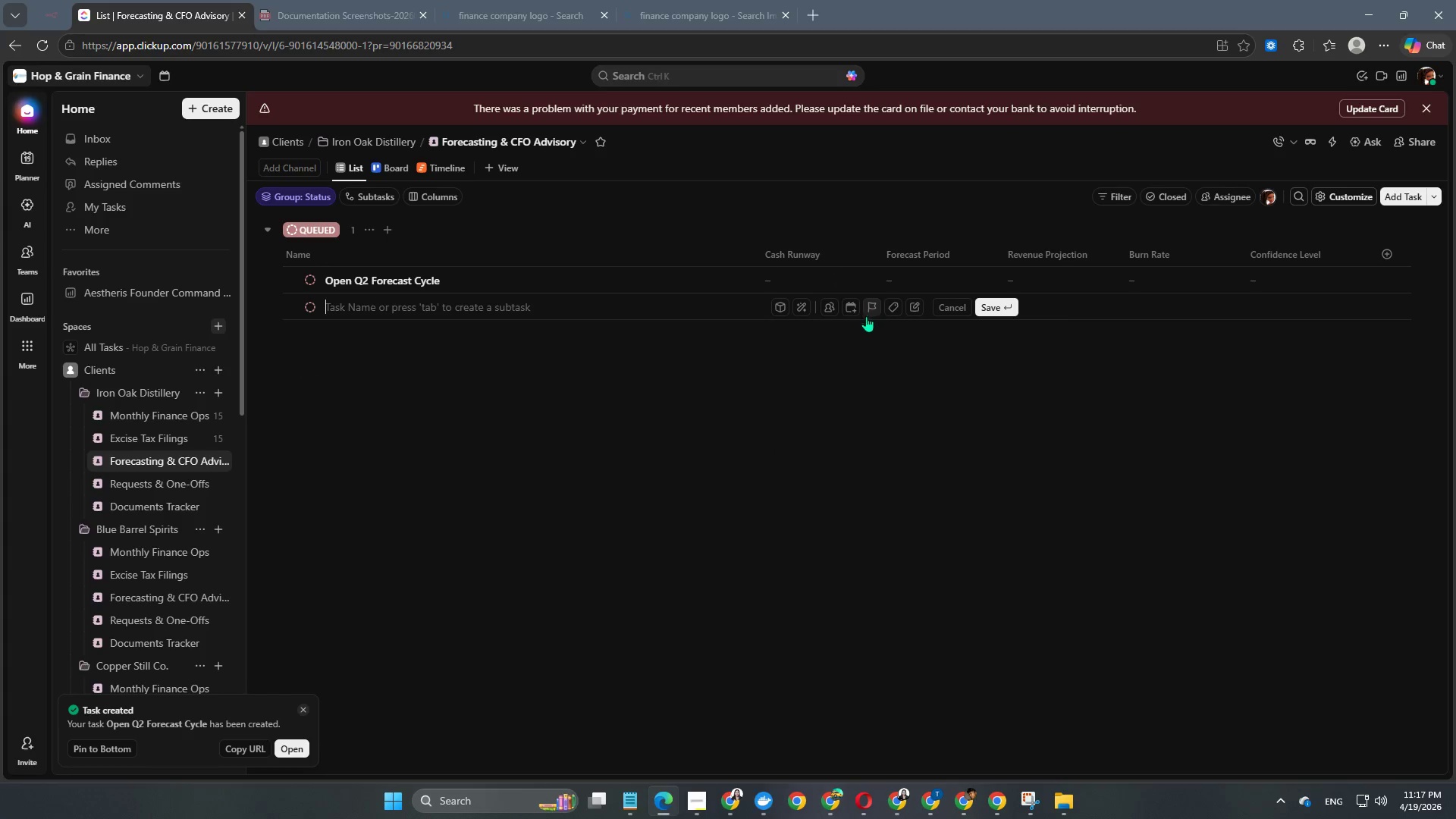 
left_click([803, 275])
 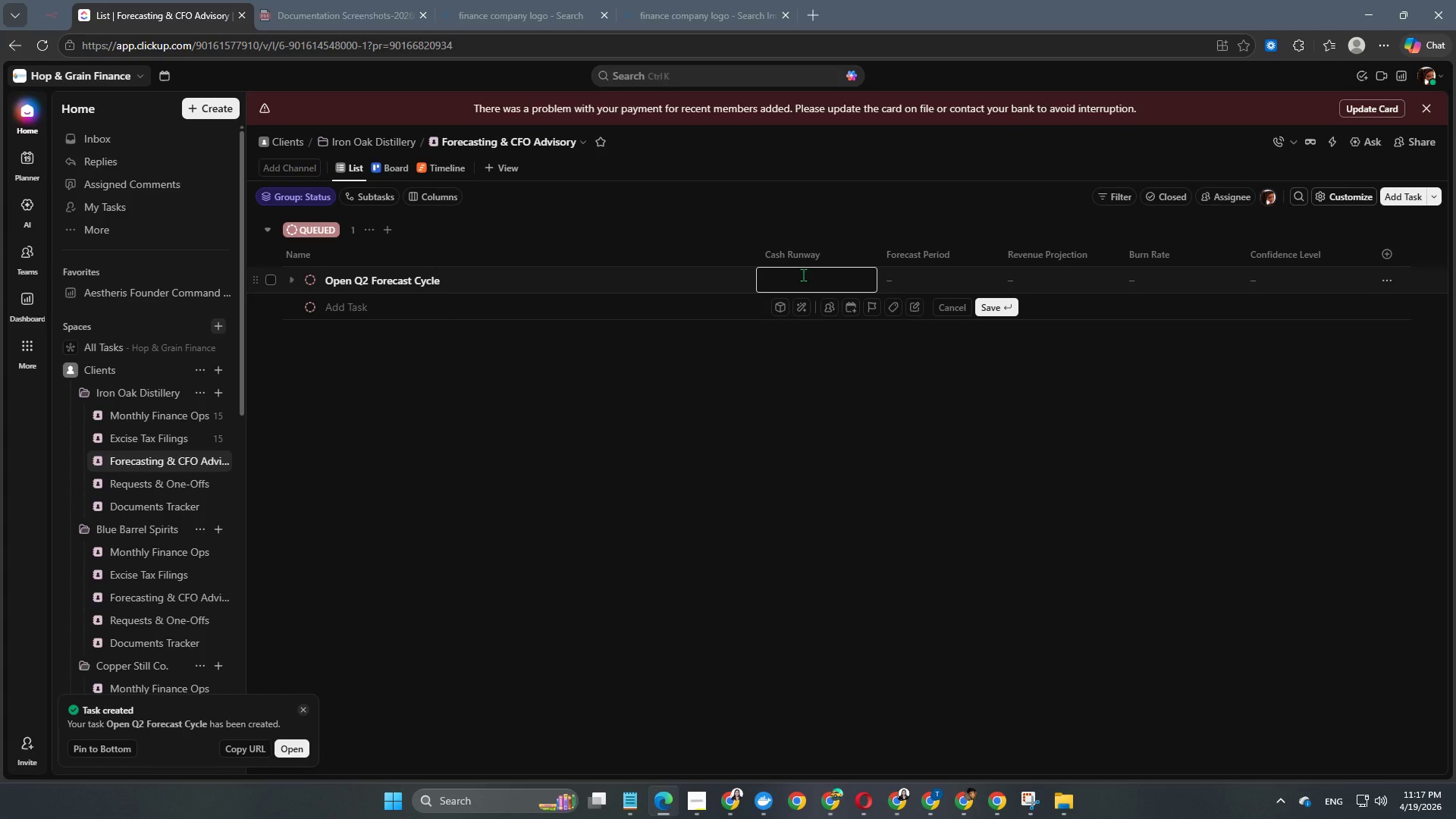 
key(Numpad7)
 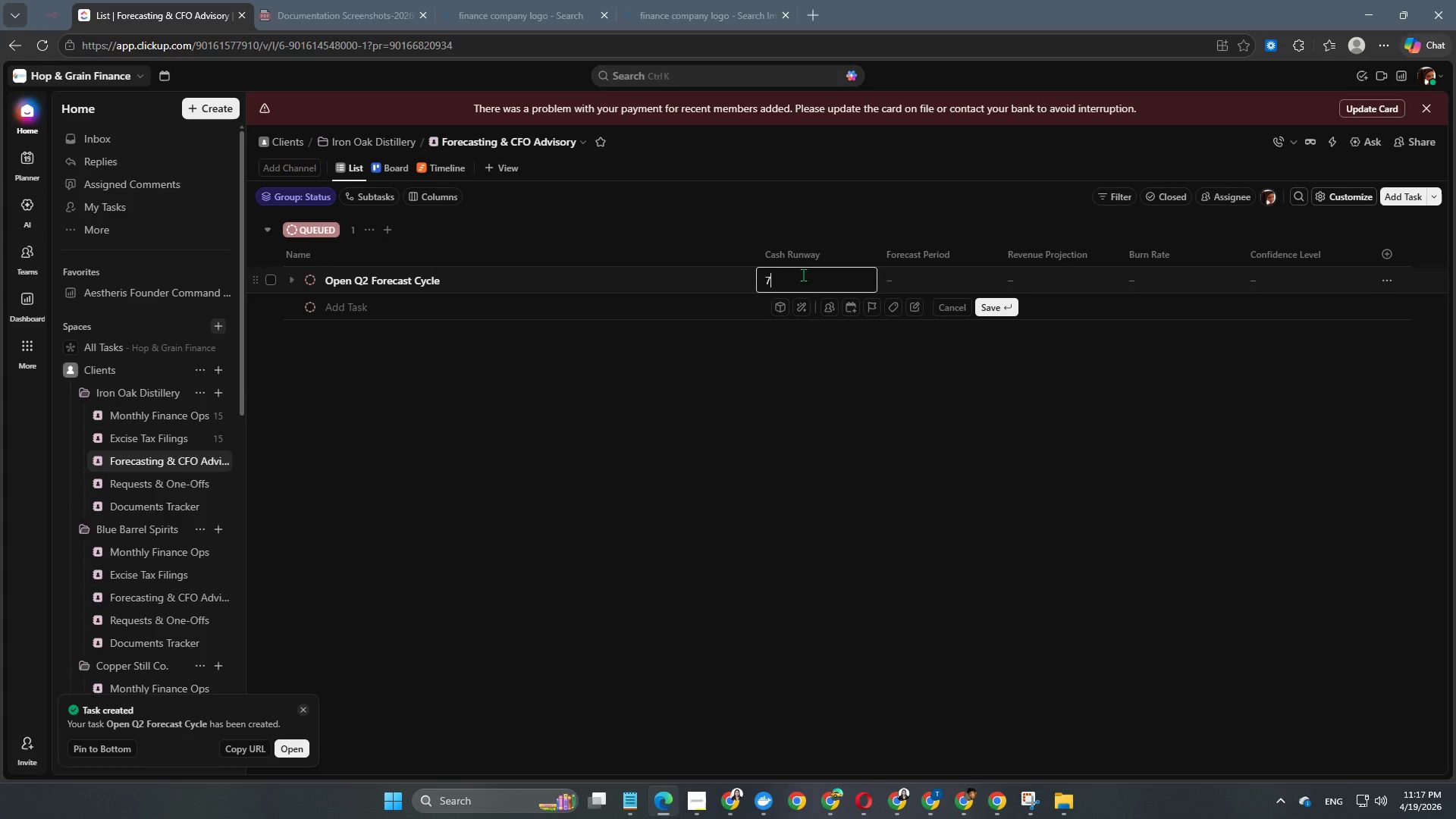 
key(Numpad2)
 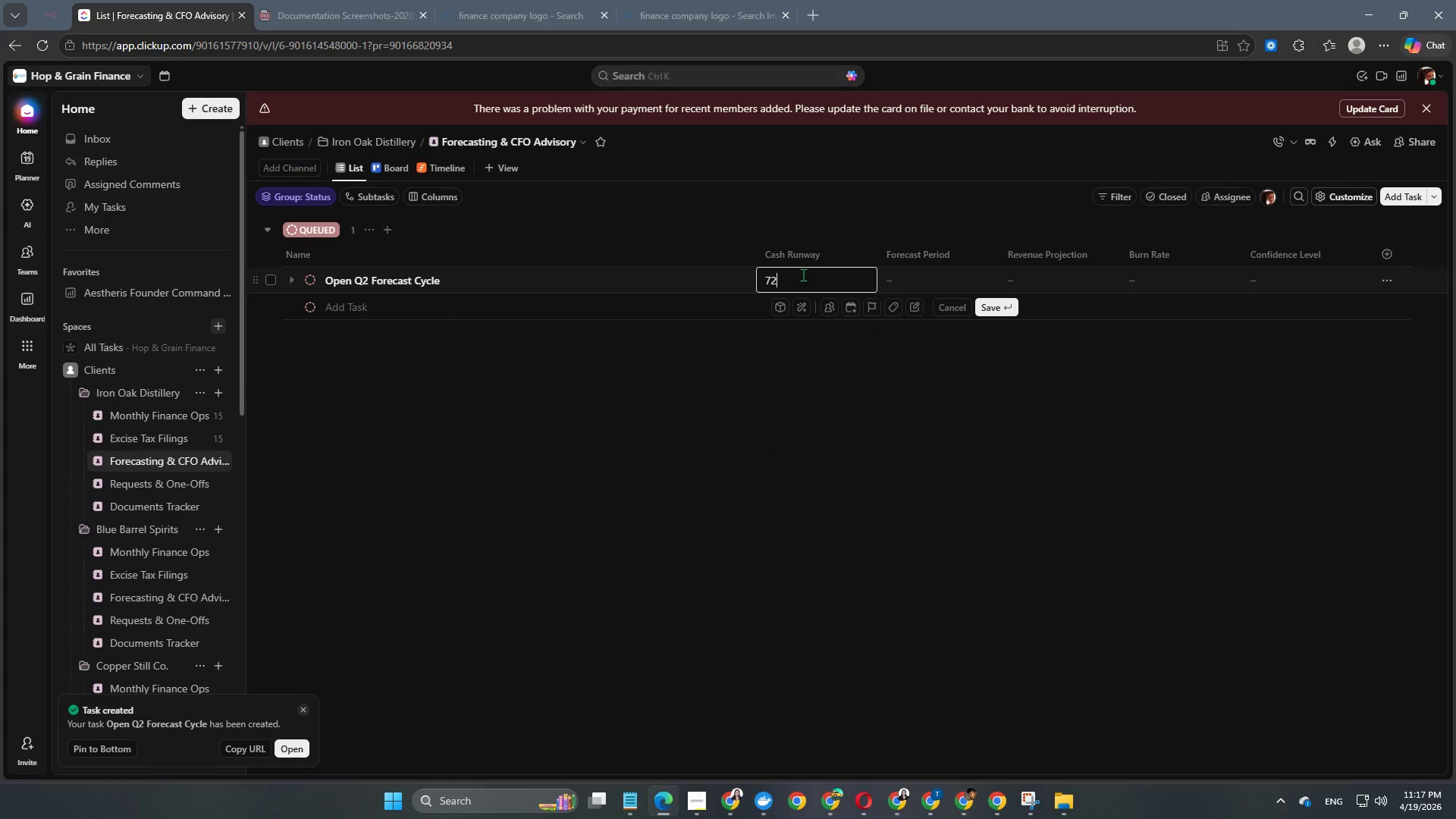 
key(NumpadEnter)
 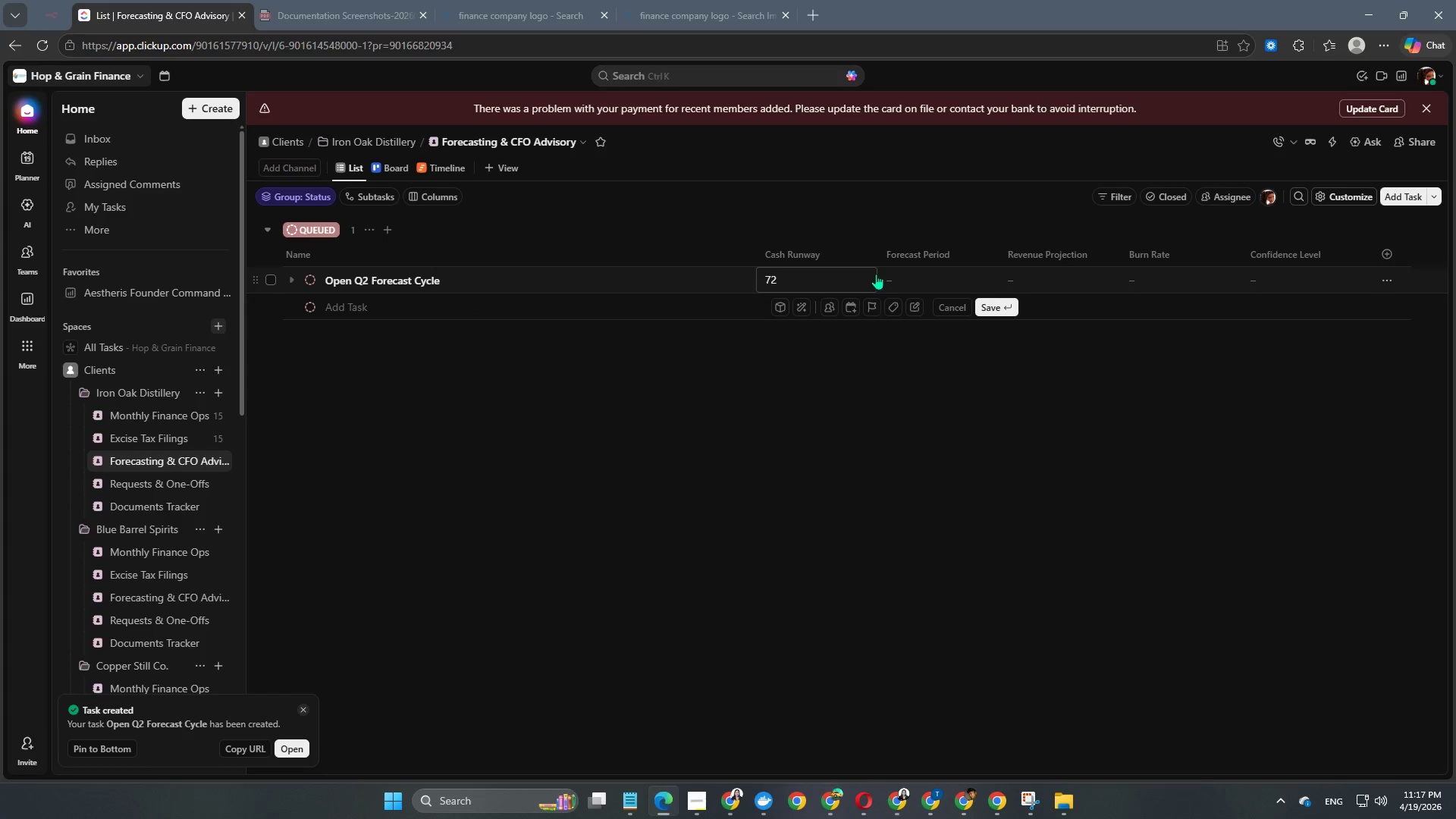 
left_click([905, 274])
 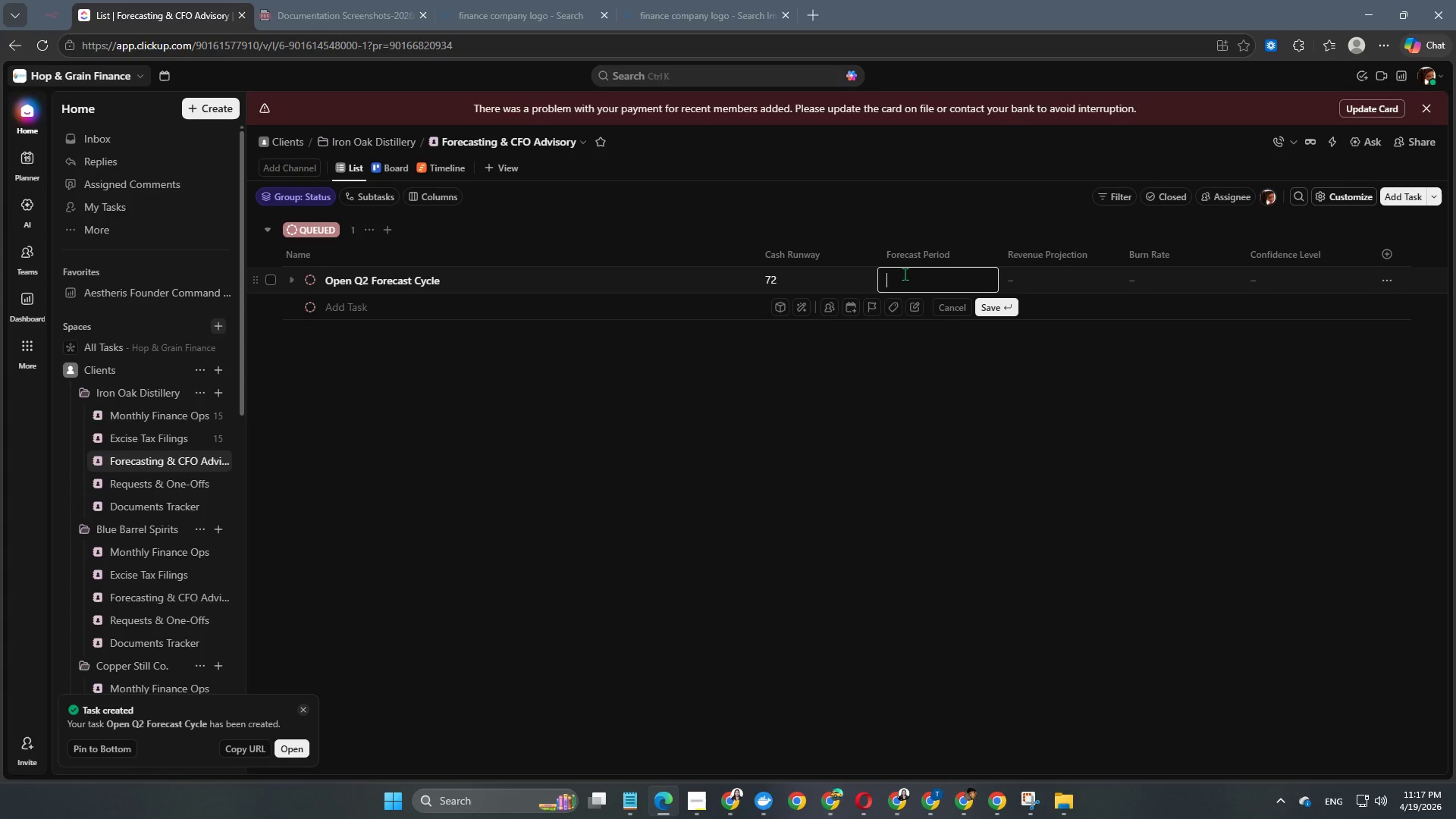 
type(Apr 2026 - Jun 2026)
key(NumpadEnter)
 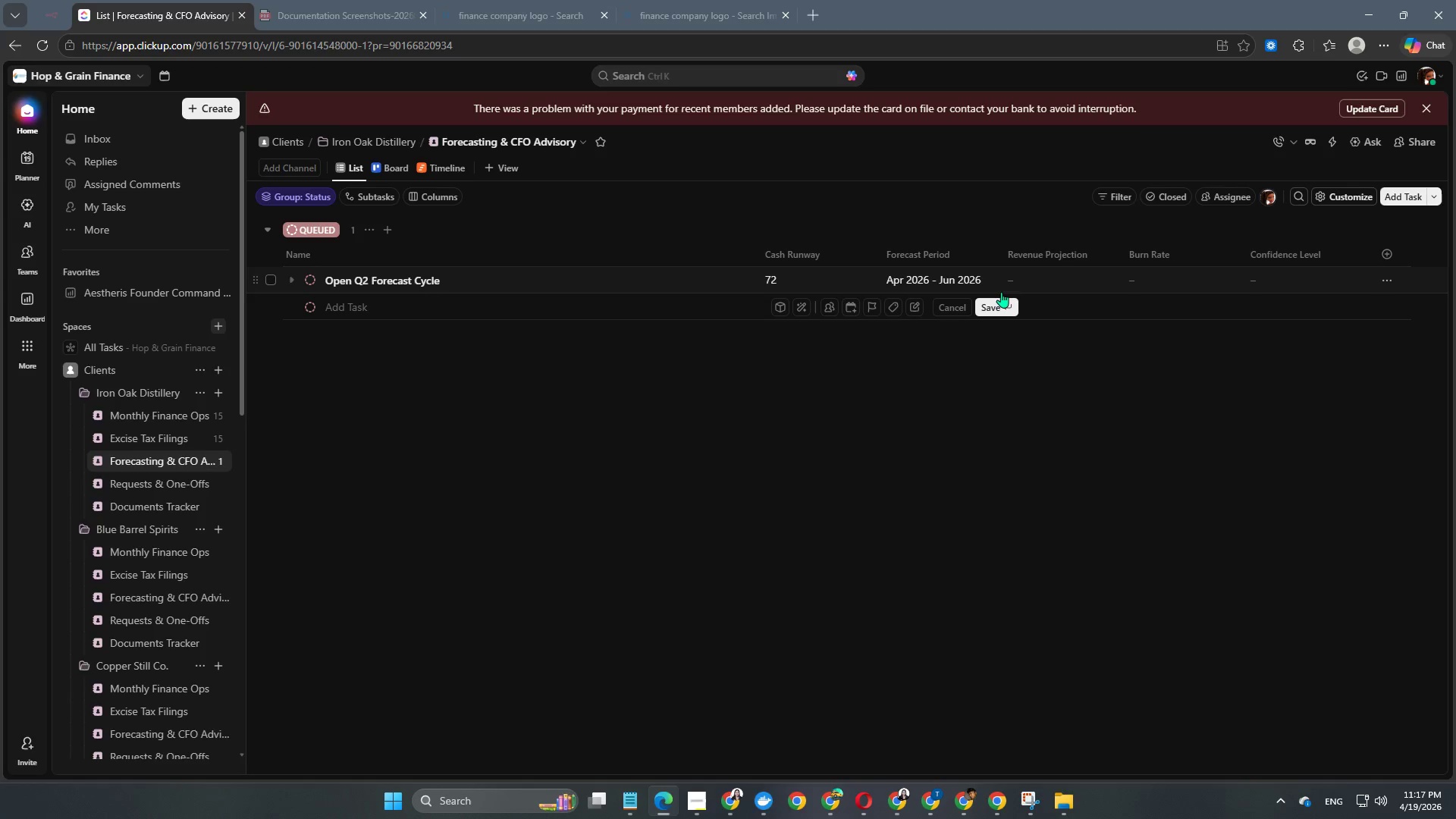 
left_click([1077, 284])
 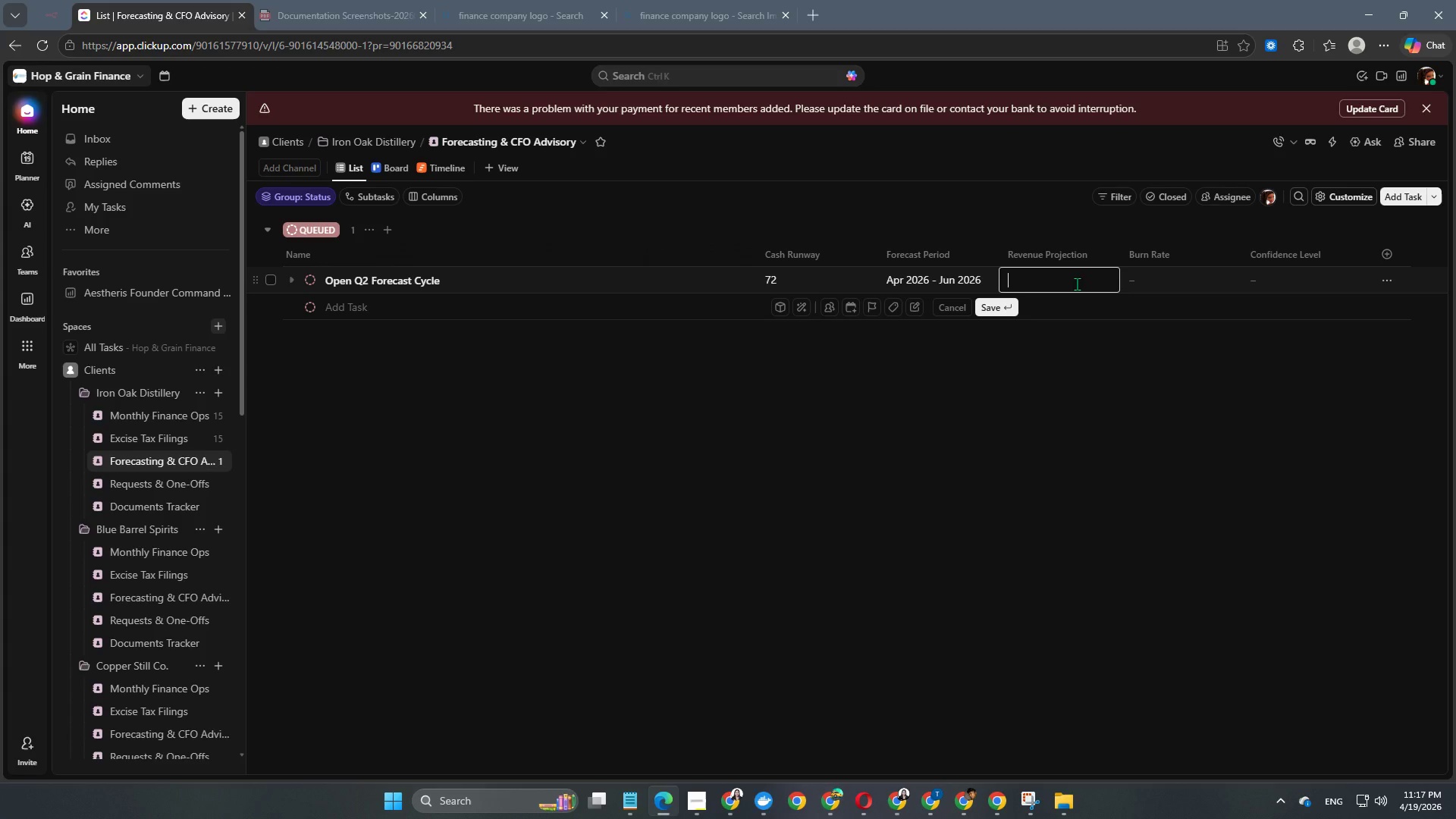 
wait(7.36)
 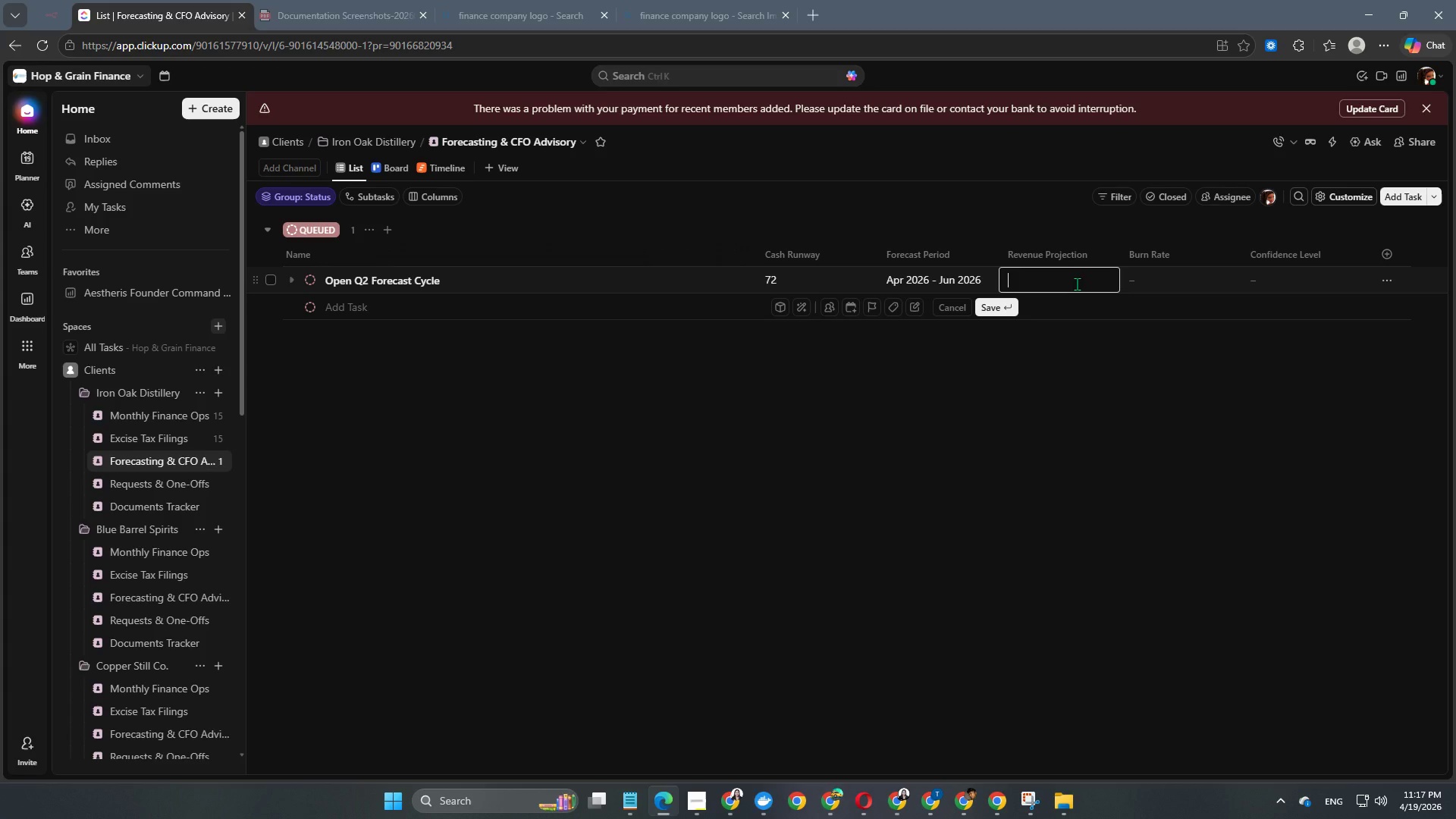 
key(Numpad4)
 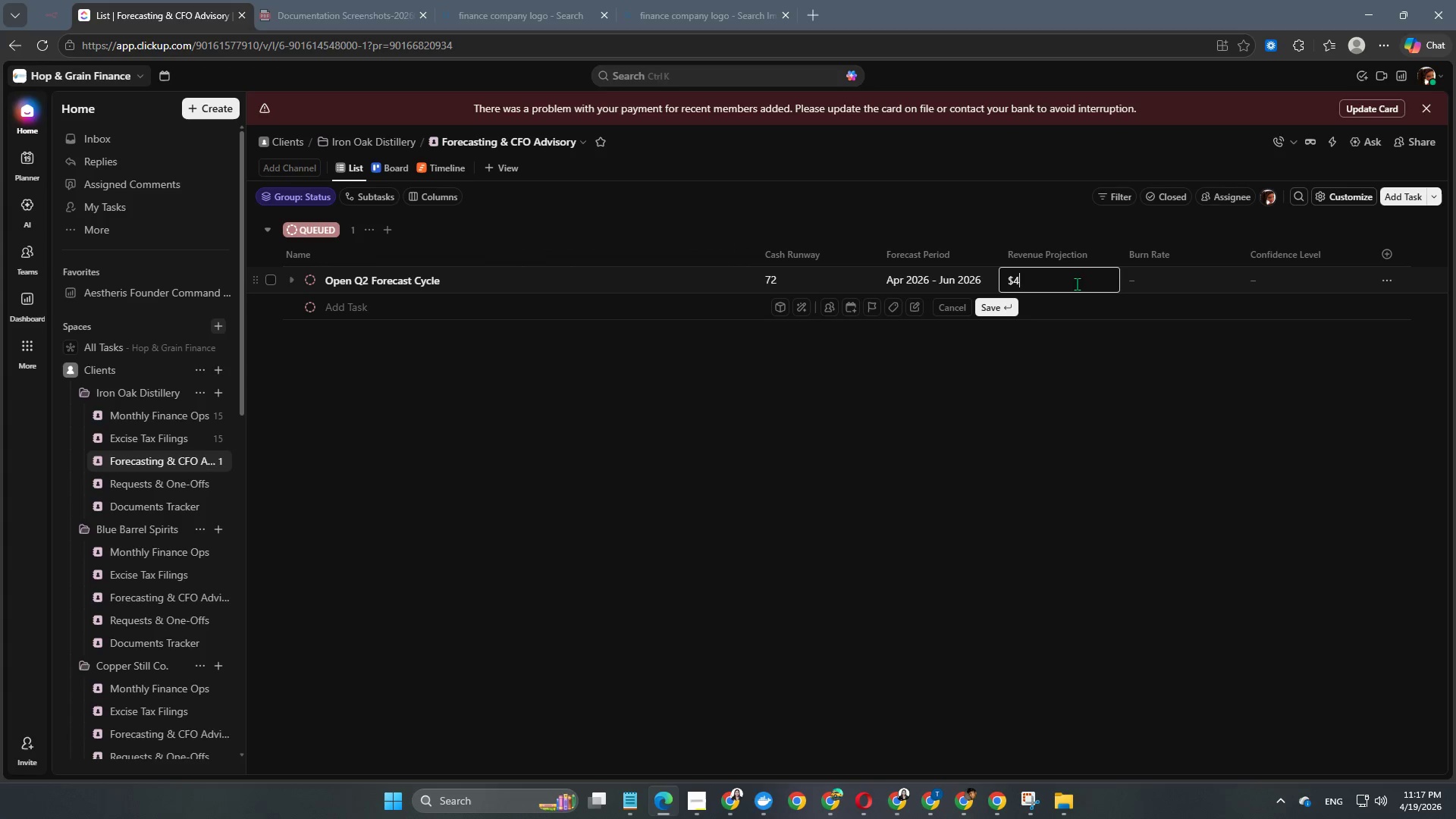 
key(Numpad6)
 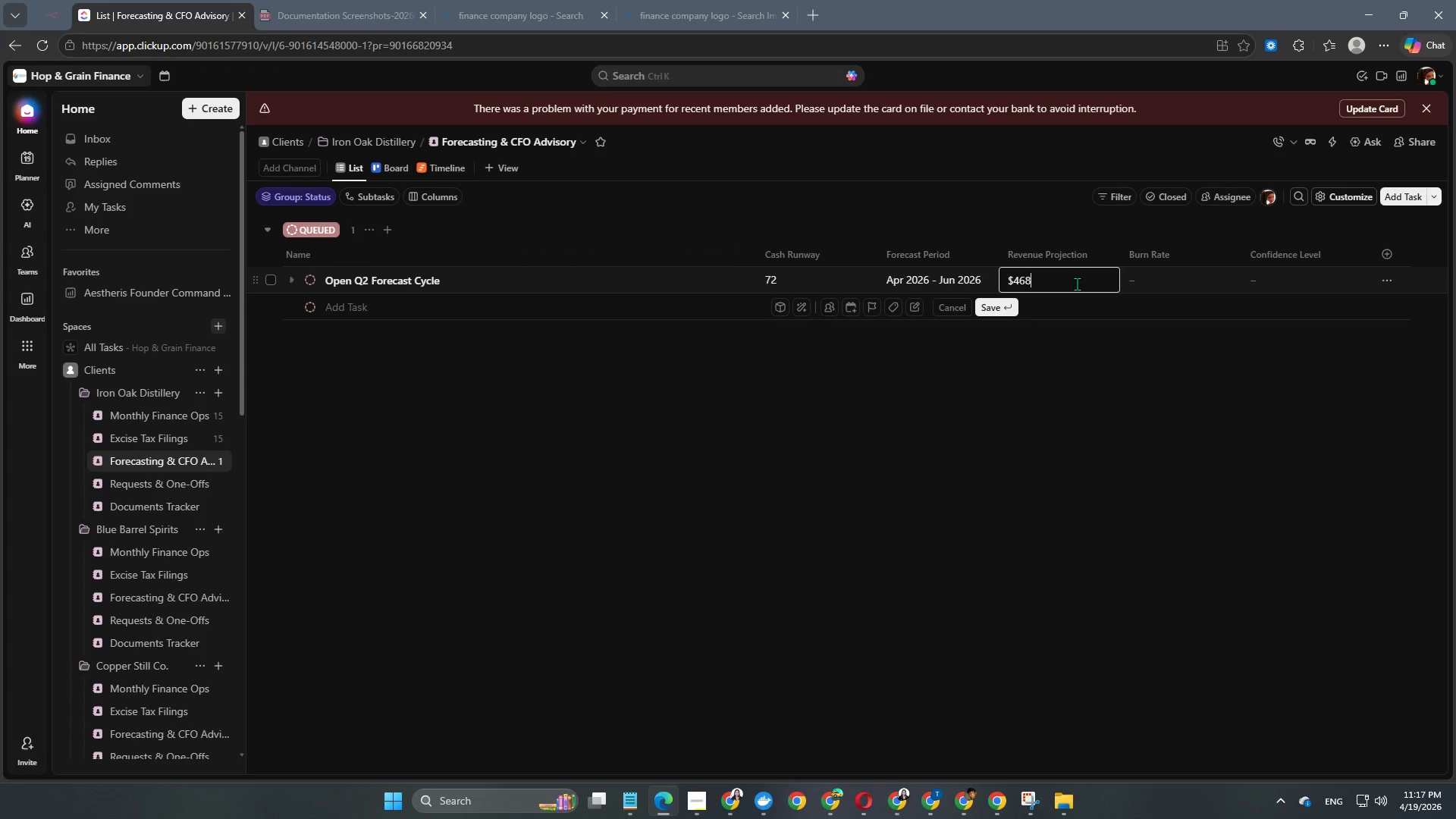 
key(Numpad8)
 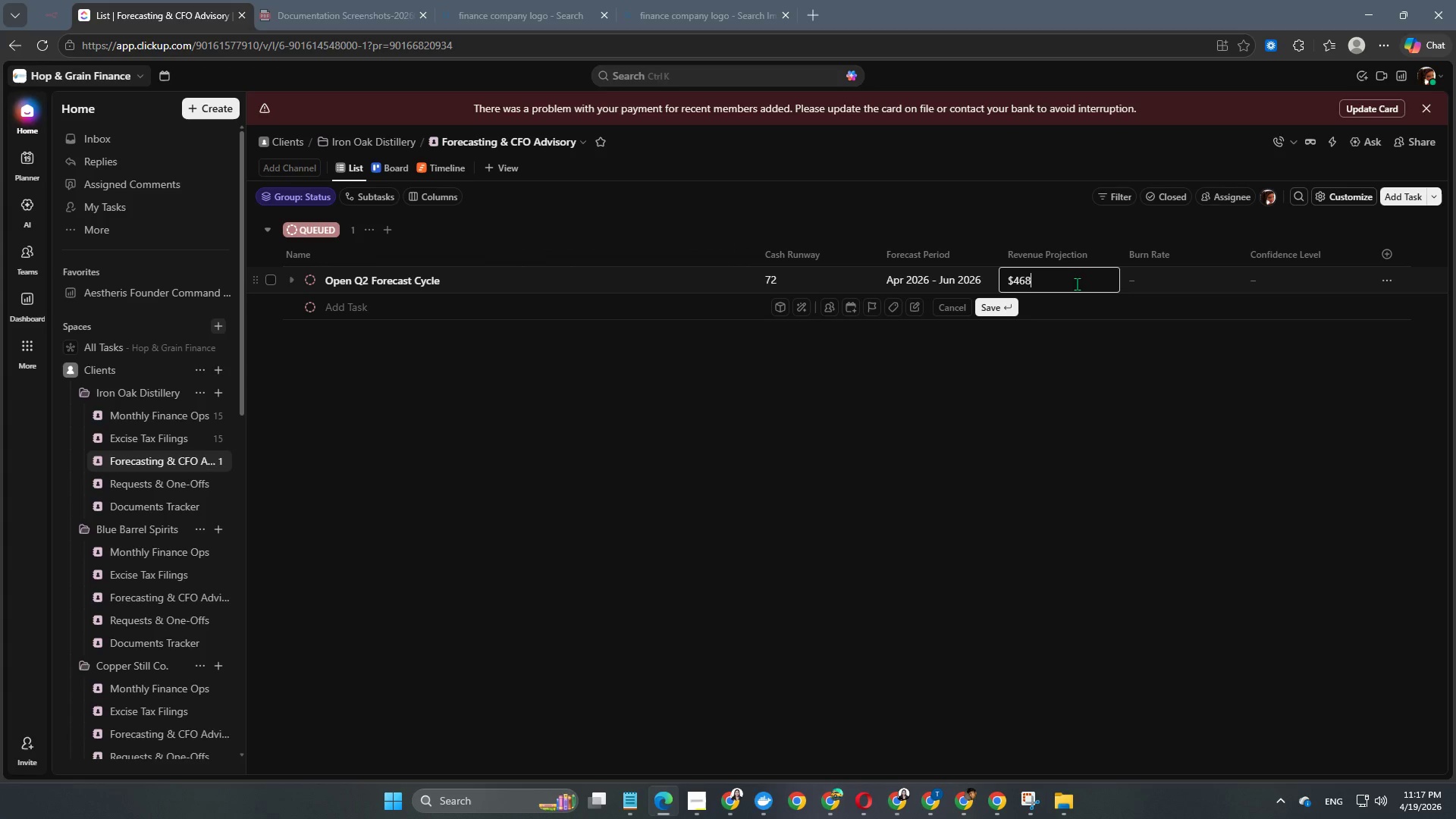 
key(Numpad0)
 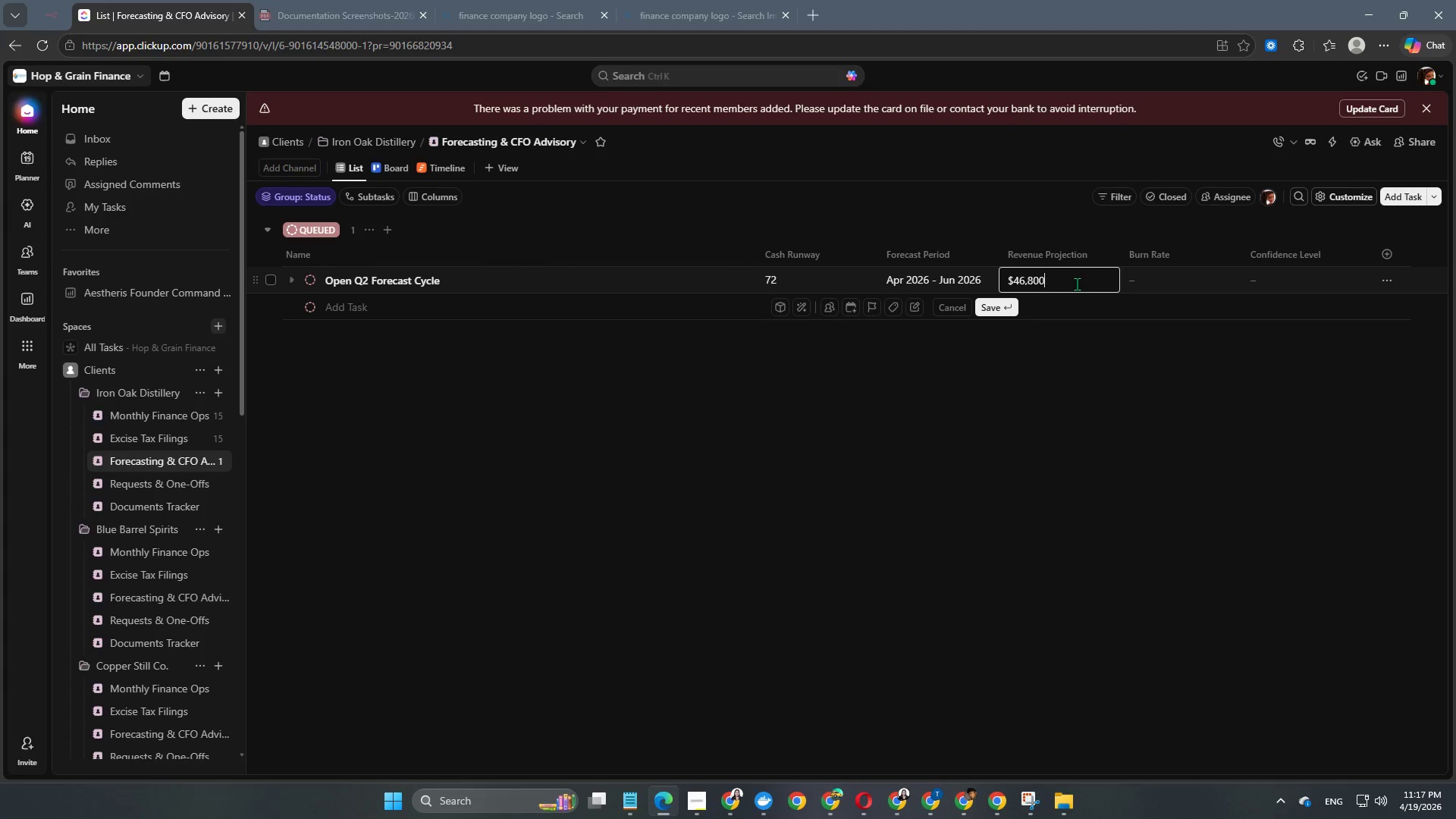 
key(Numpad0)
 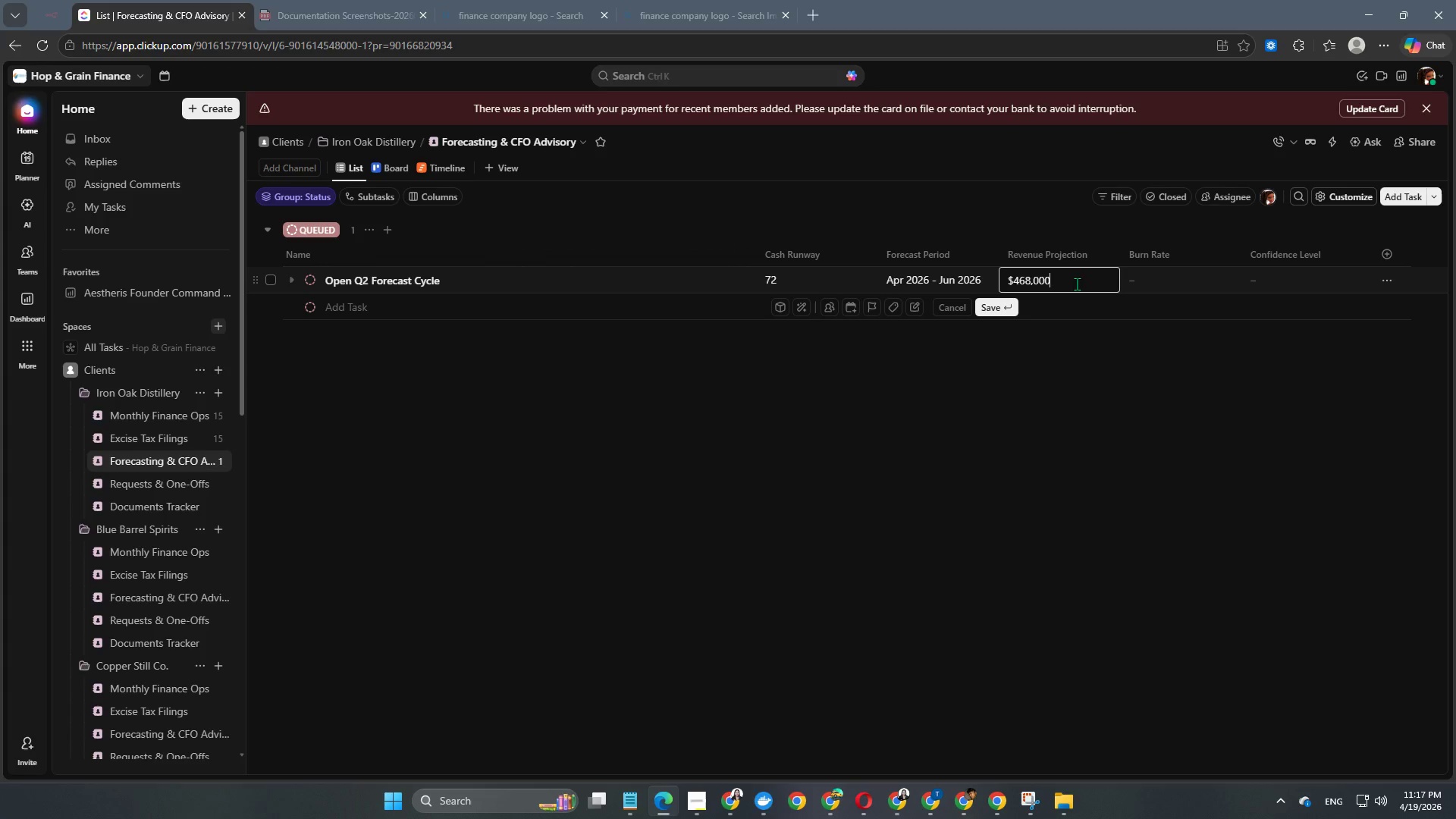 
key(Numpad0)
 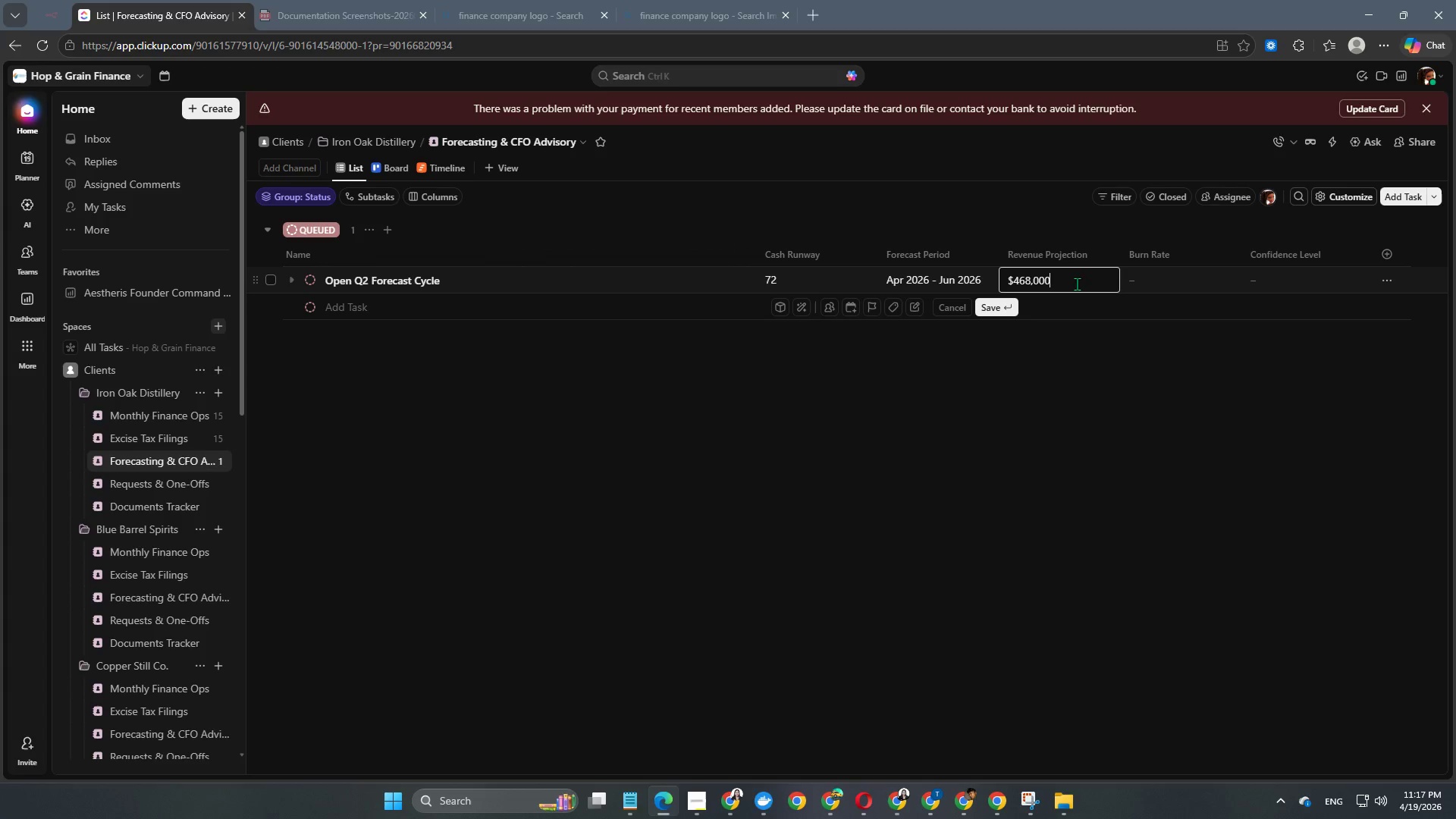 
key(NumpadEnter)
 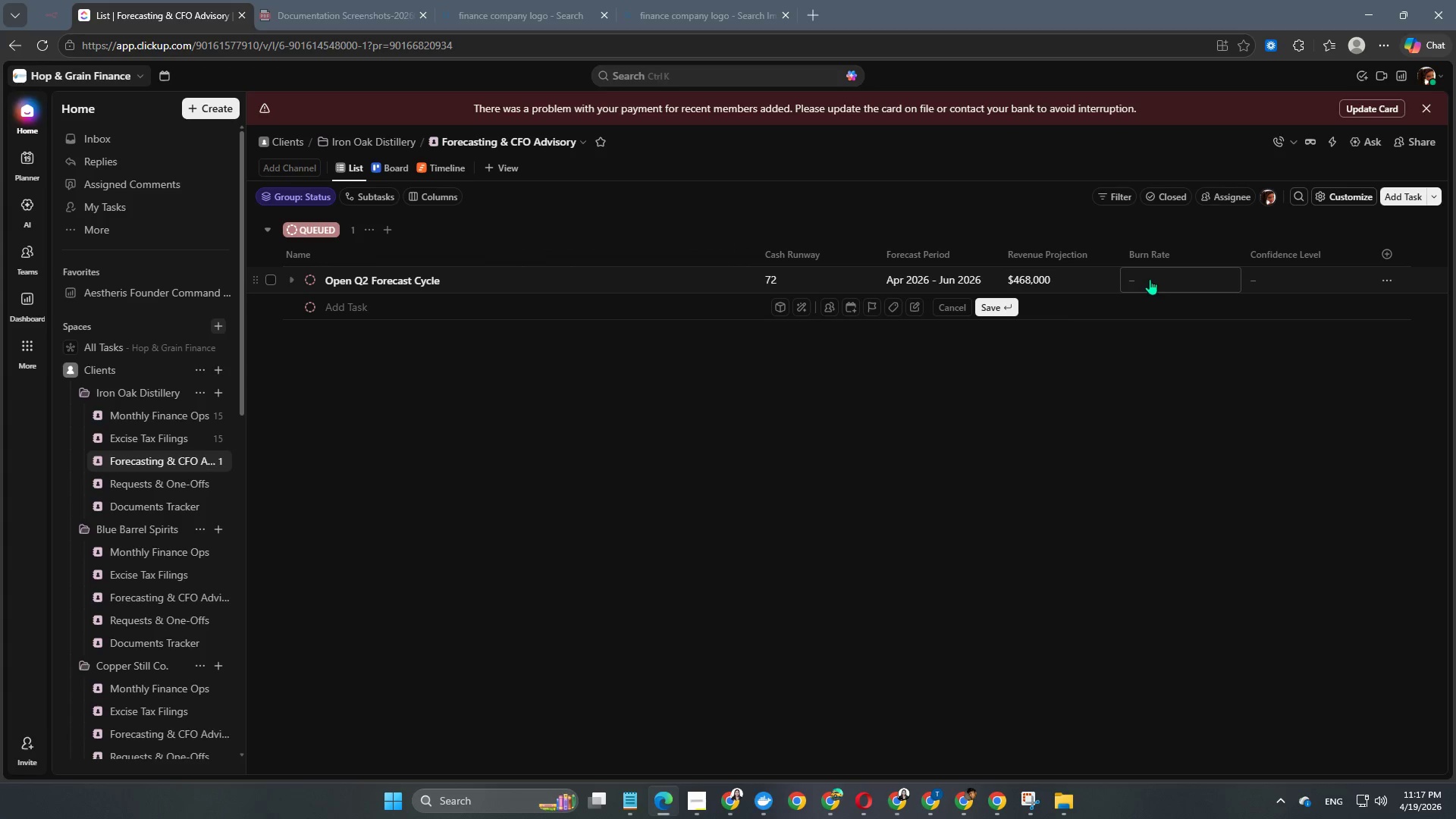 
left_click([1162, 274])
 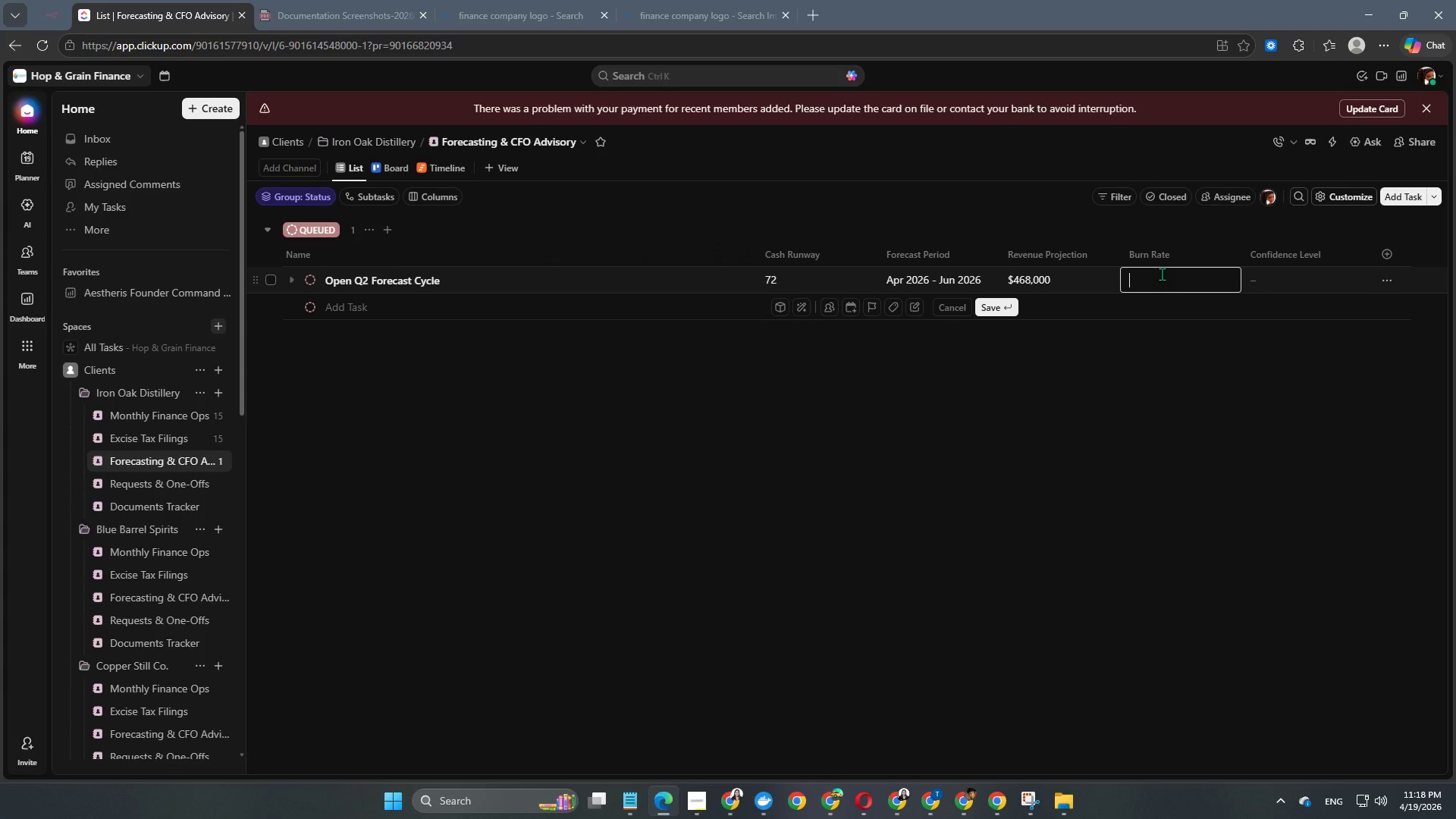 
key(Numpad5)
 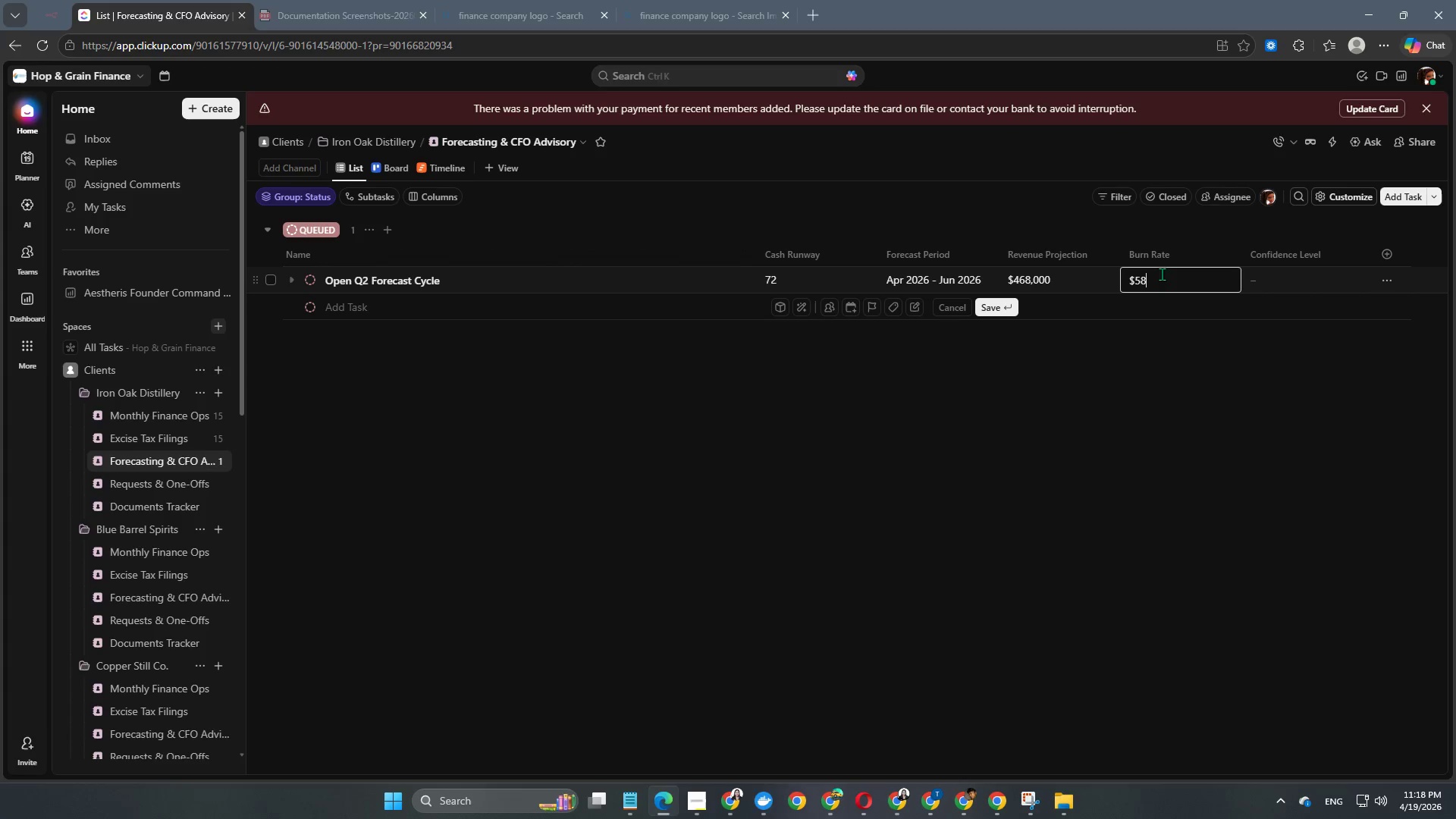 
key(Numpad8)
 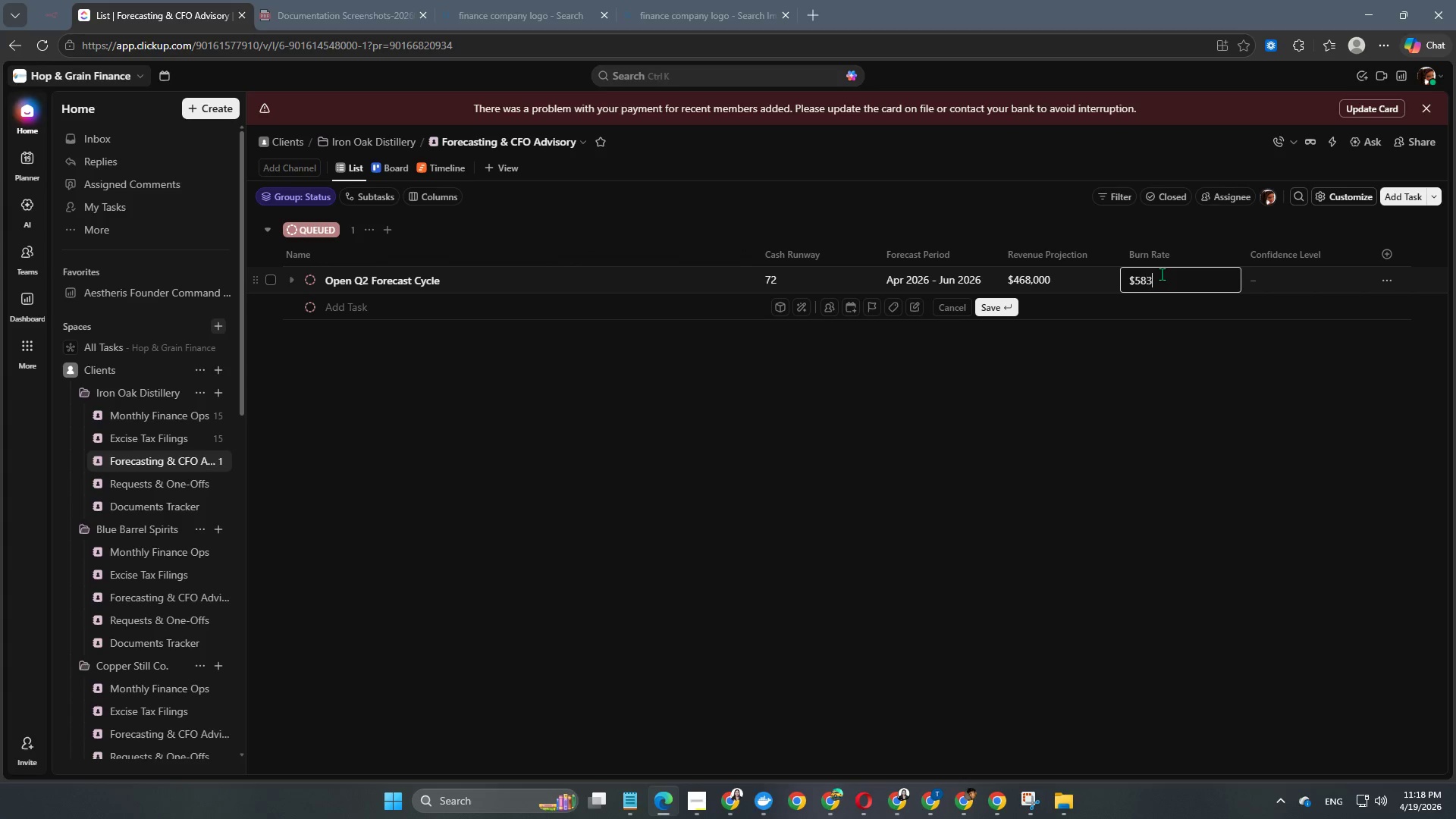 
key(Numpad3)
 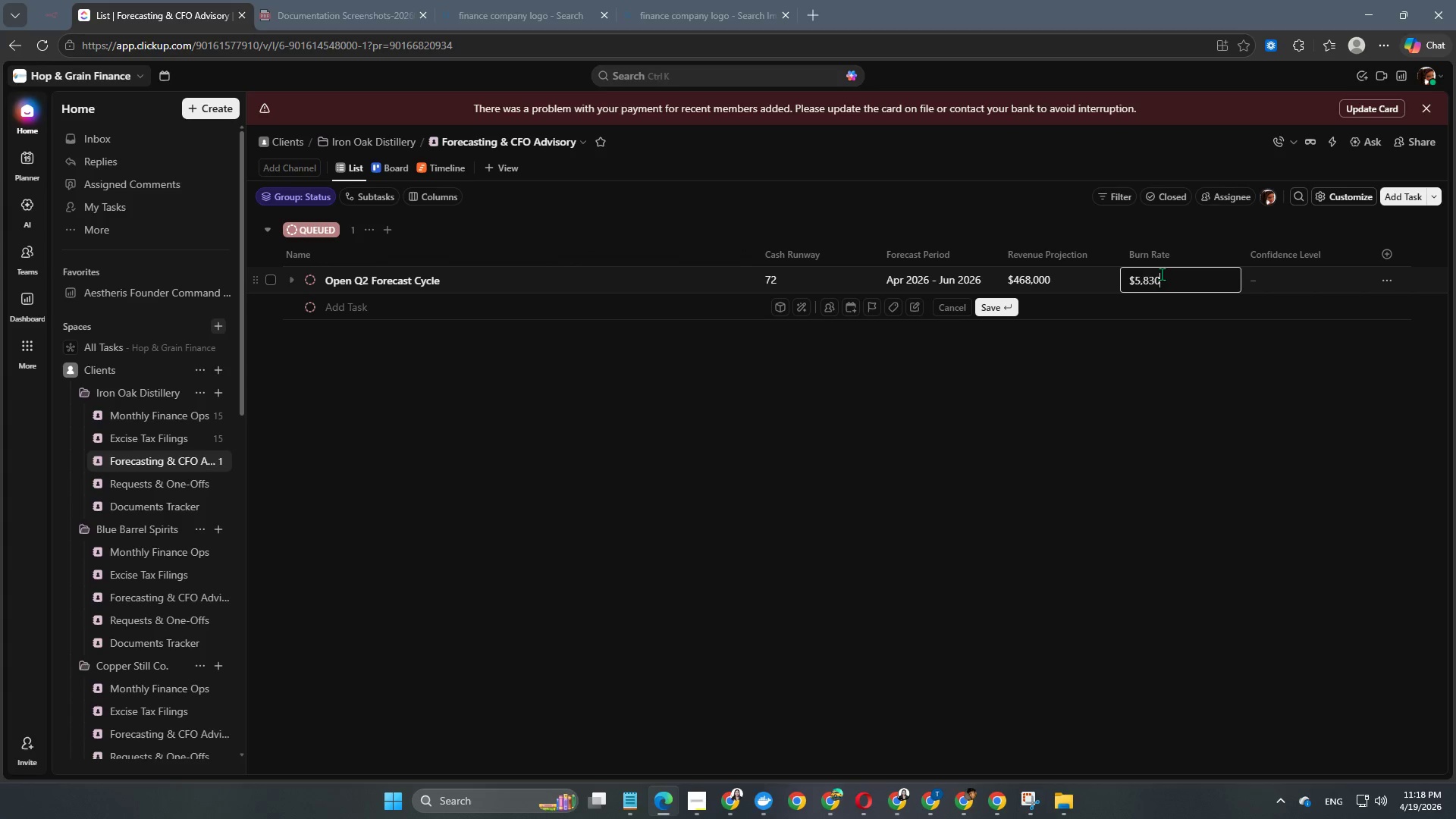 
key(Numpad0)
 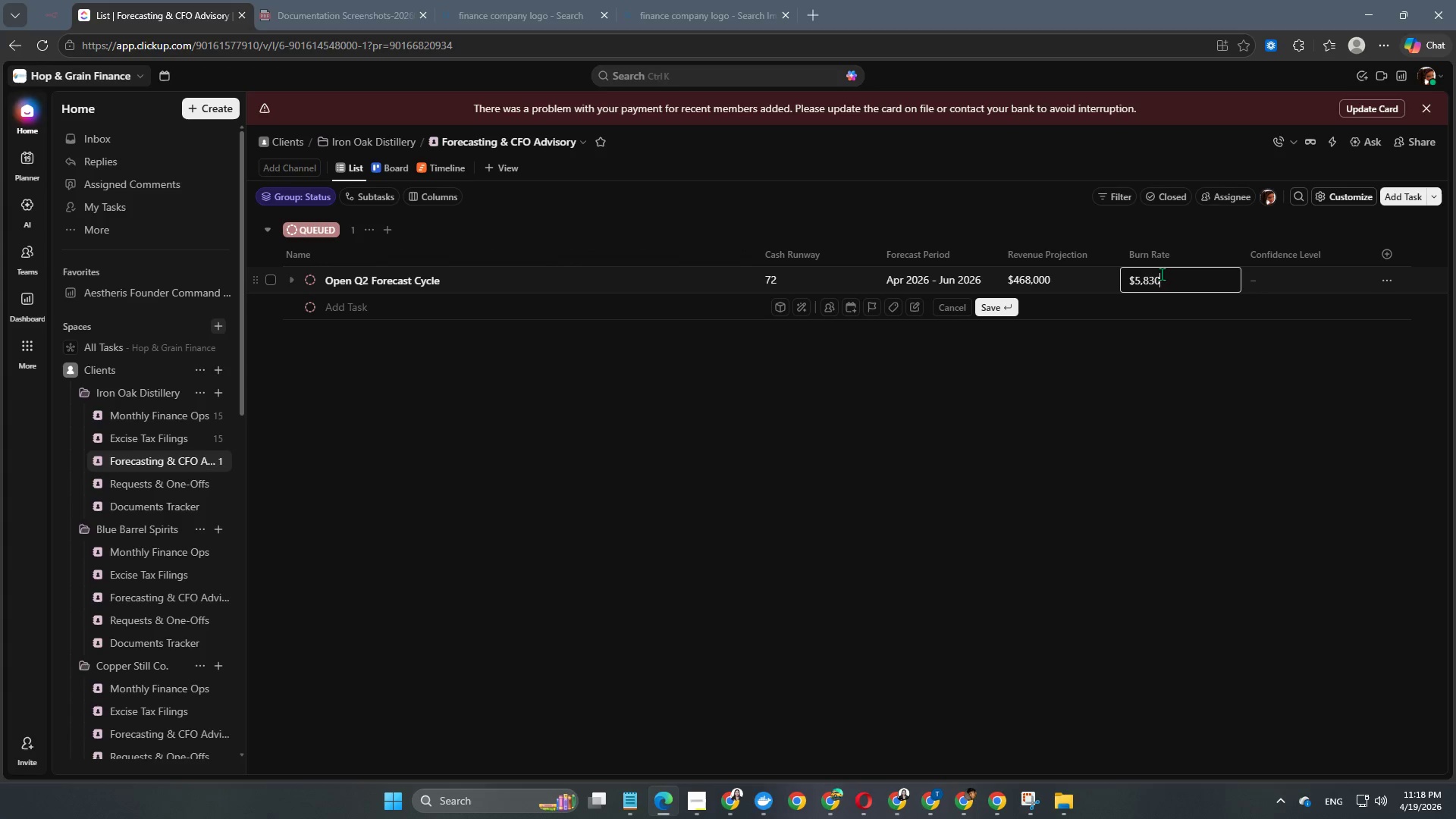 
key(Numpad0)
 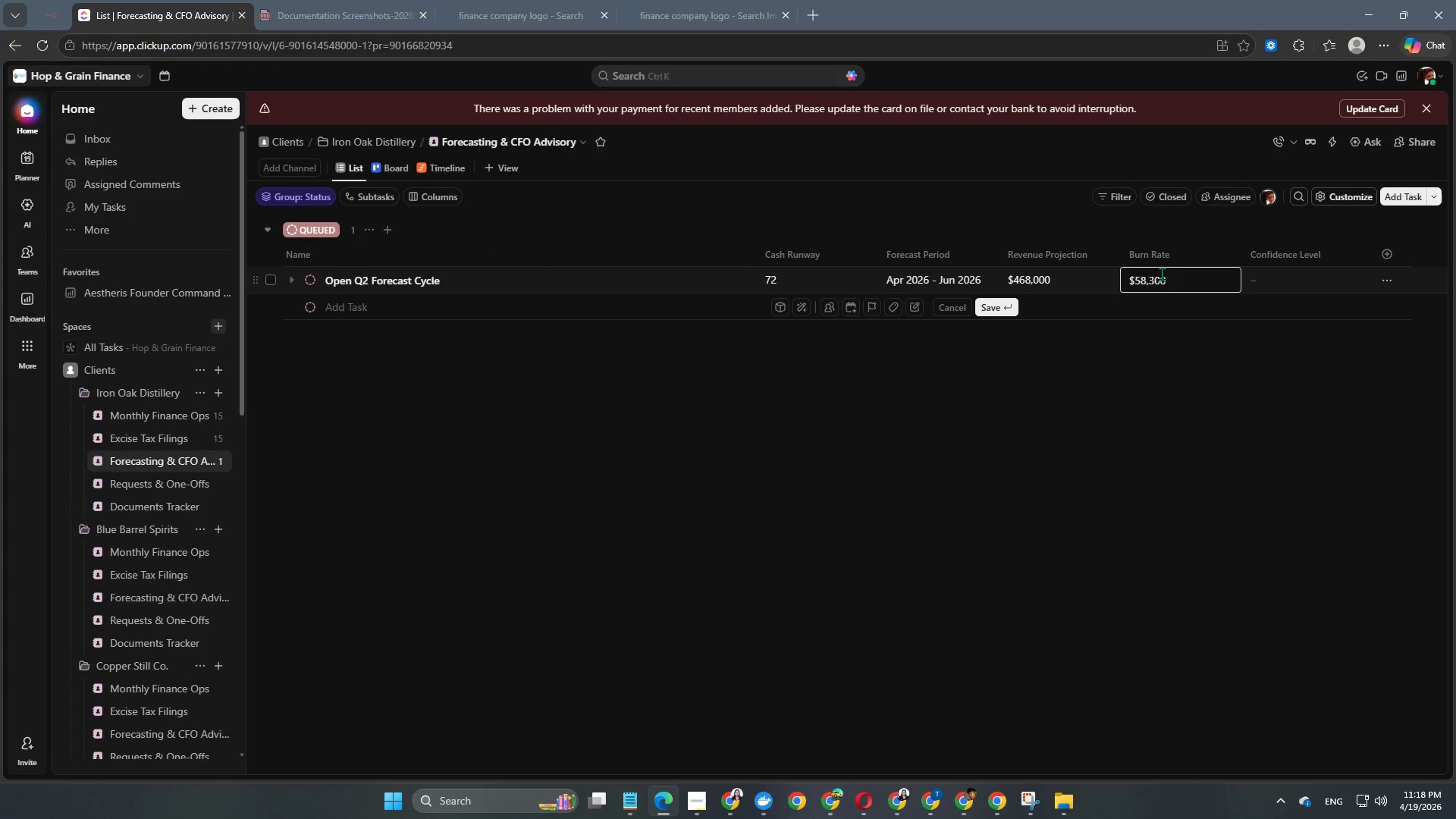 
key(NumpadEnter)
 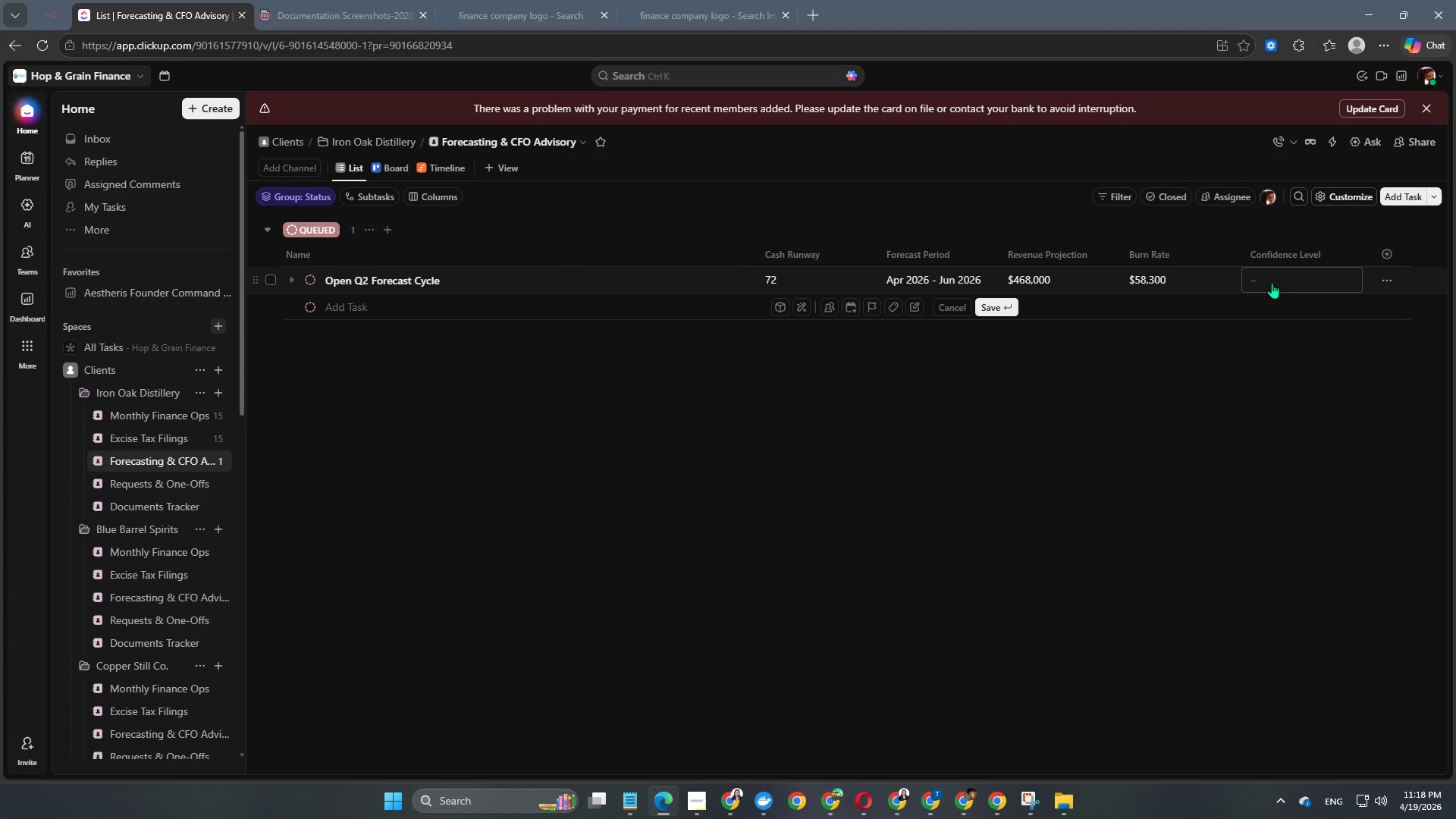 
left_click([1294, 281])
 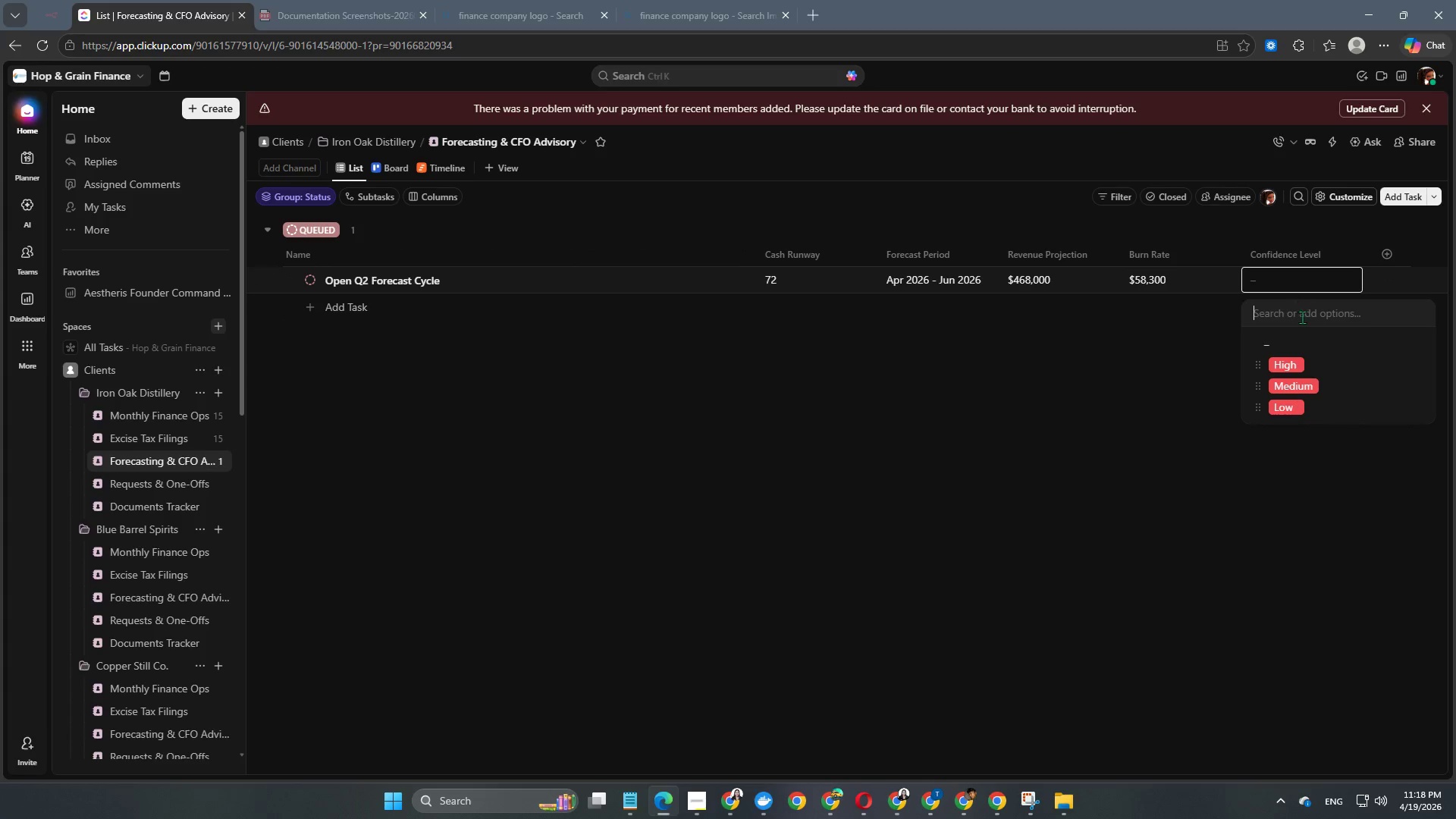 
left_click([1304, 386])
 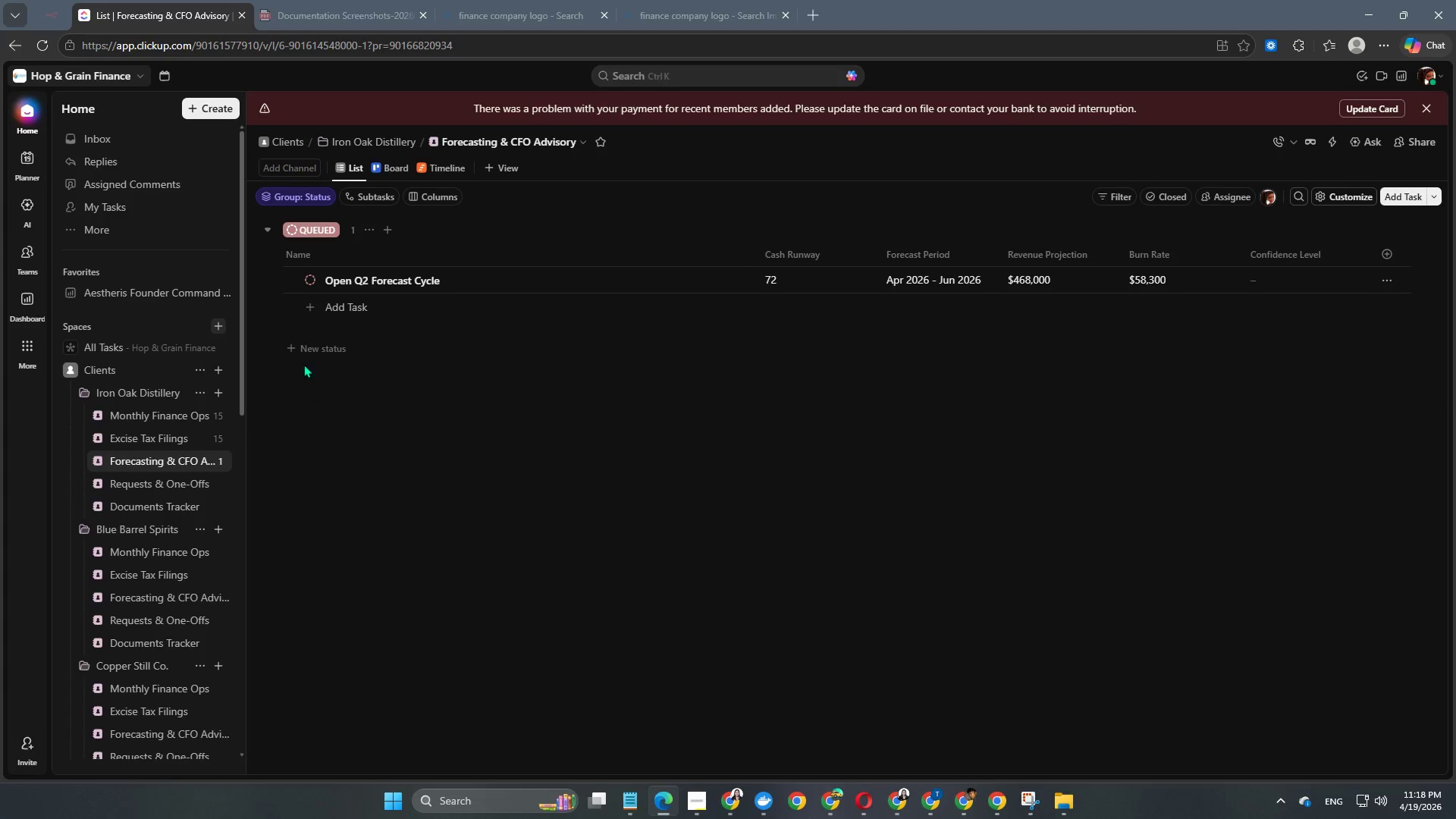 
left_click([339, 306])
 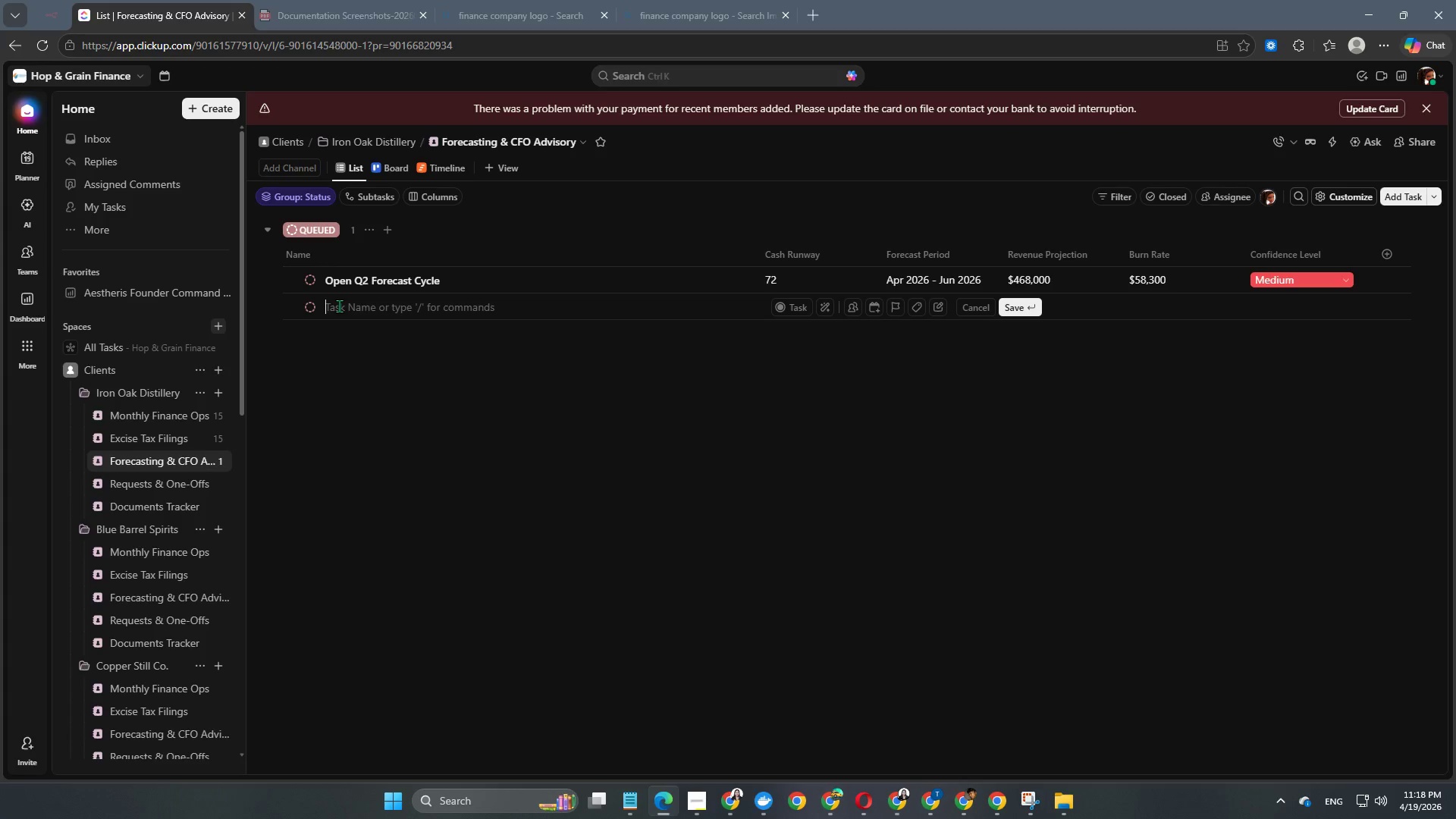 
wait(5.06)
 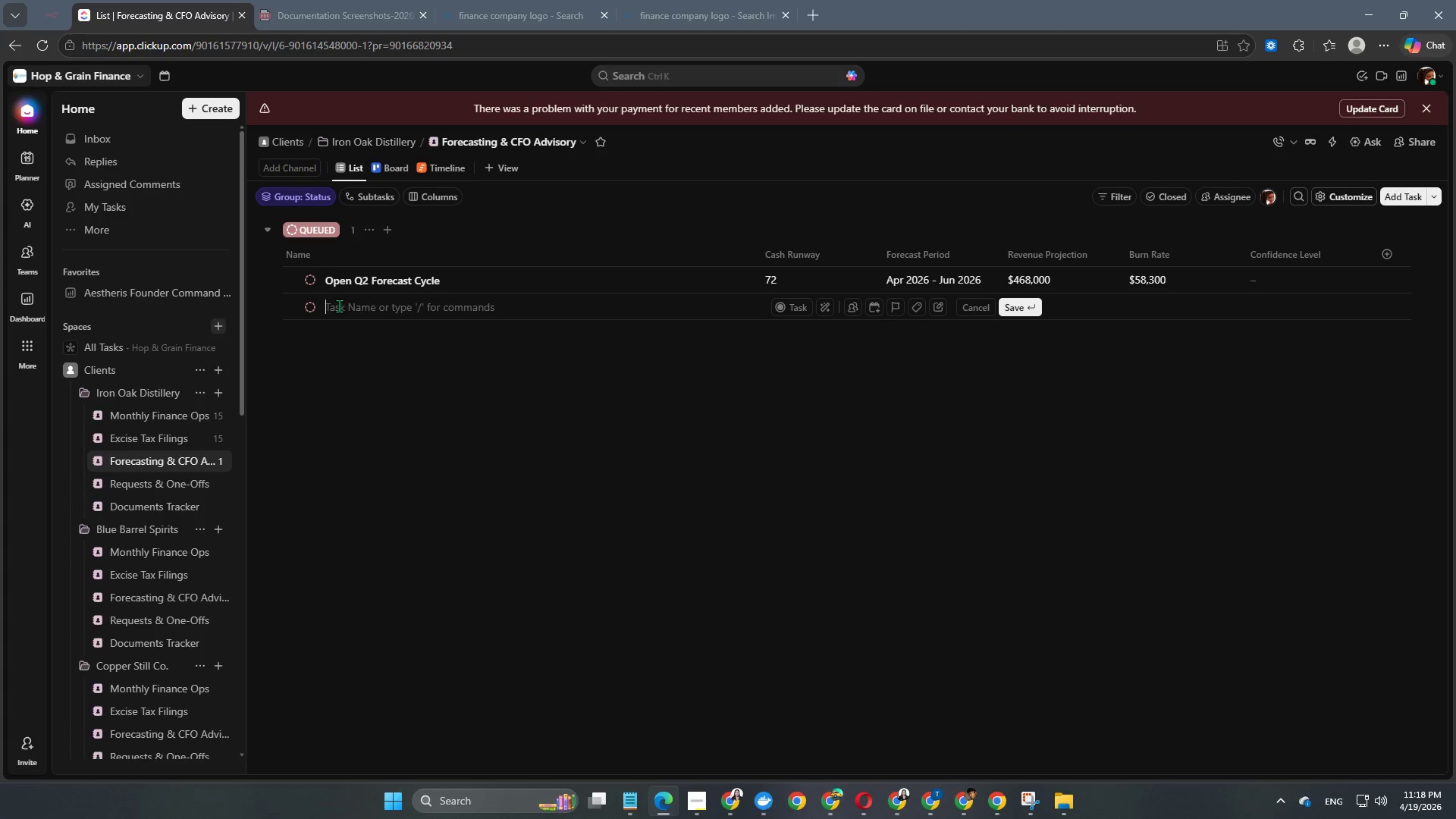 
type(Collect Sales Pipeline Input)
 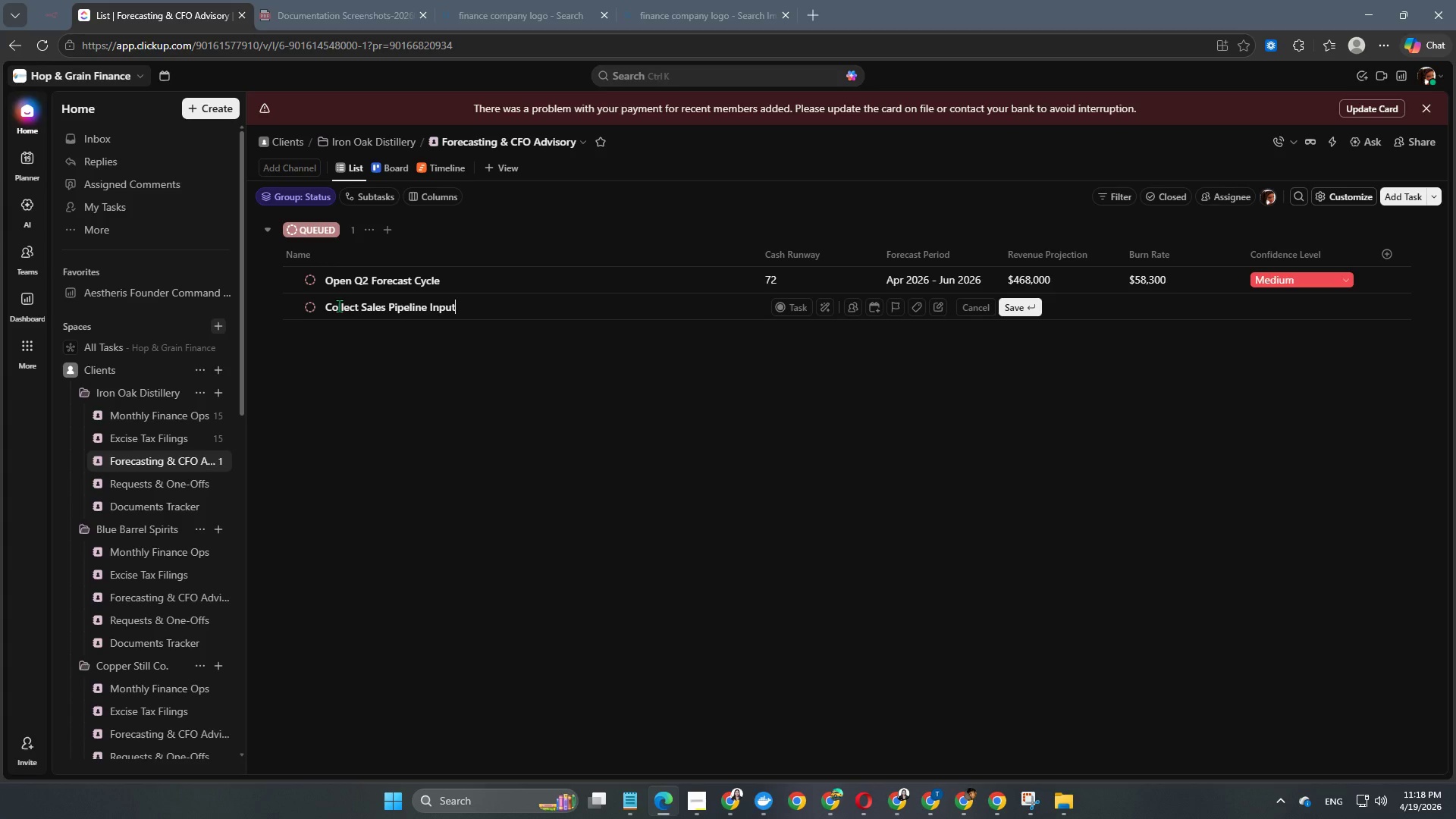 
key(Enter)
 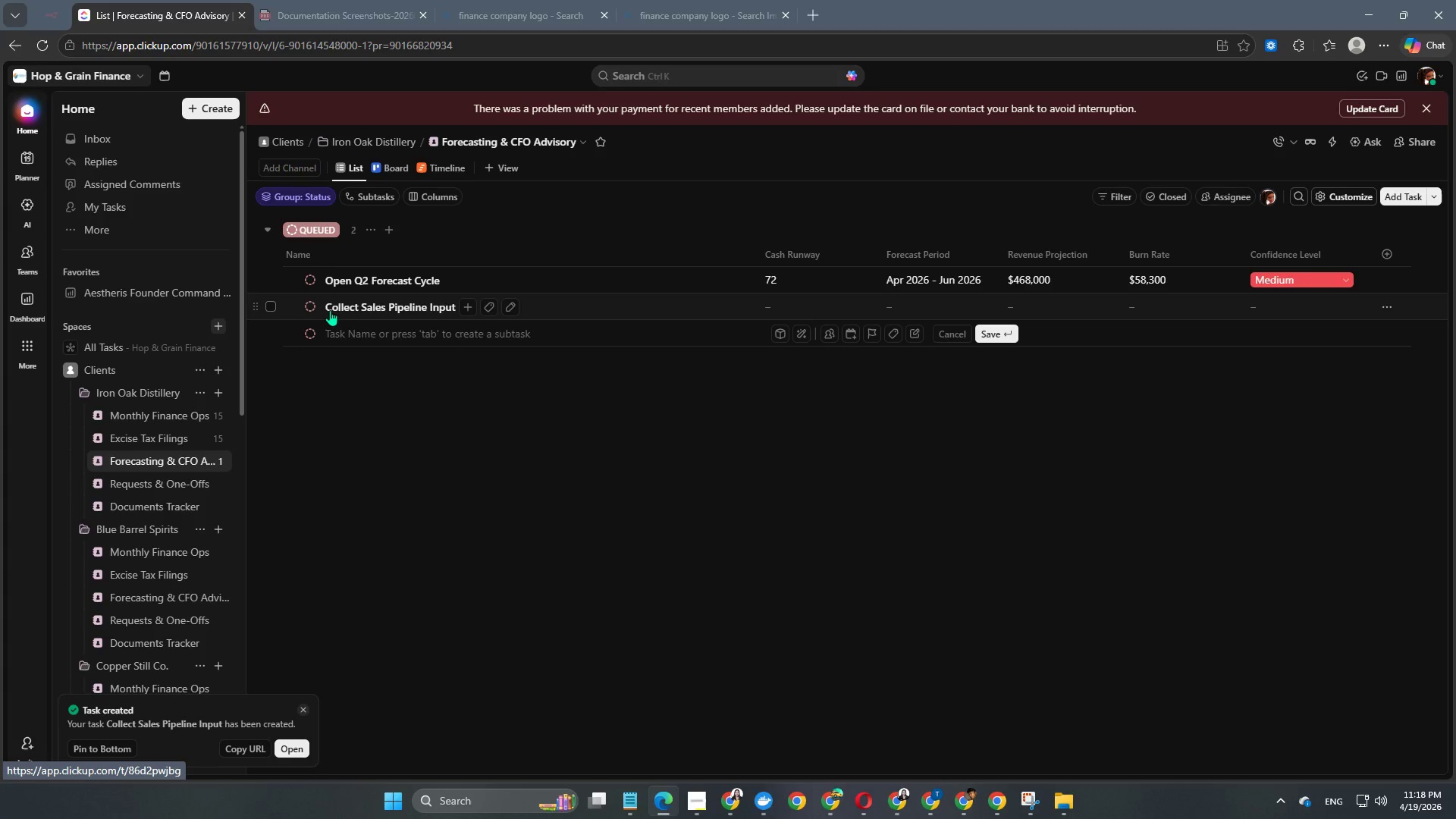 
left_click([312, 306])
 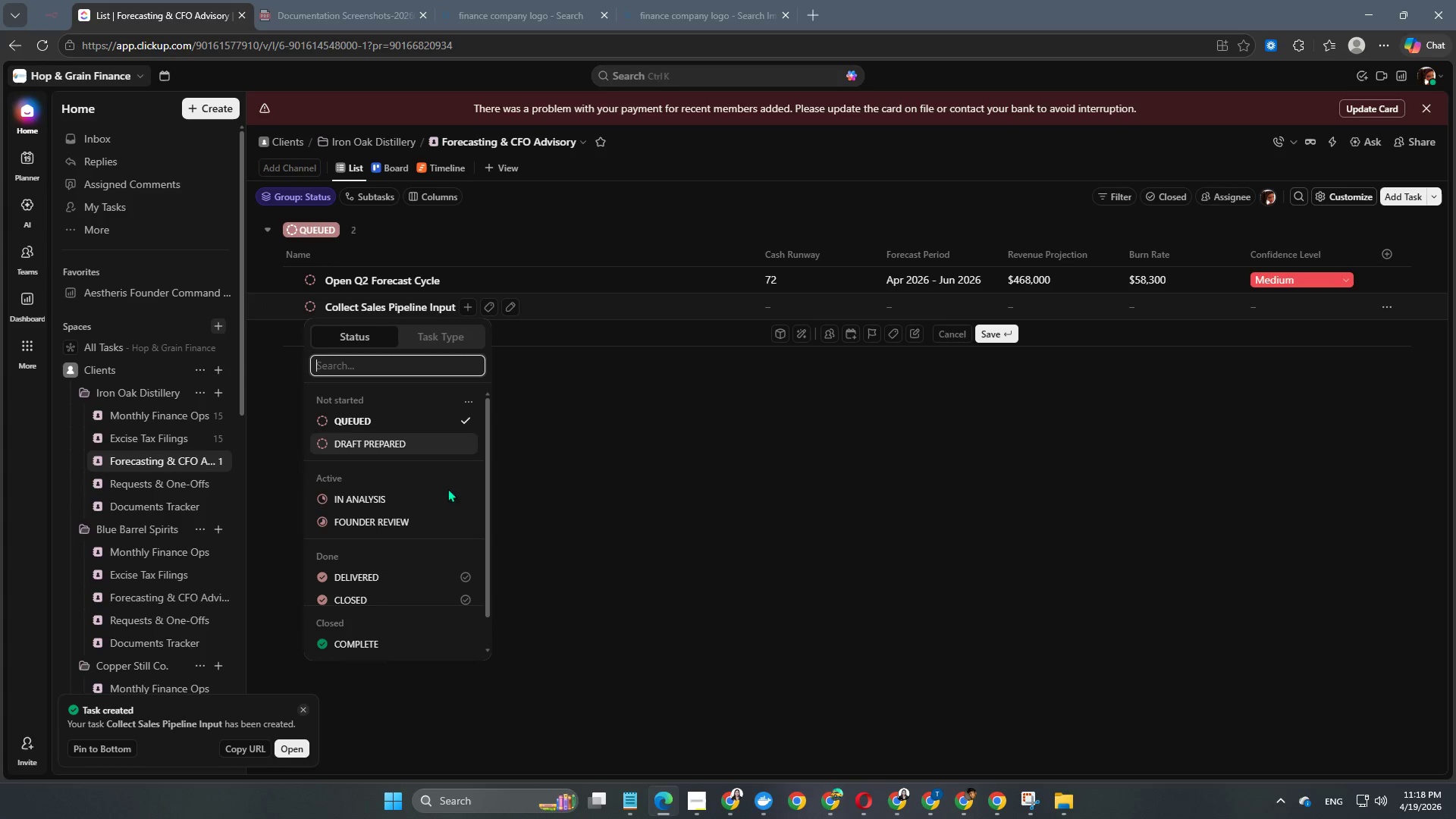 
left_click([398, 505])
 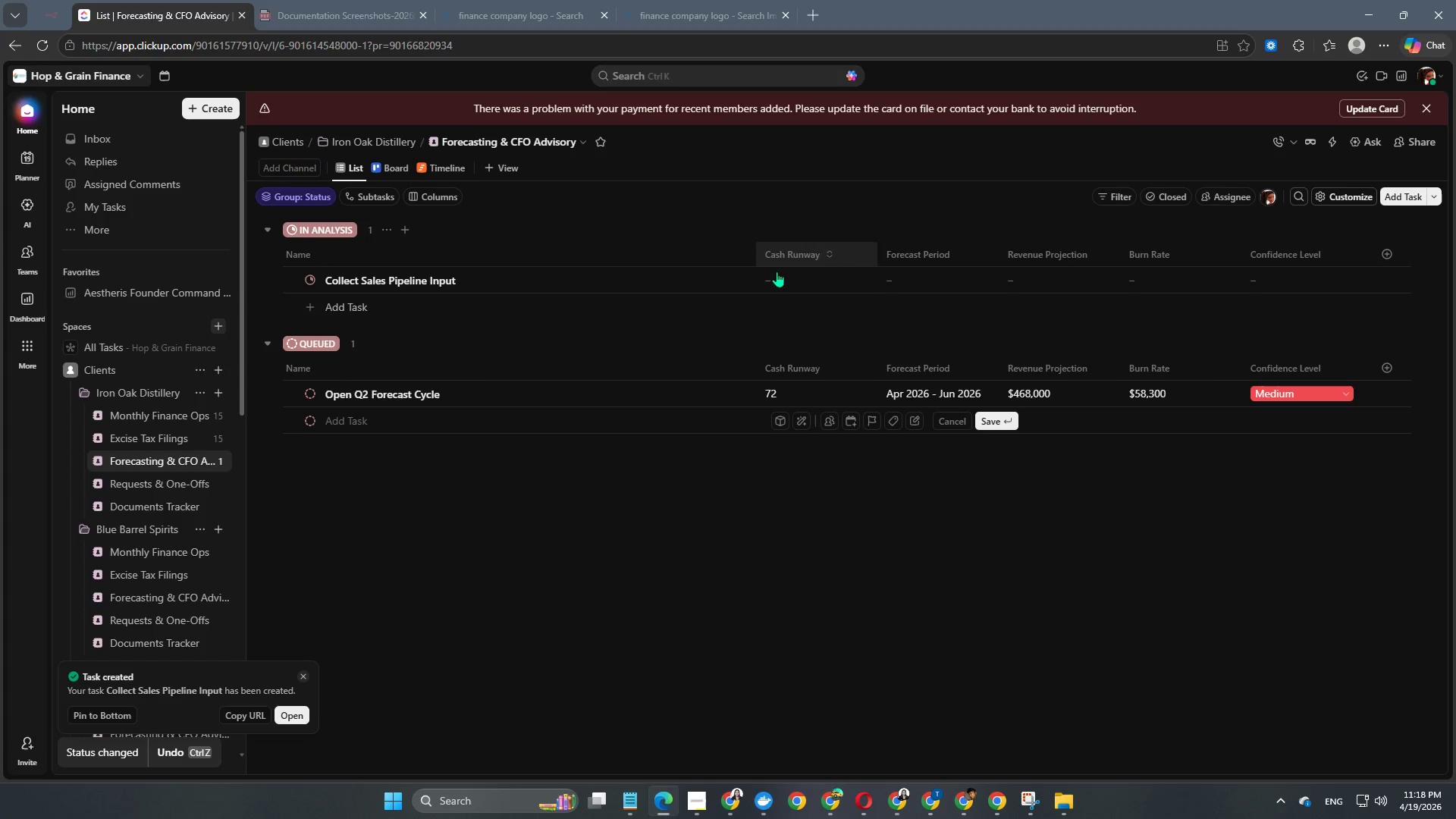 
left_click([789, 274])
 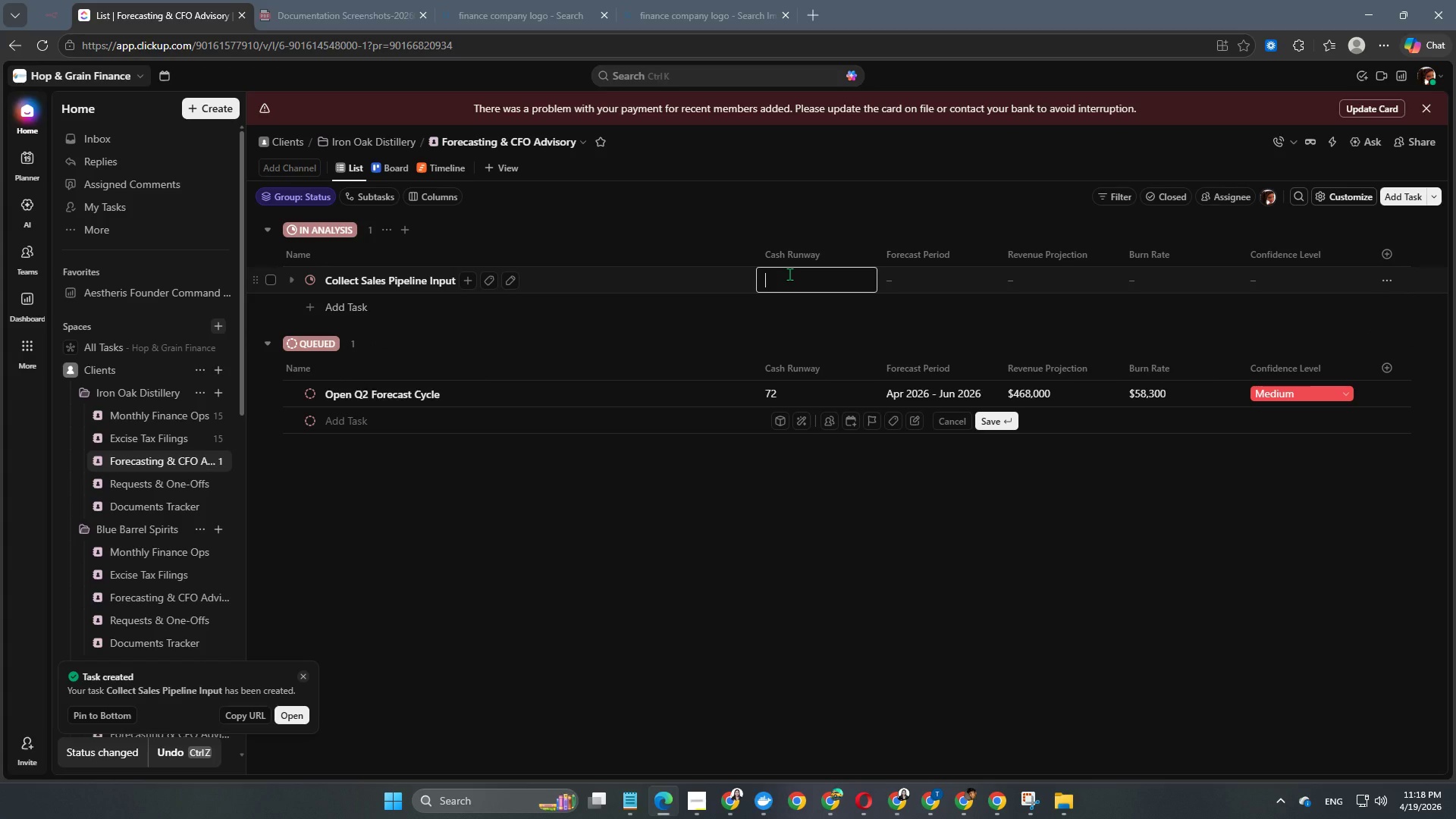 
key(Numpad7)
 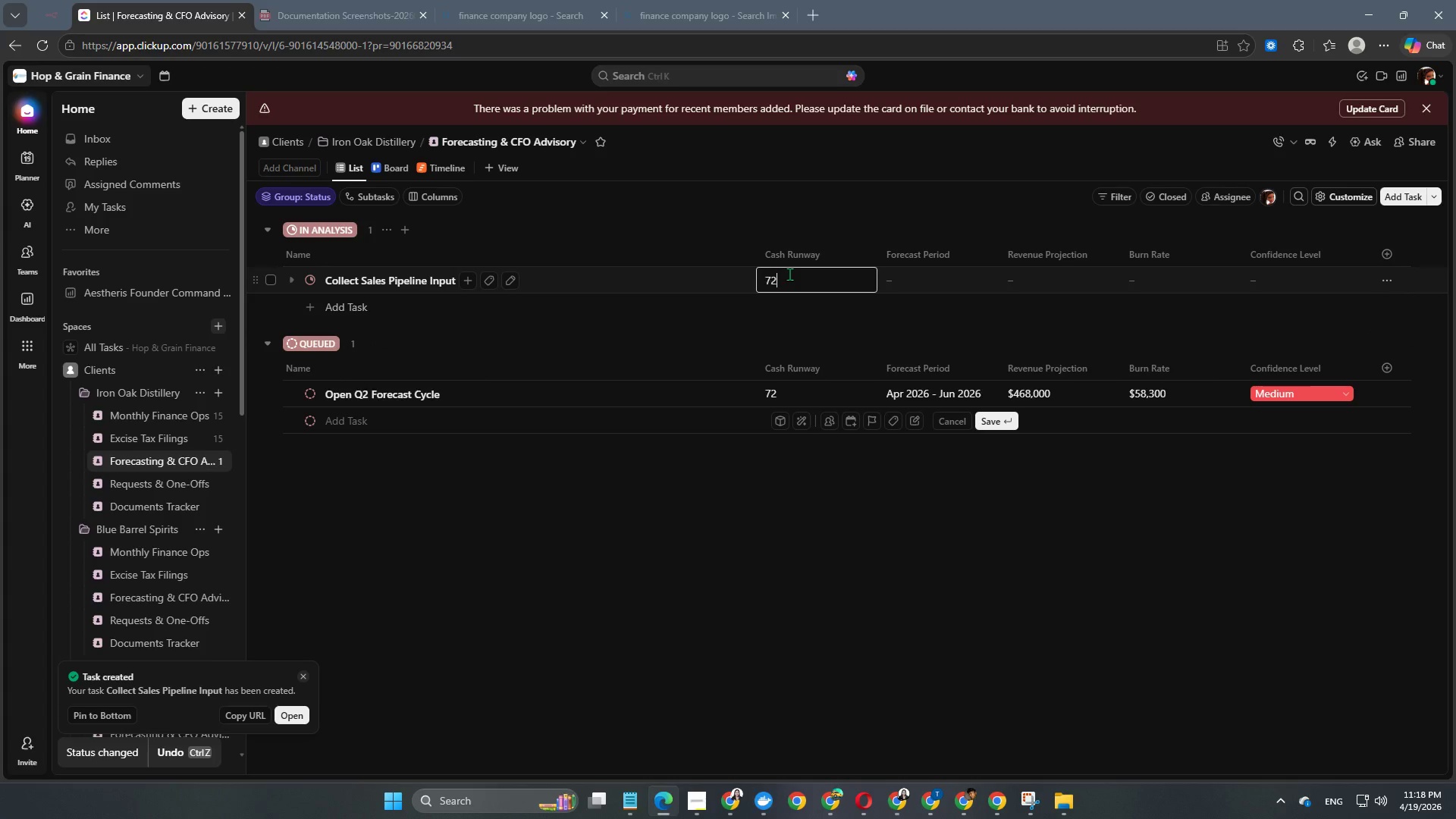 
key(Numpad2)
 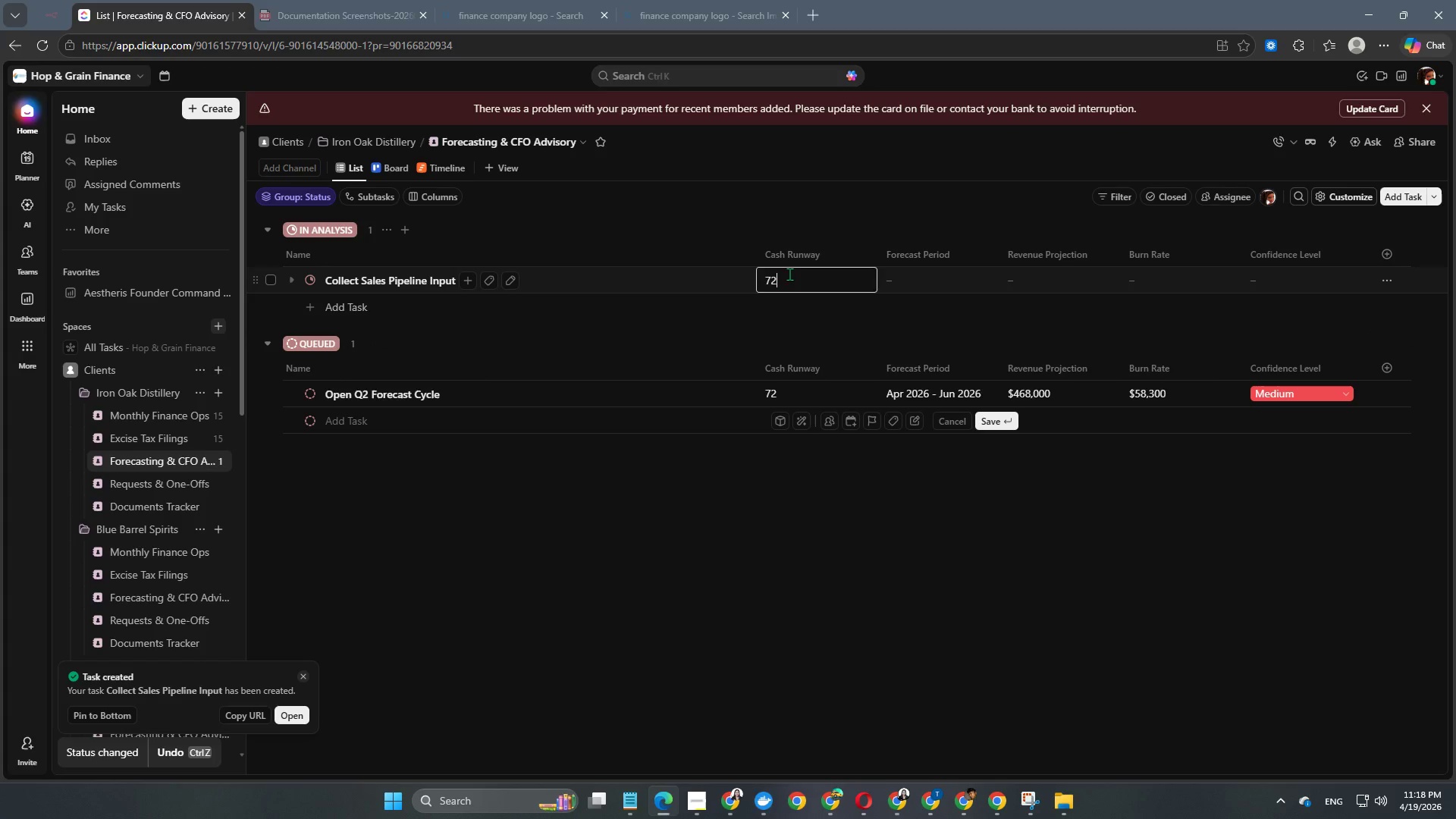 
key(NumpadEnter)
 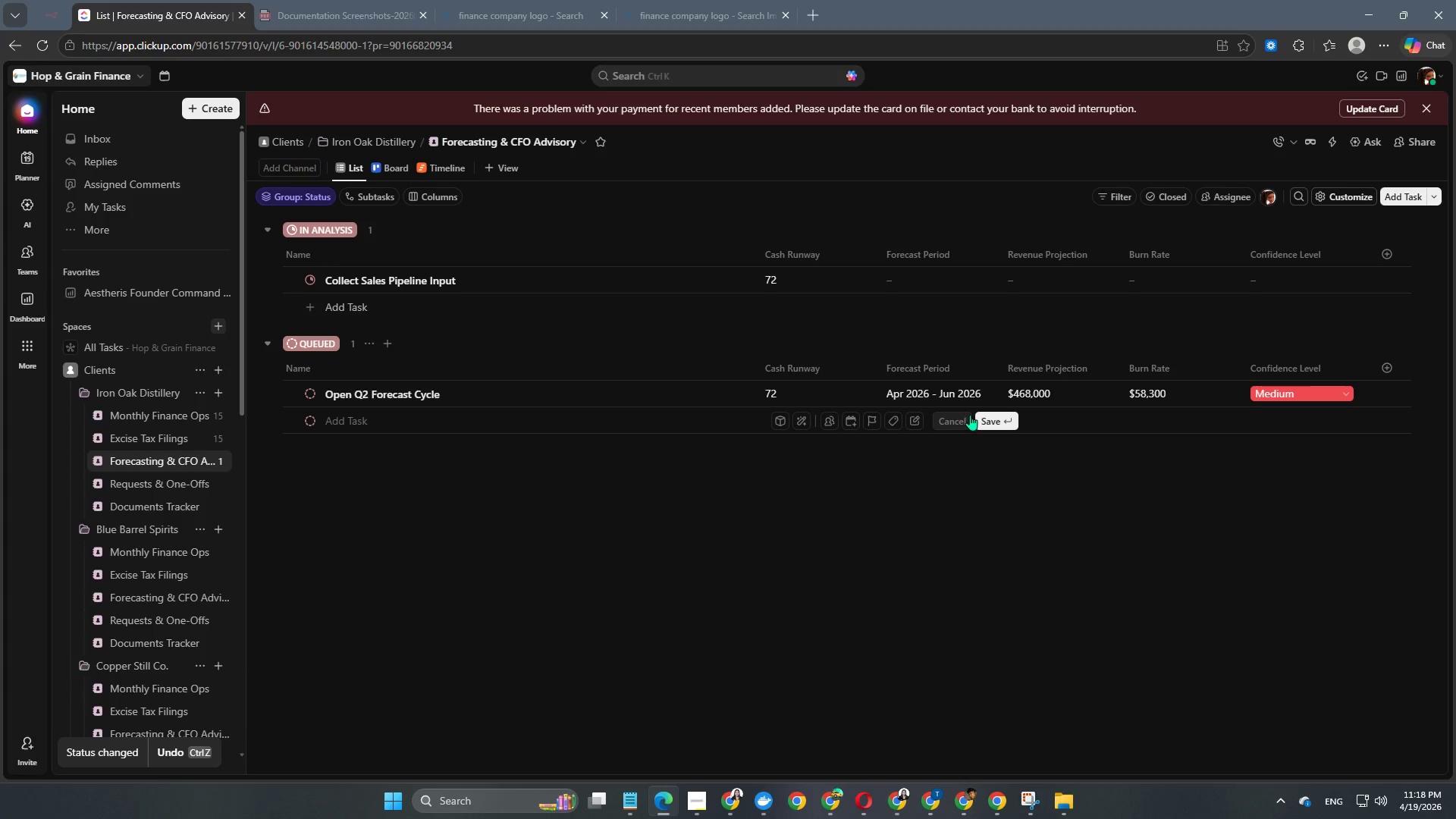 
left_click([970, 389])
 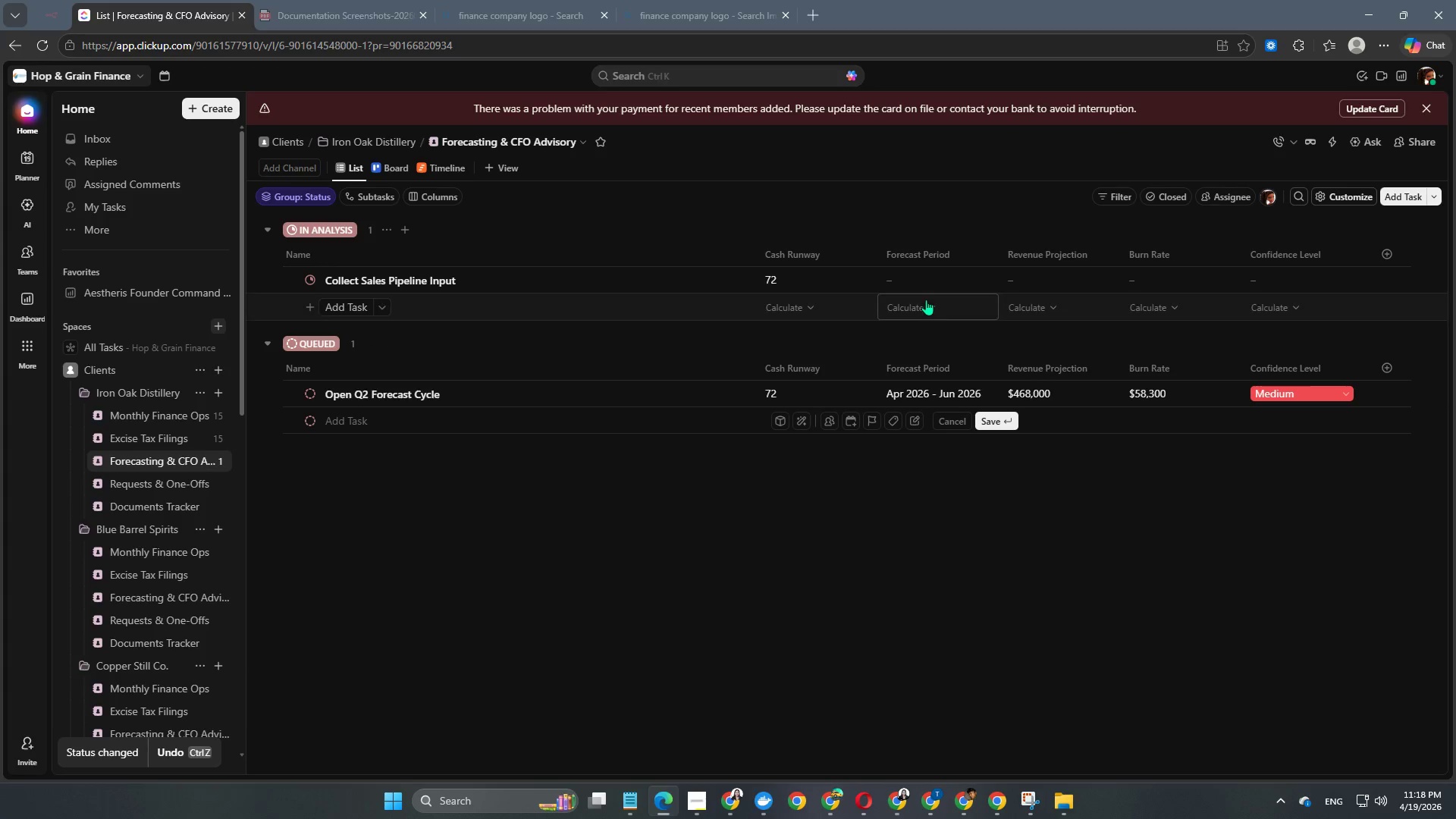 
key(Control+C)
 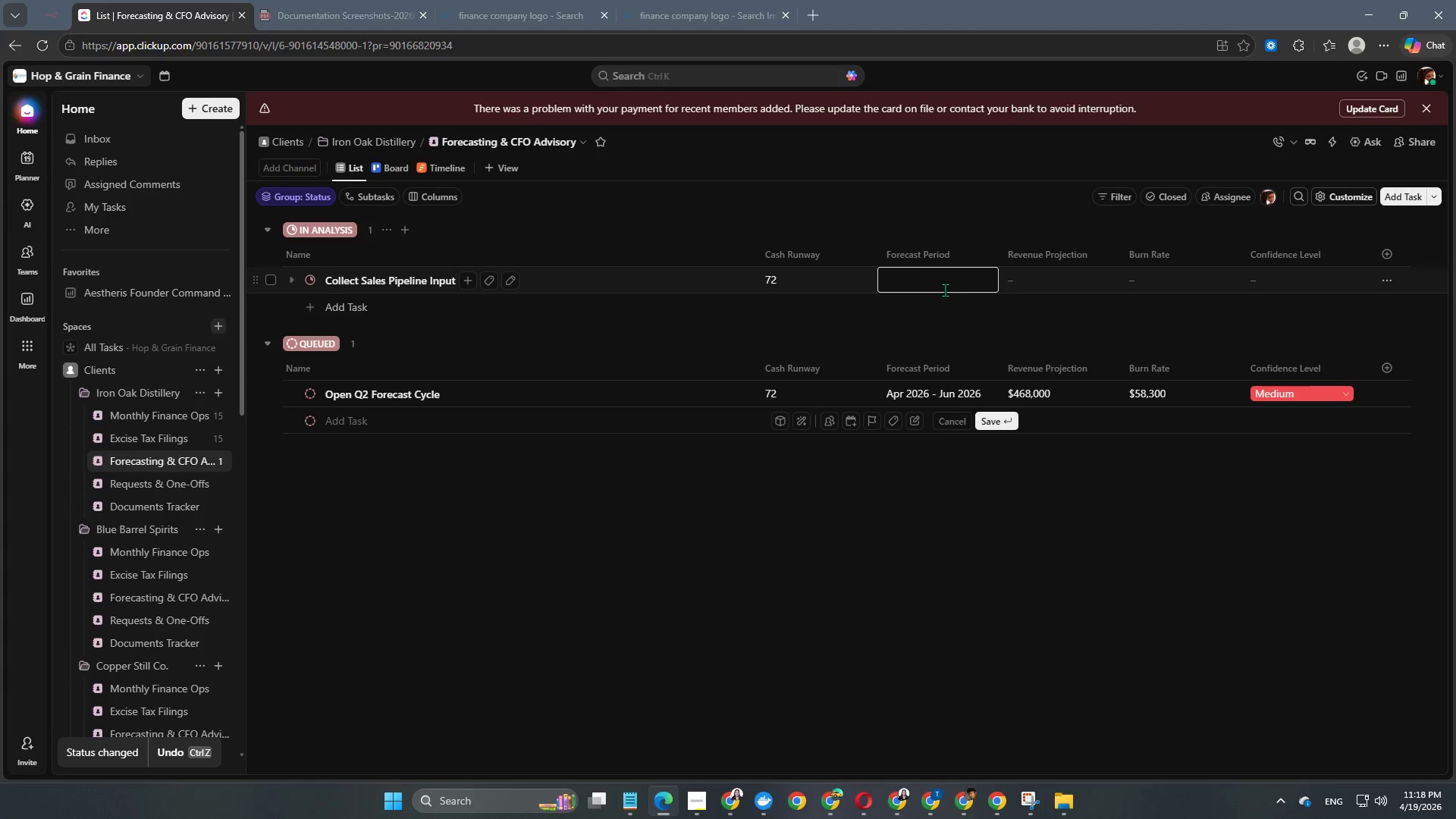 
key(Control+V)
 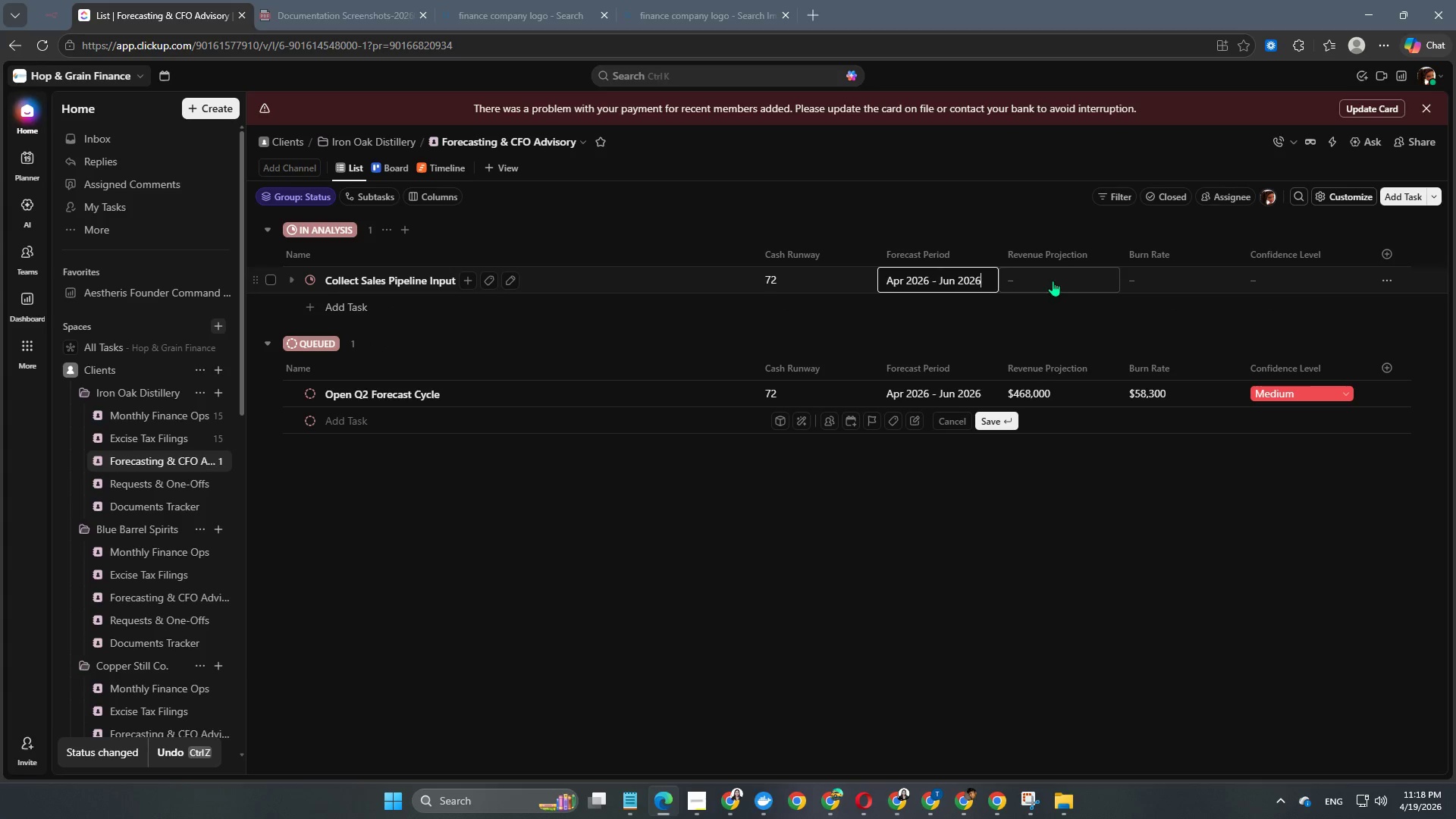 
left_click([1053, 281])
 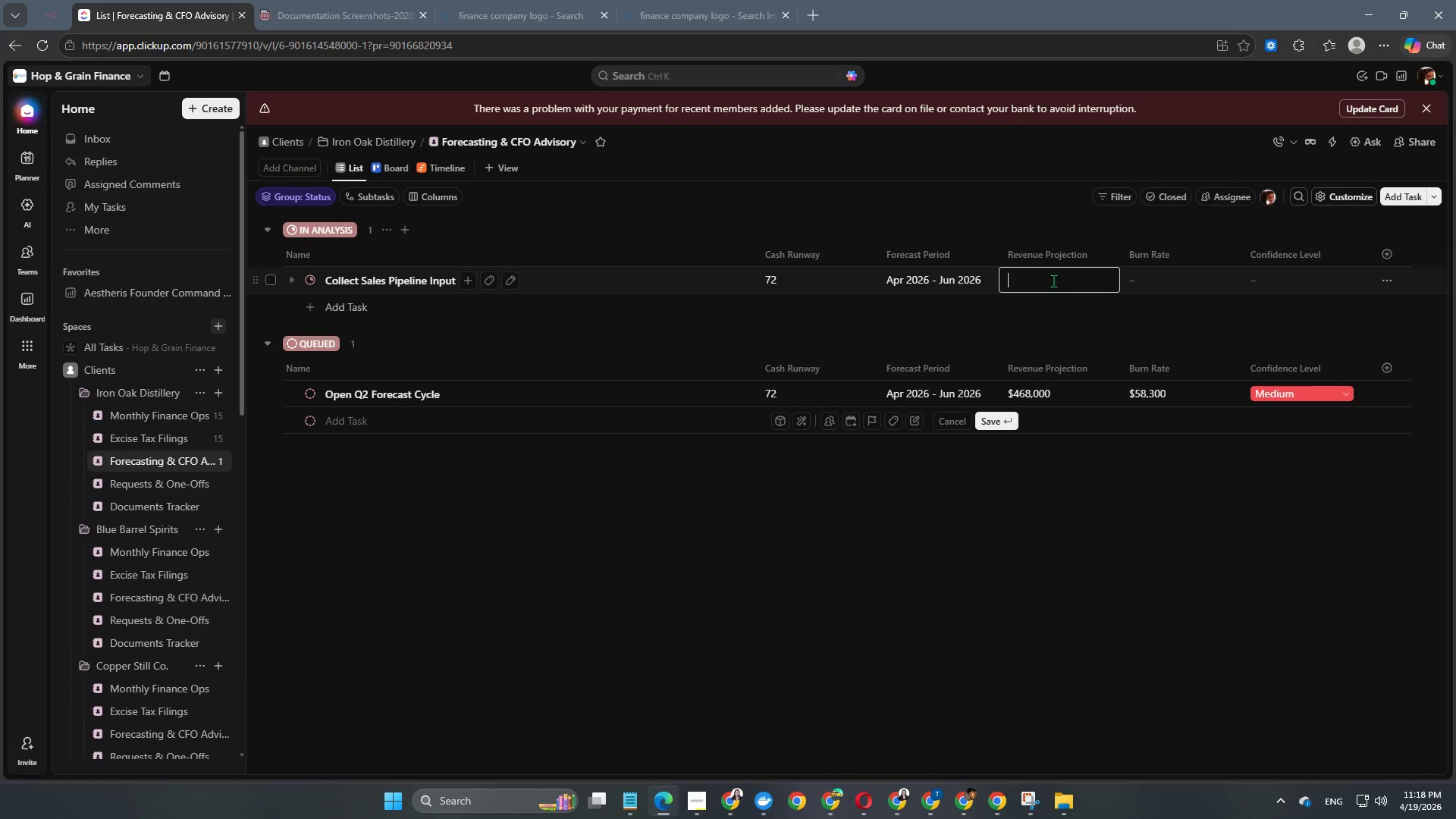 
key(Numpad4)
 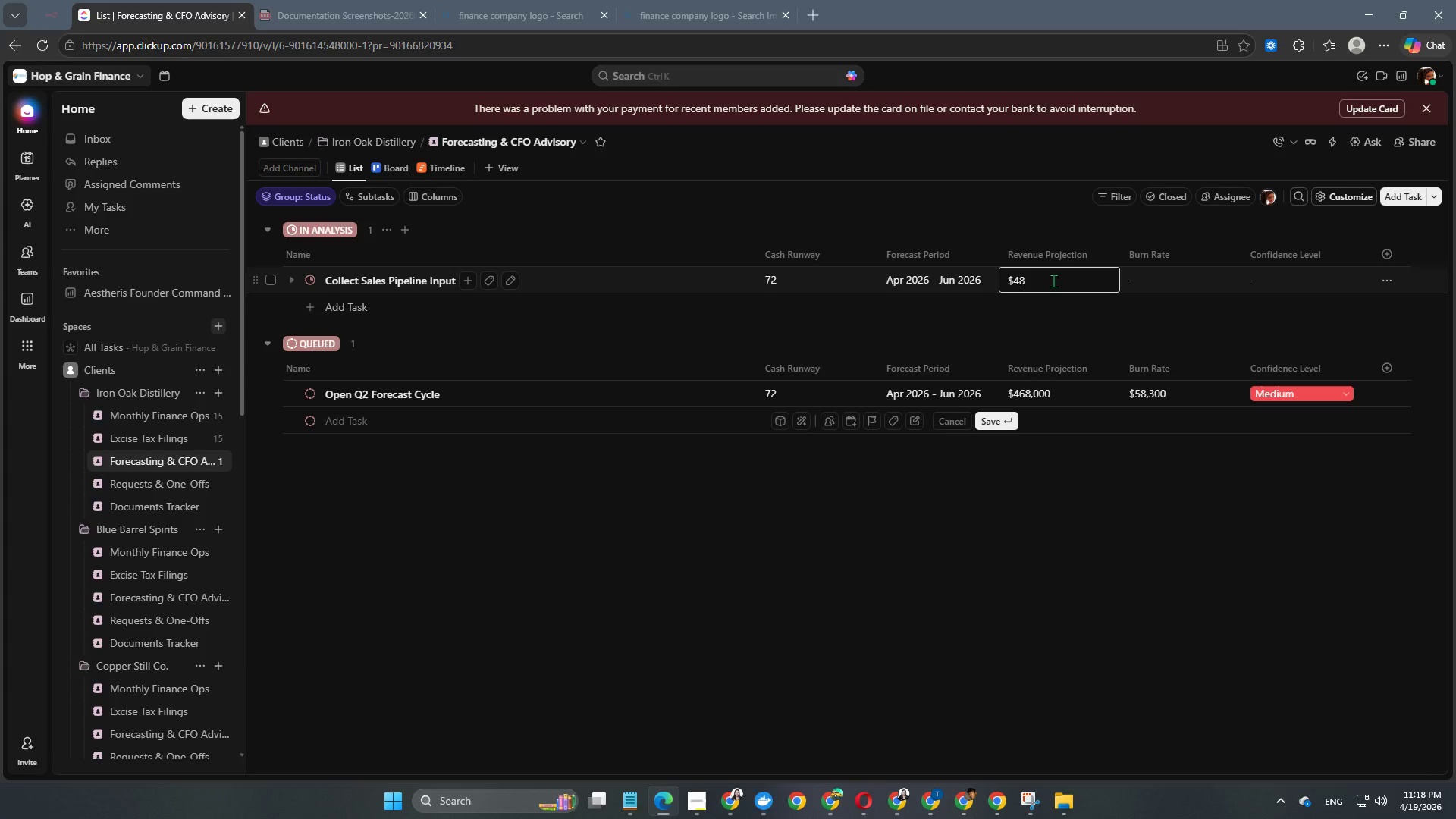 
key(Numpad8)
 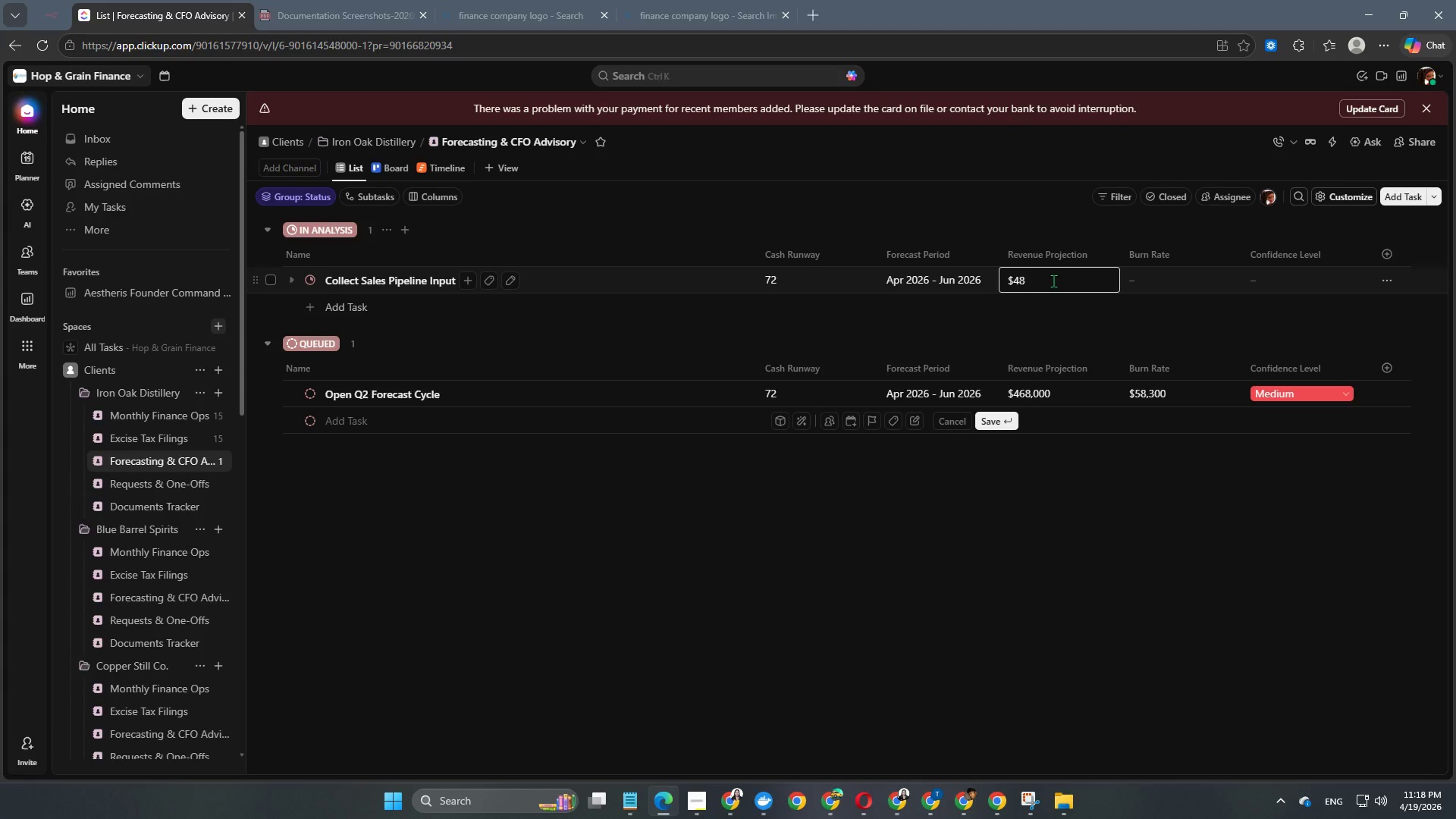 
key(Backspace)
 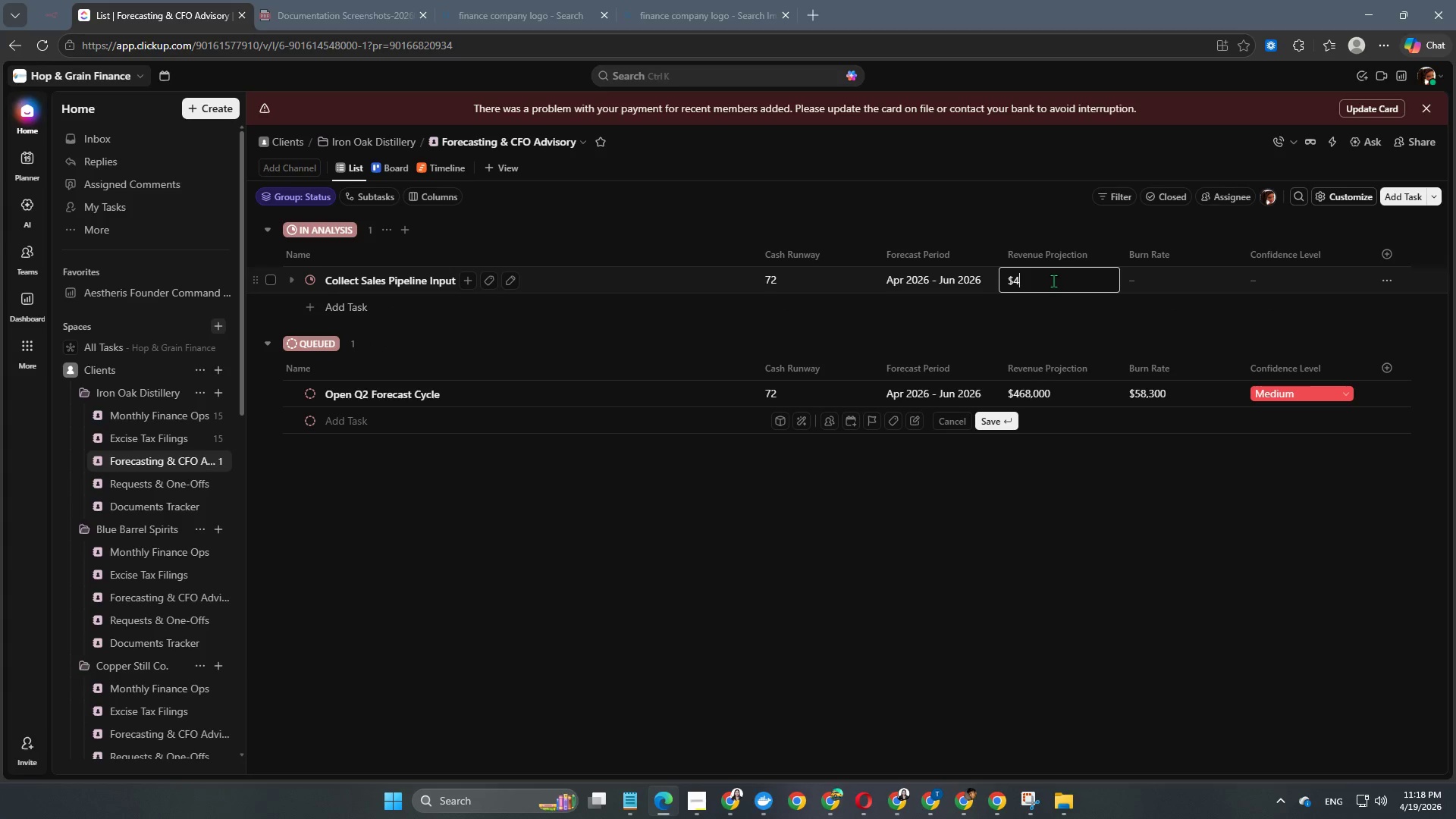 
key(Numpad6)
 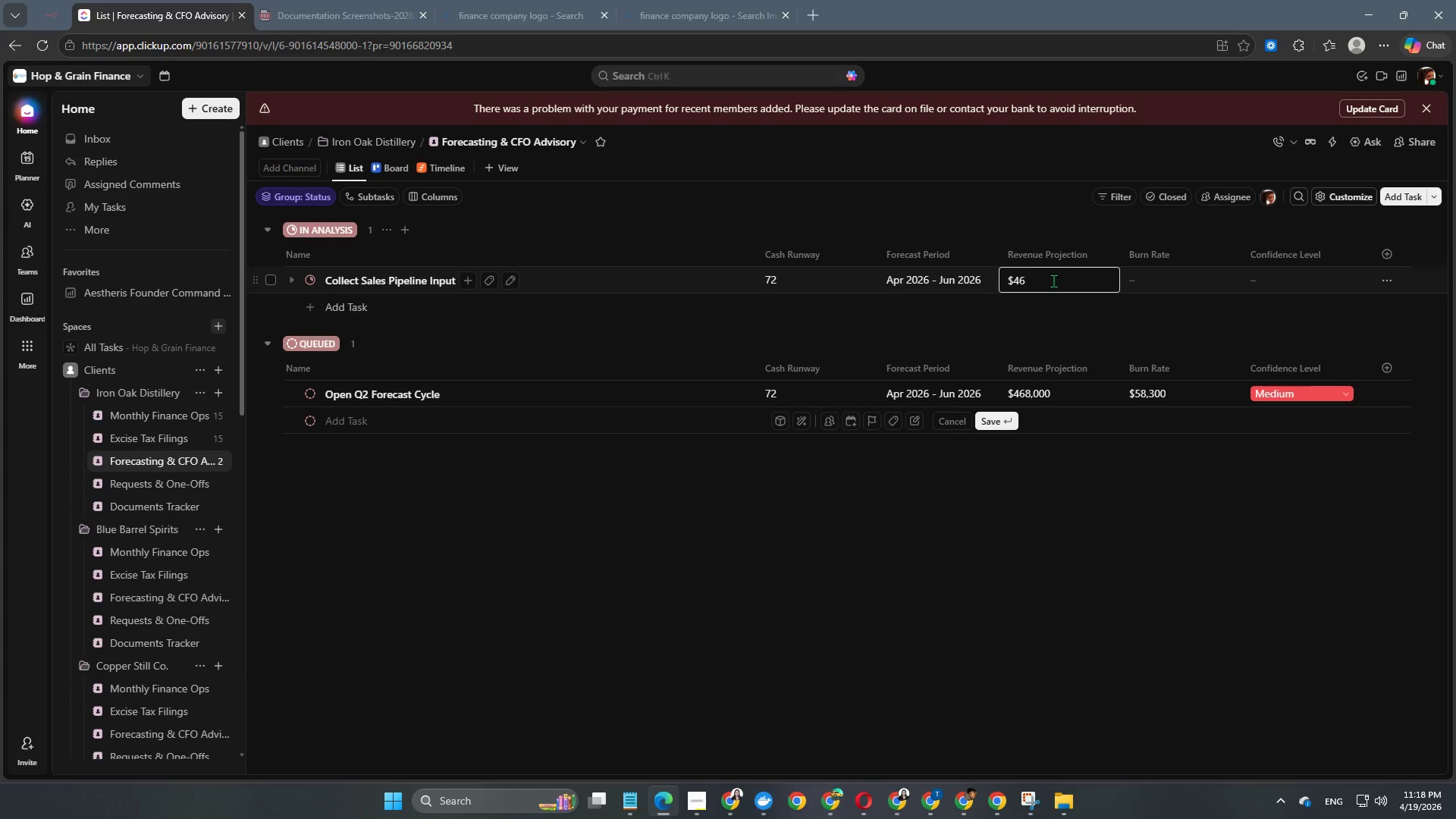 
key(Numpad8)
 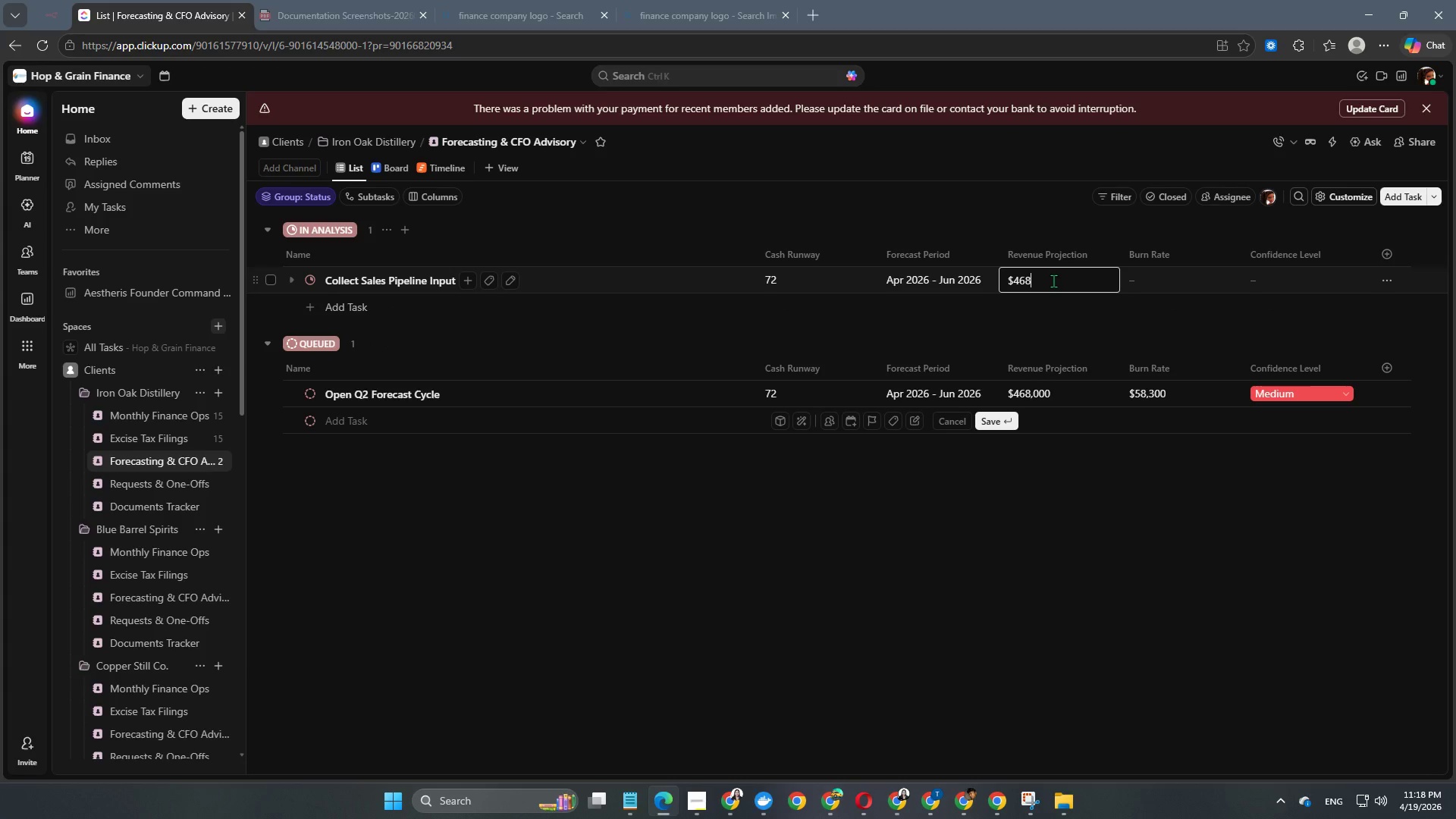 
key(Numpad0)
 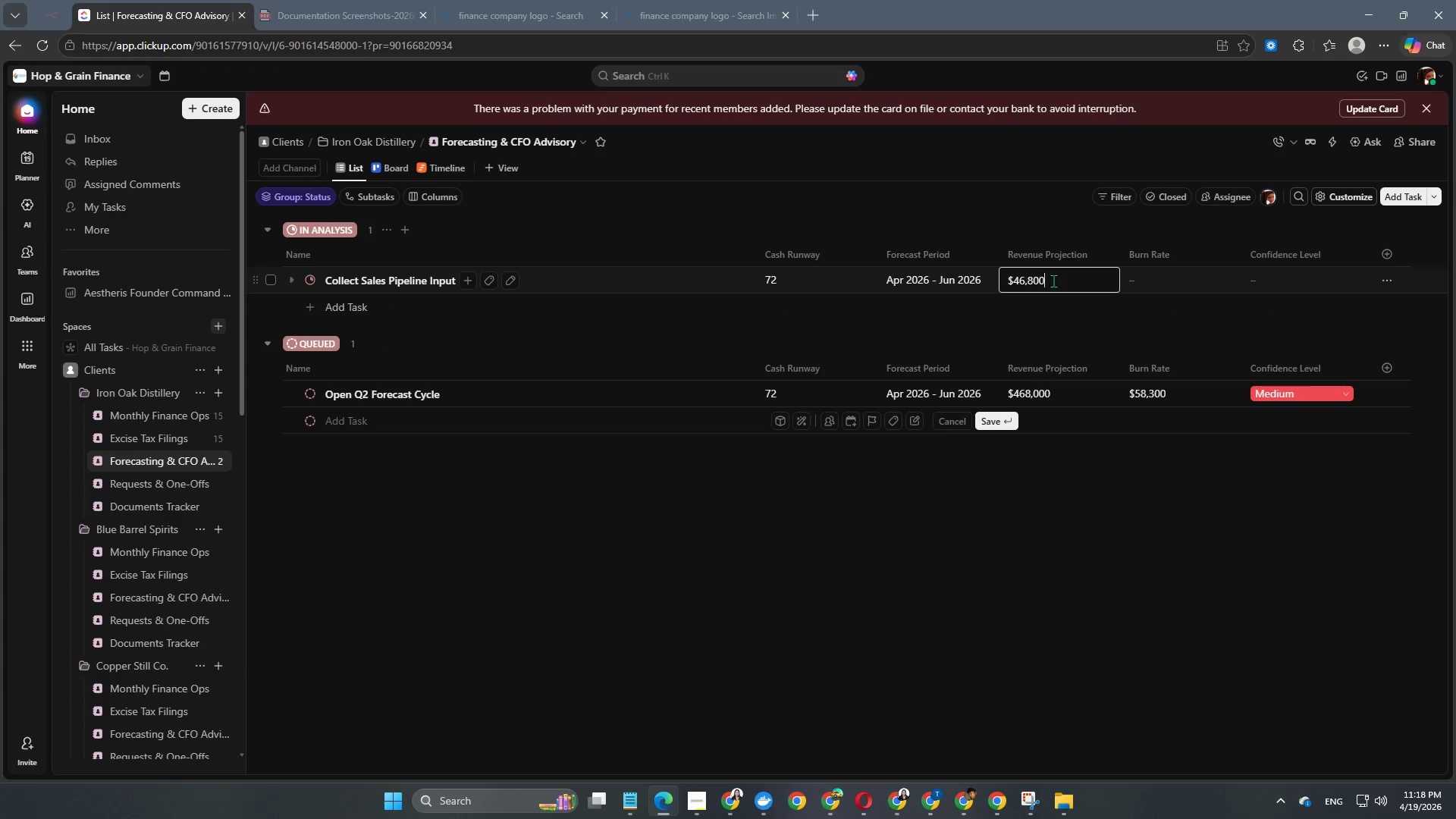 
key(Numpad0)
 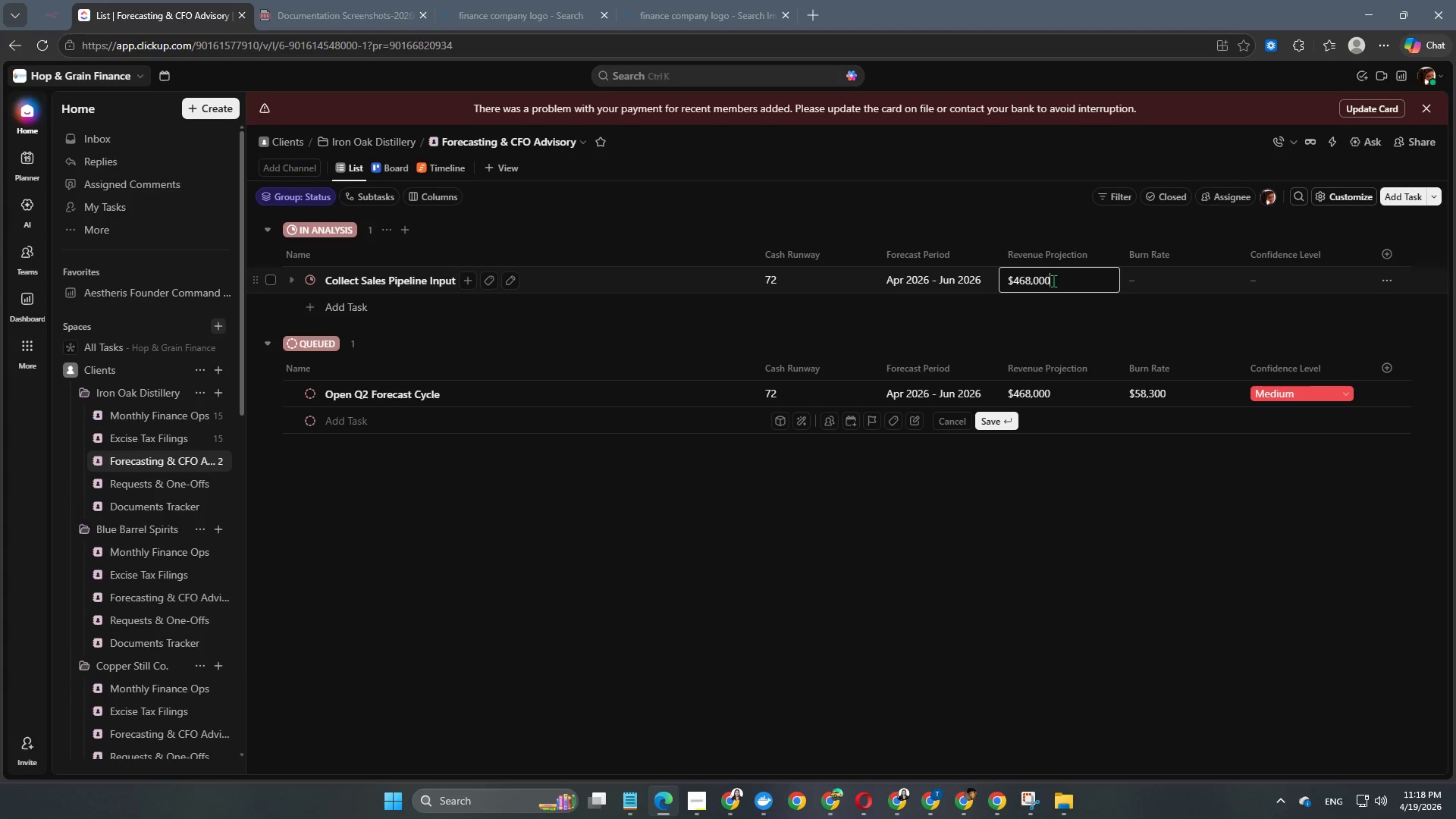 
key(Numpad0)
 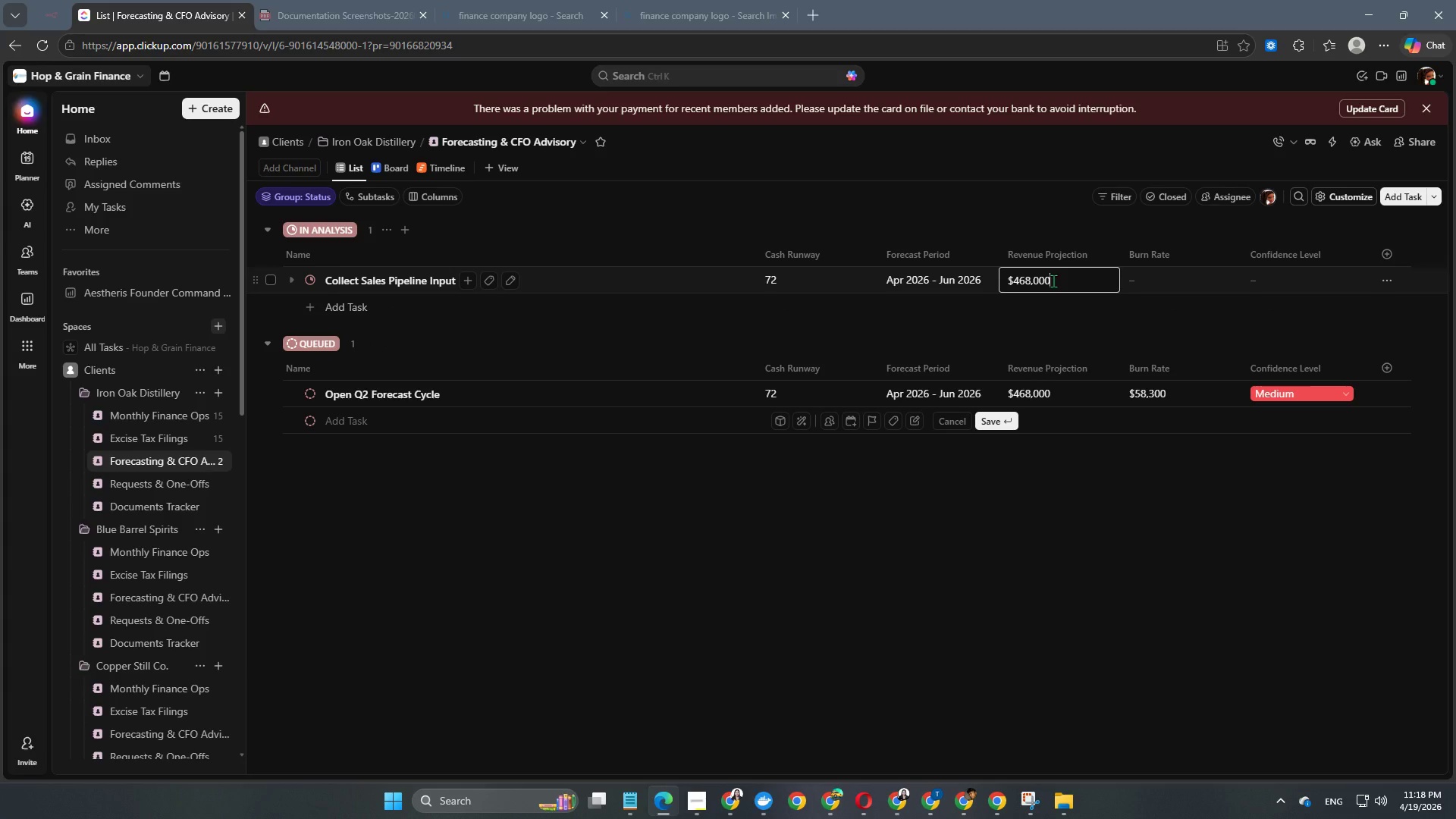 
key(NumpadEnter)
 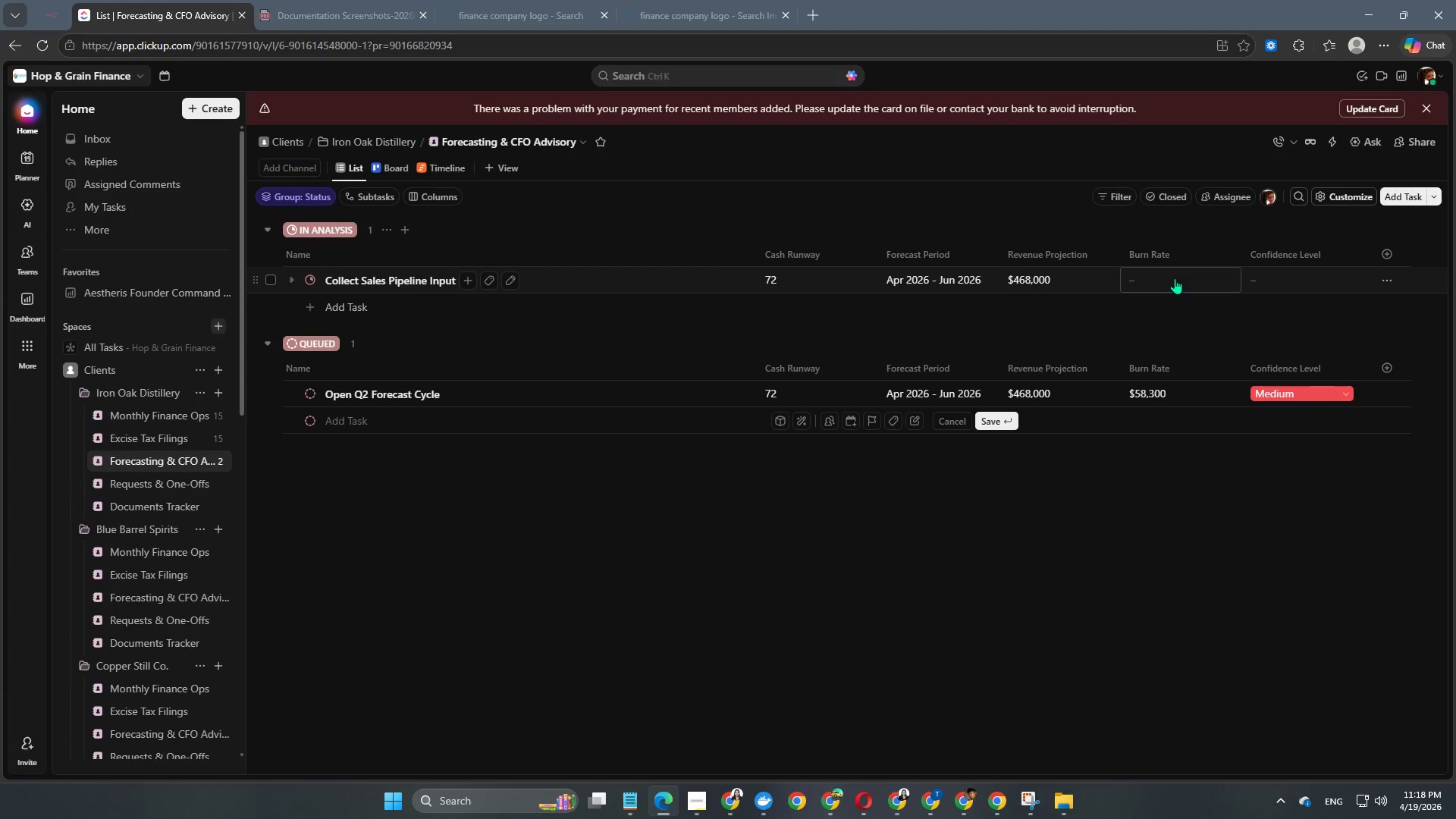 
left_click([1175, 278])
 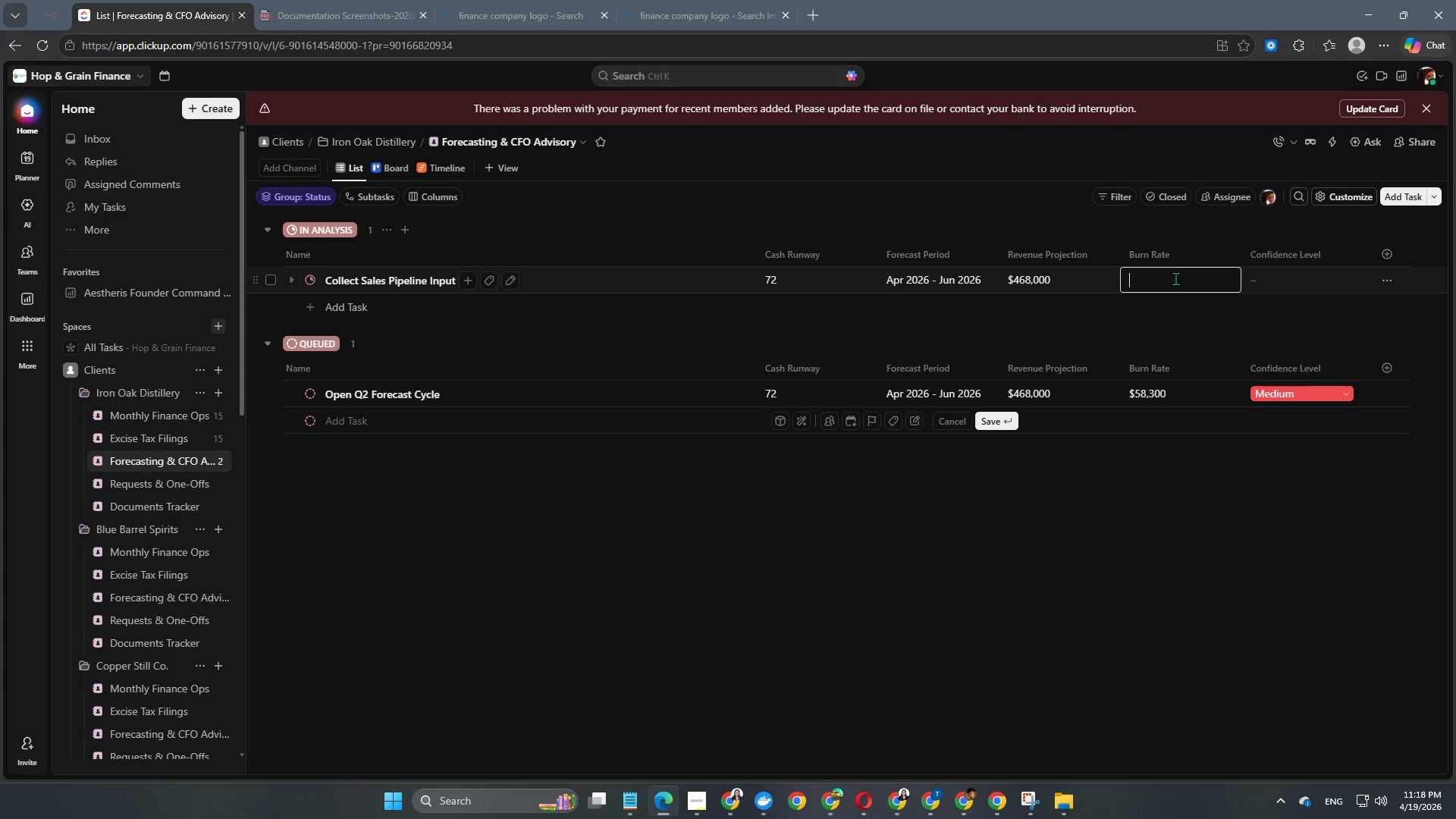 
key(Numpad5)
 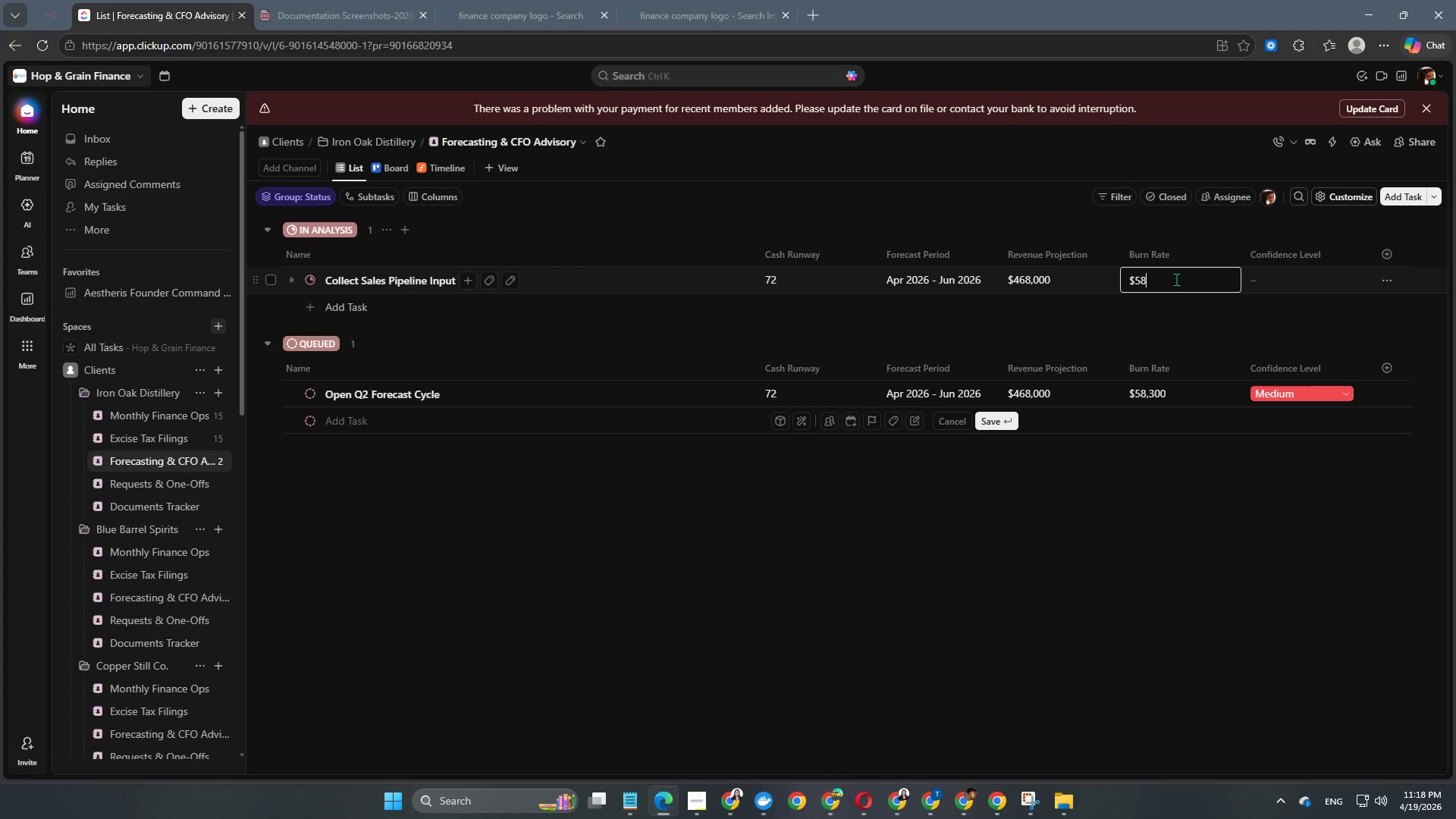 
key(Numpad8)
 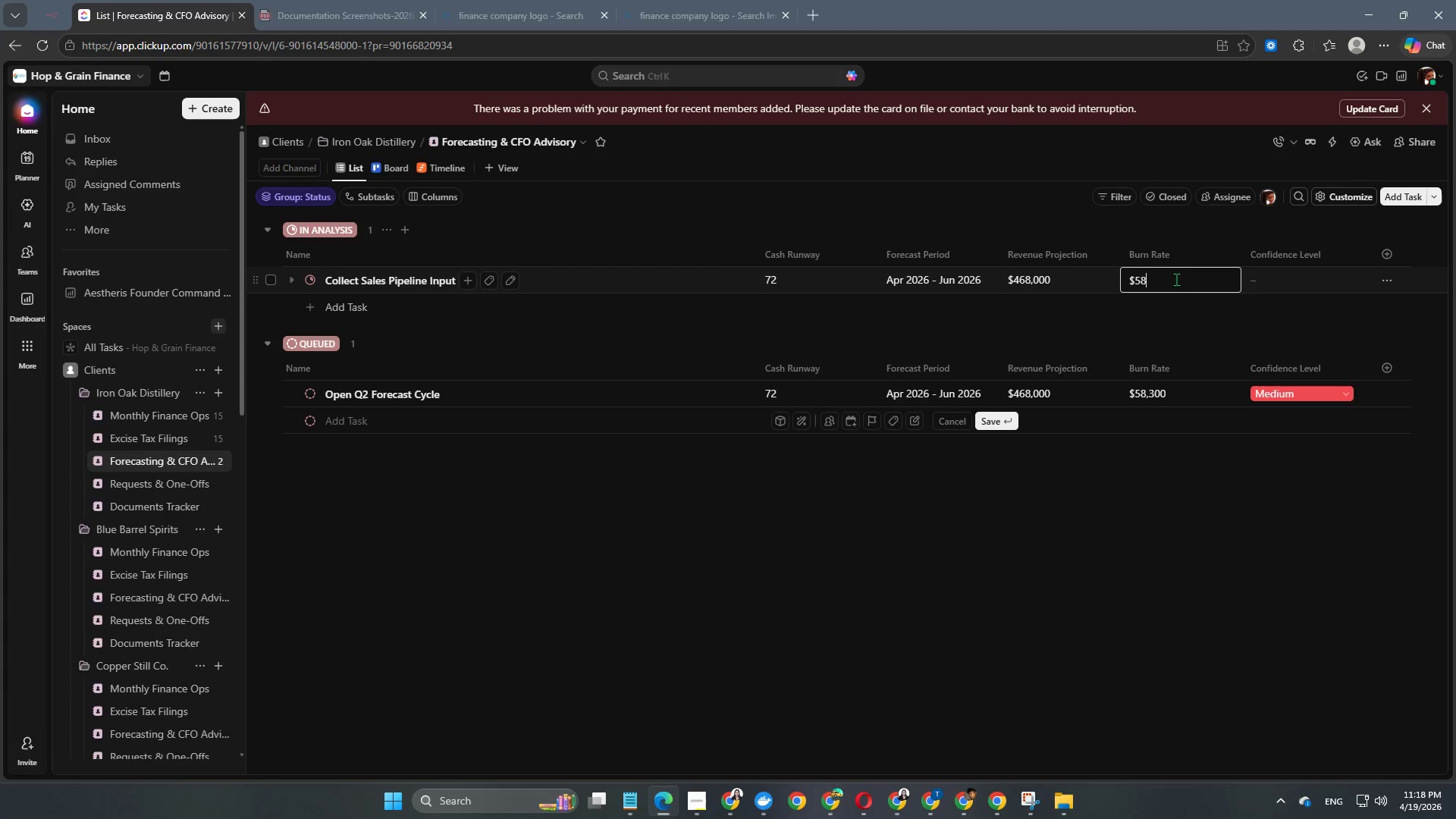 
key(Numpad3)
 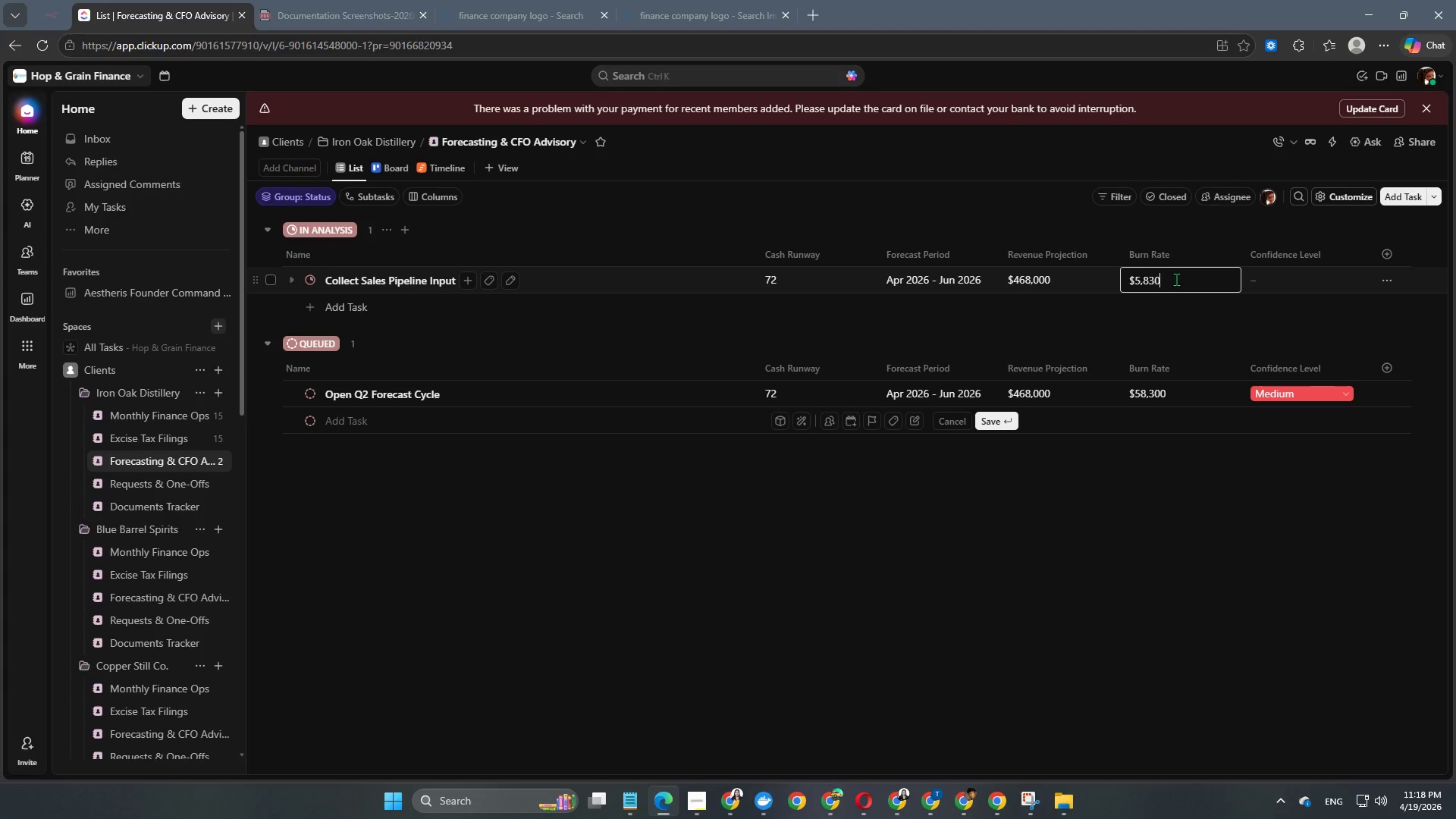 
key(Numpad0)
 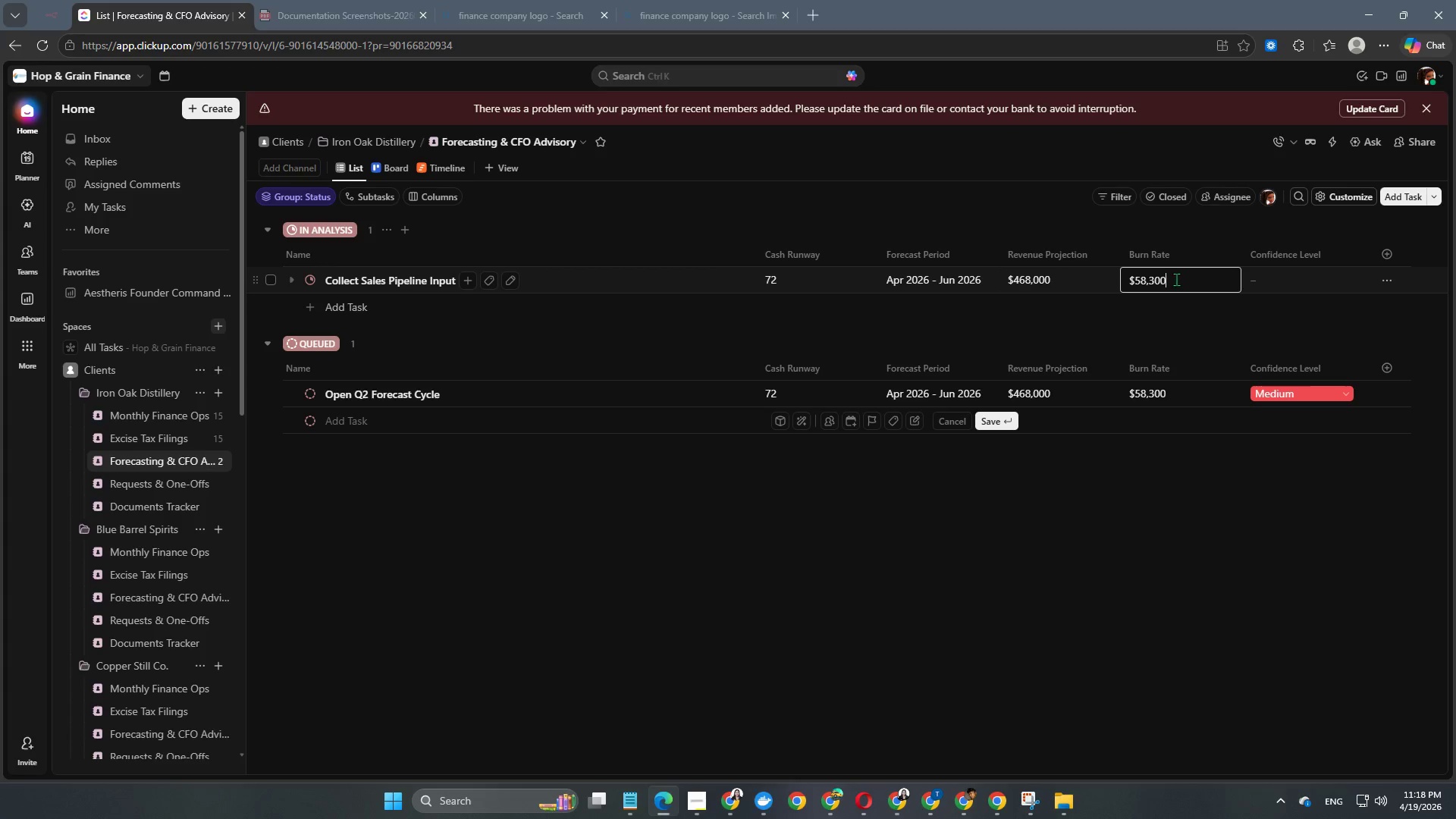 
key(Numpad0)
 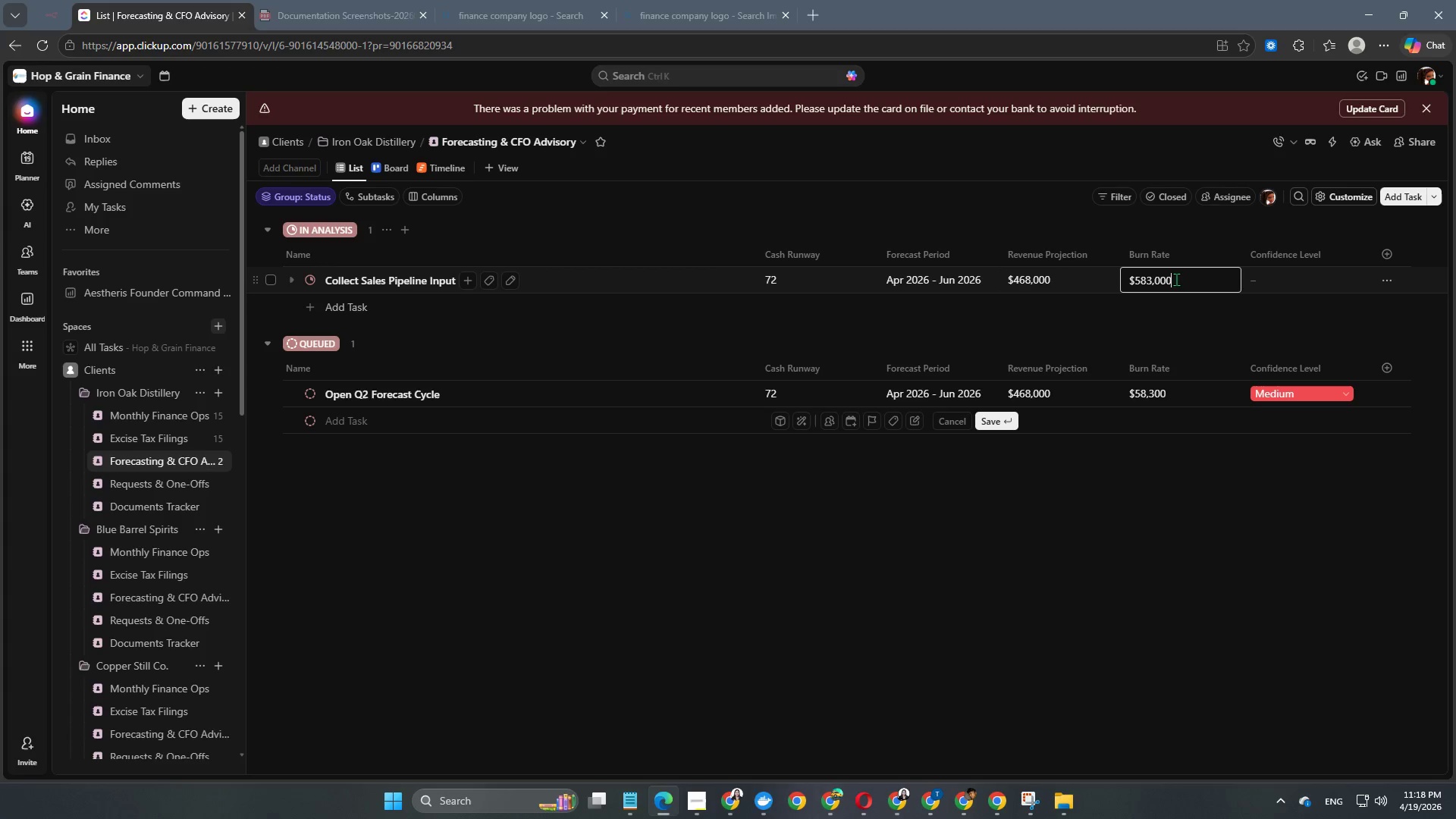 
key(Numpad0)
 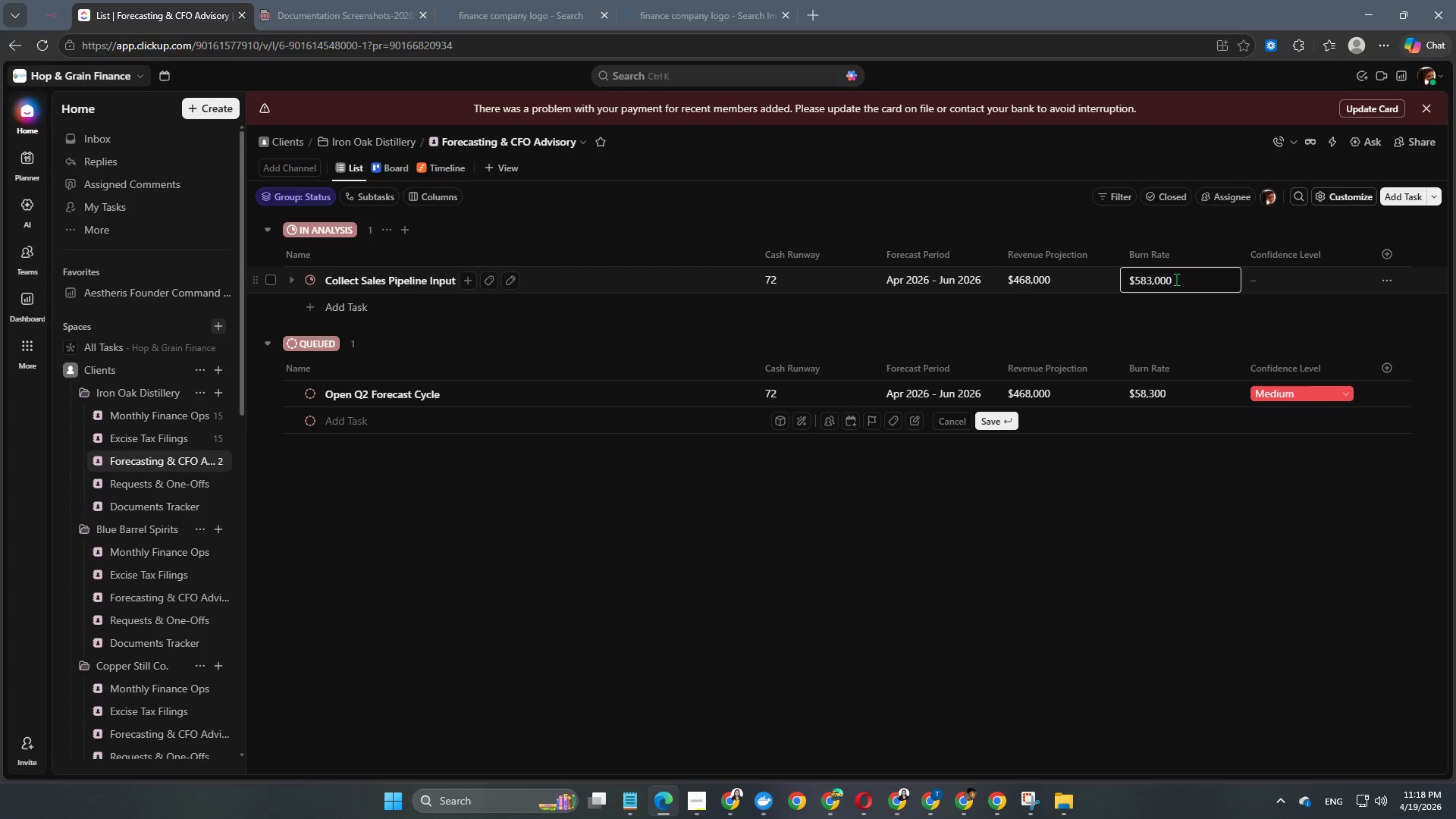 
key(Backspace)
 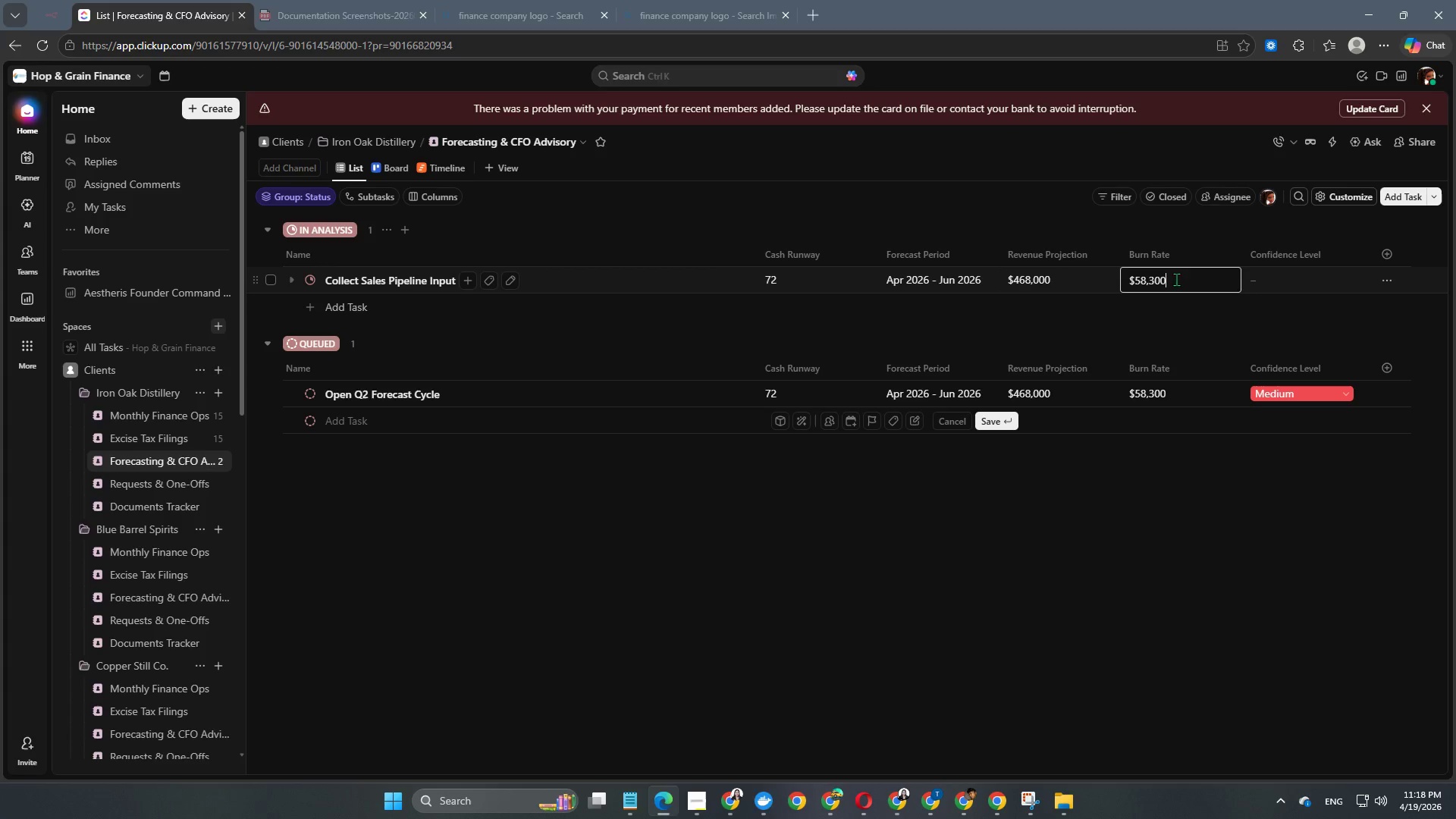 
key(NumpadEnter)
 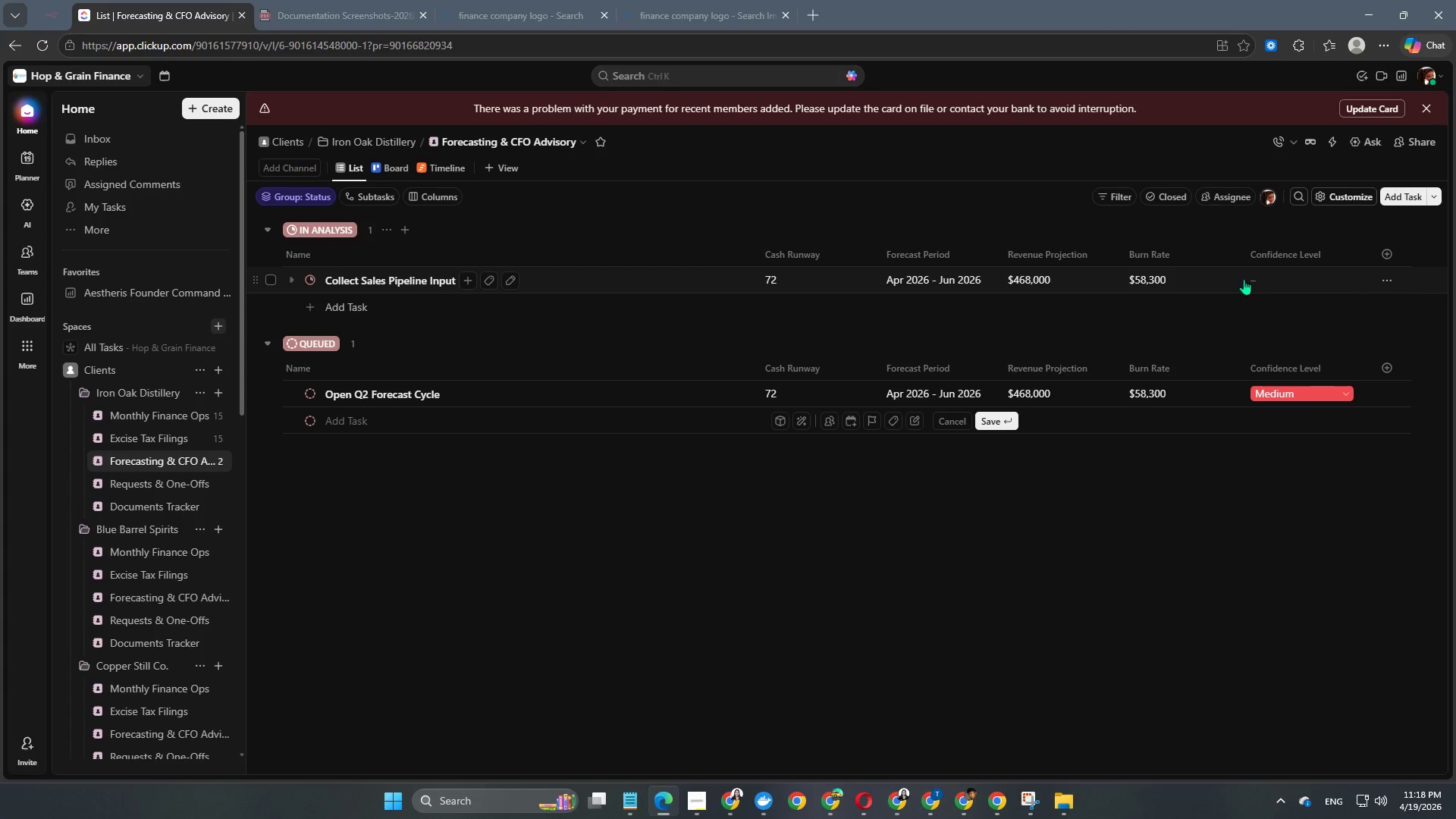 
left_click([1286, 277])
 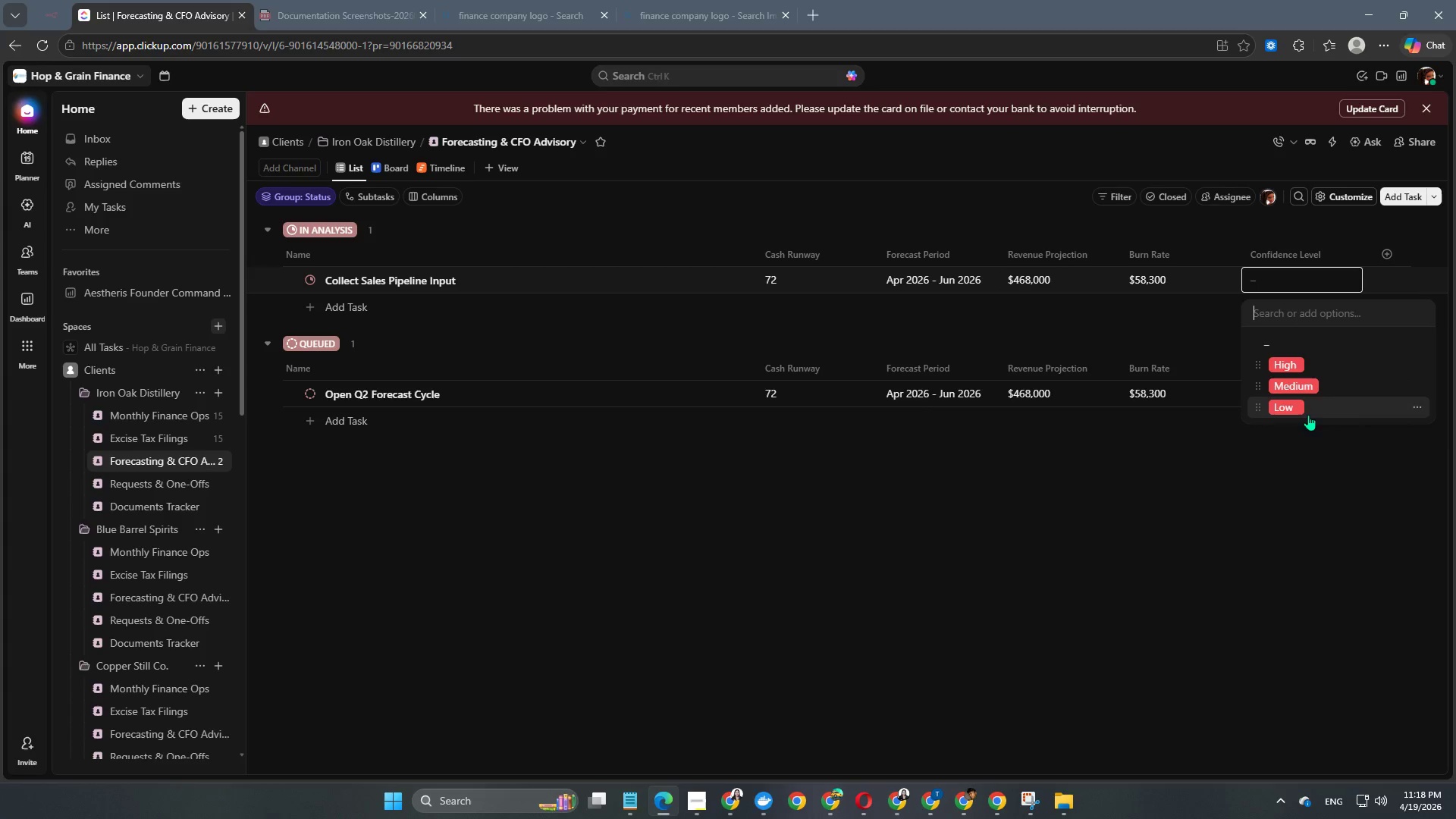 
left_click([1304, 384])
 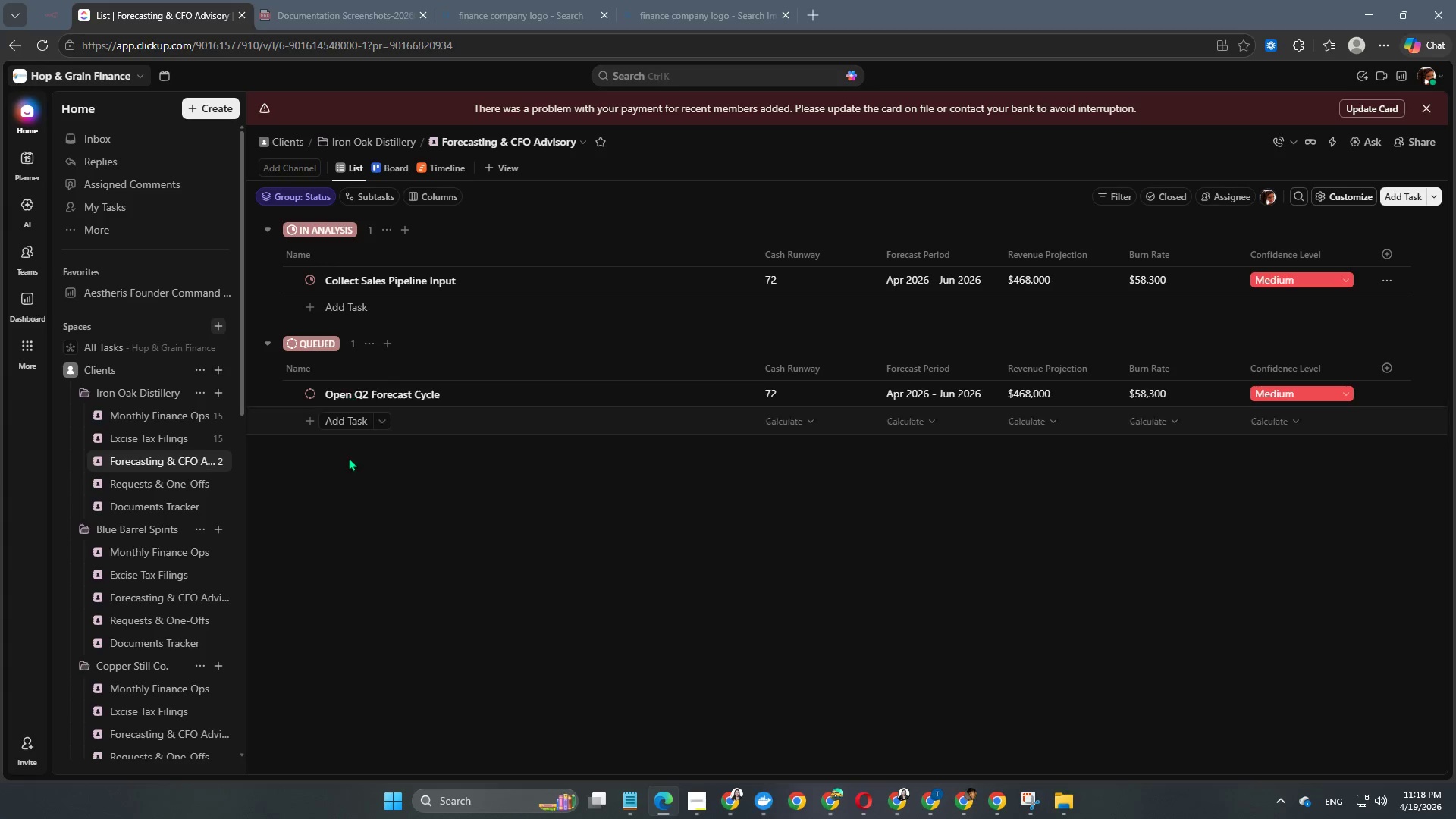 
wait(6.39)
 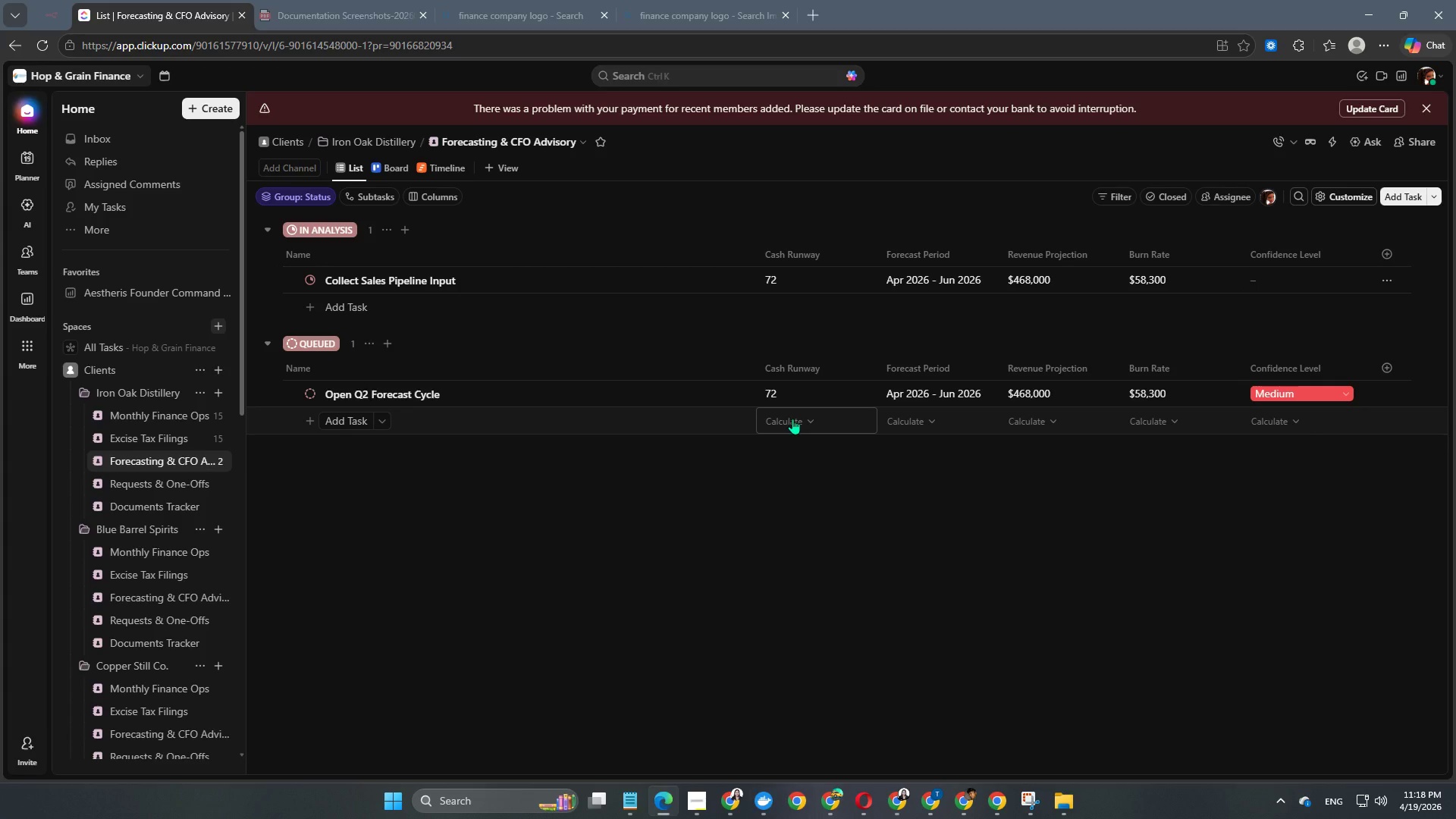 
left_click([355, 309])
 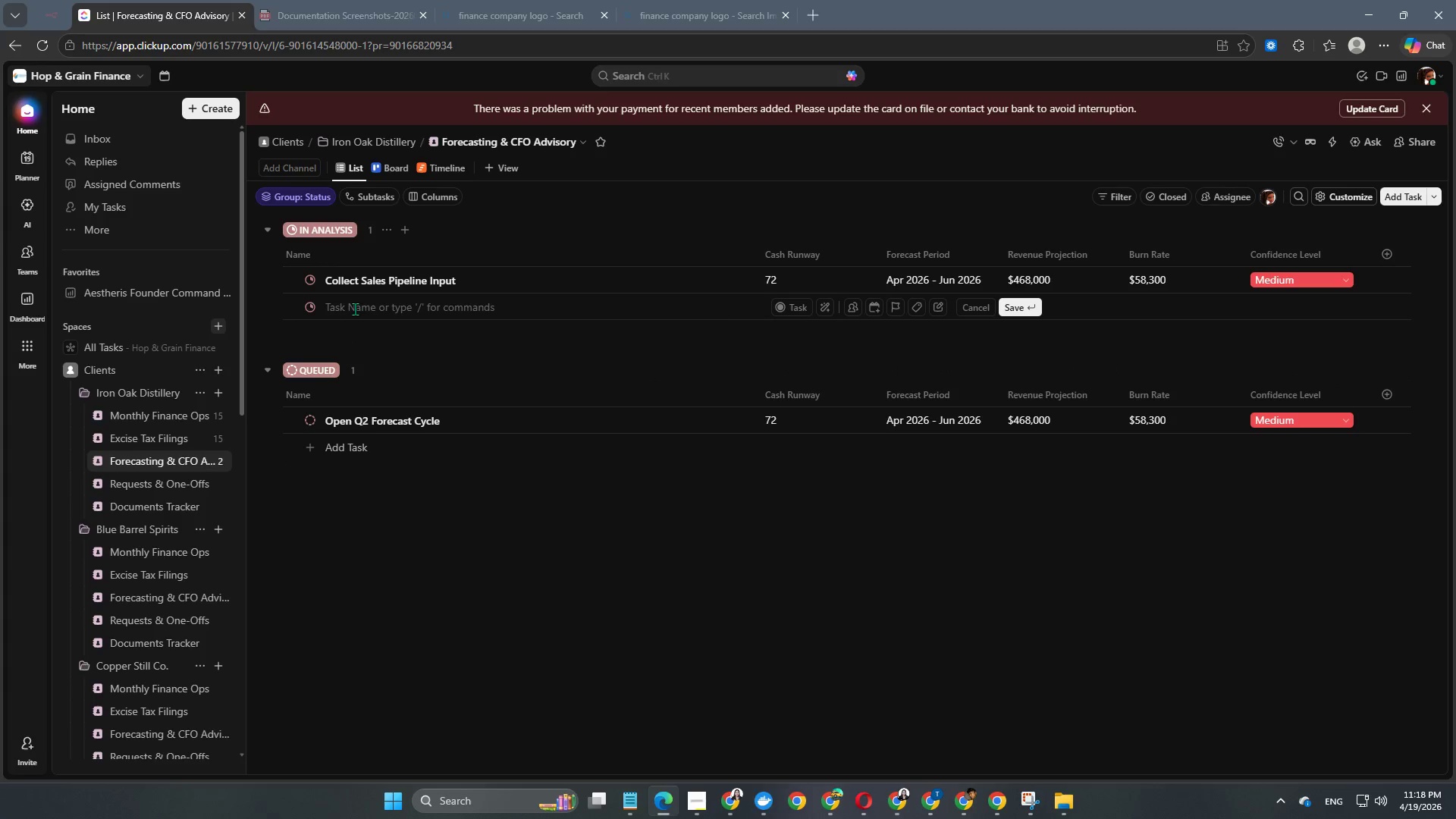 
type(Collecti)
key(Backspace)
type( Upcoming Production Schedule)
 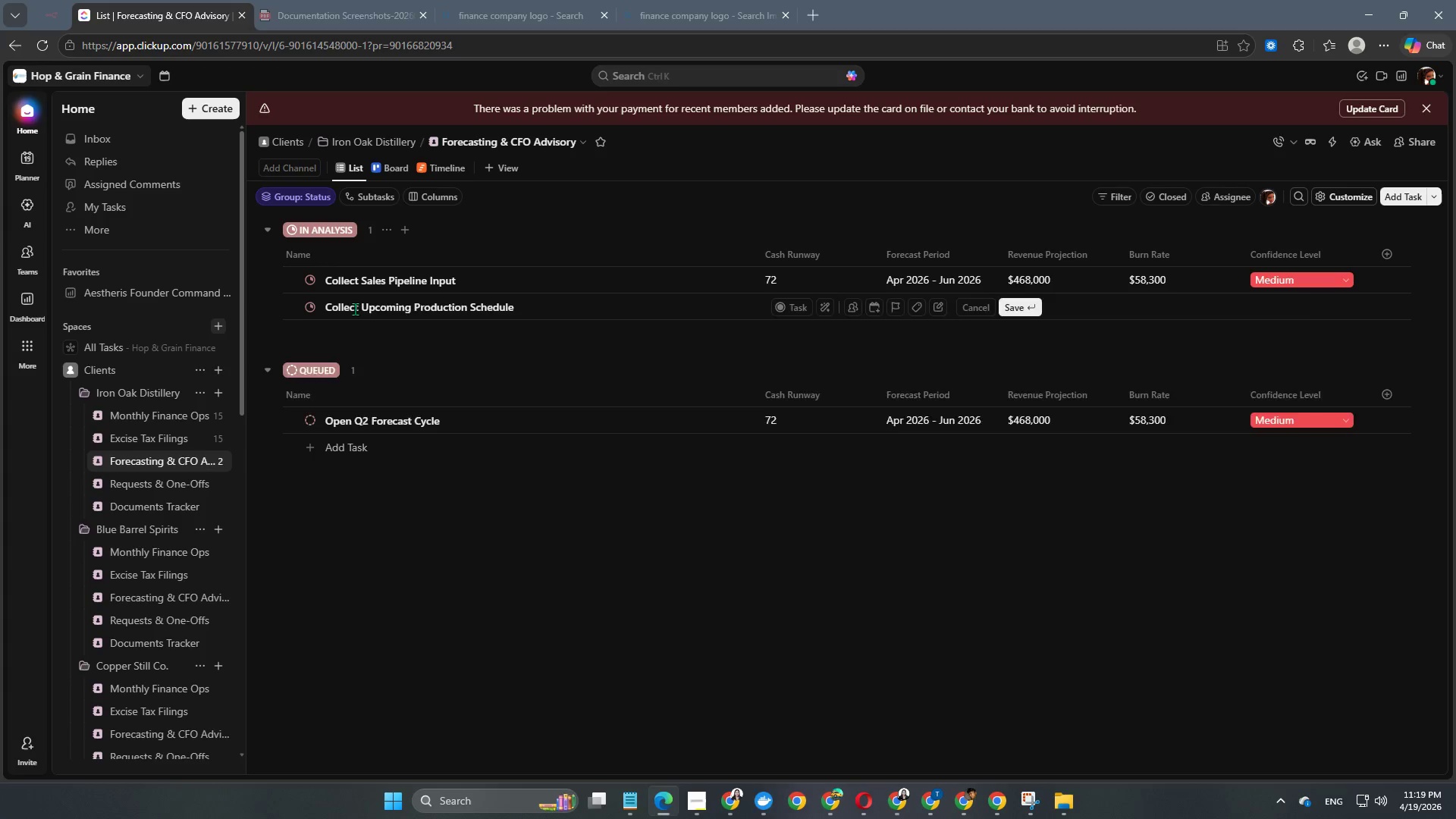 
 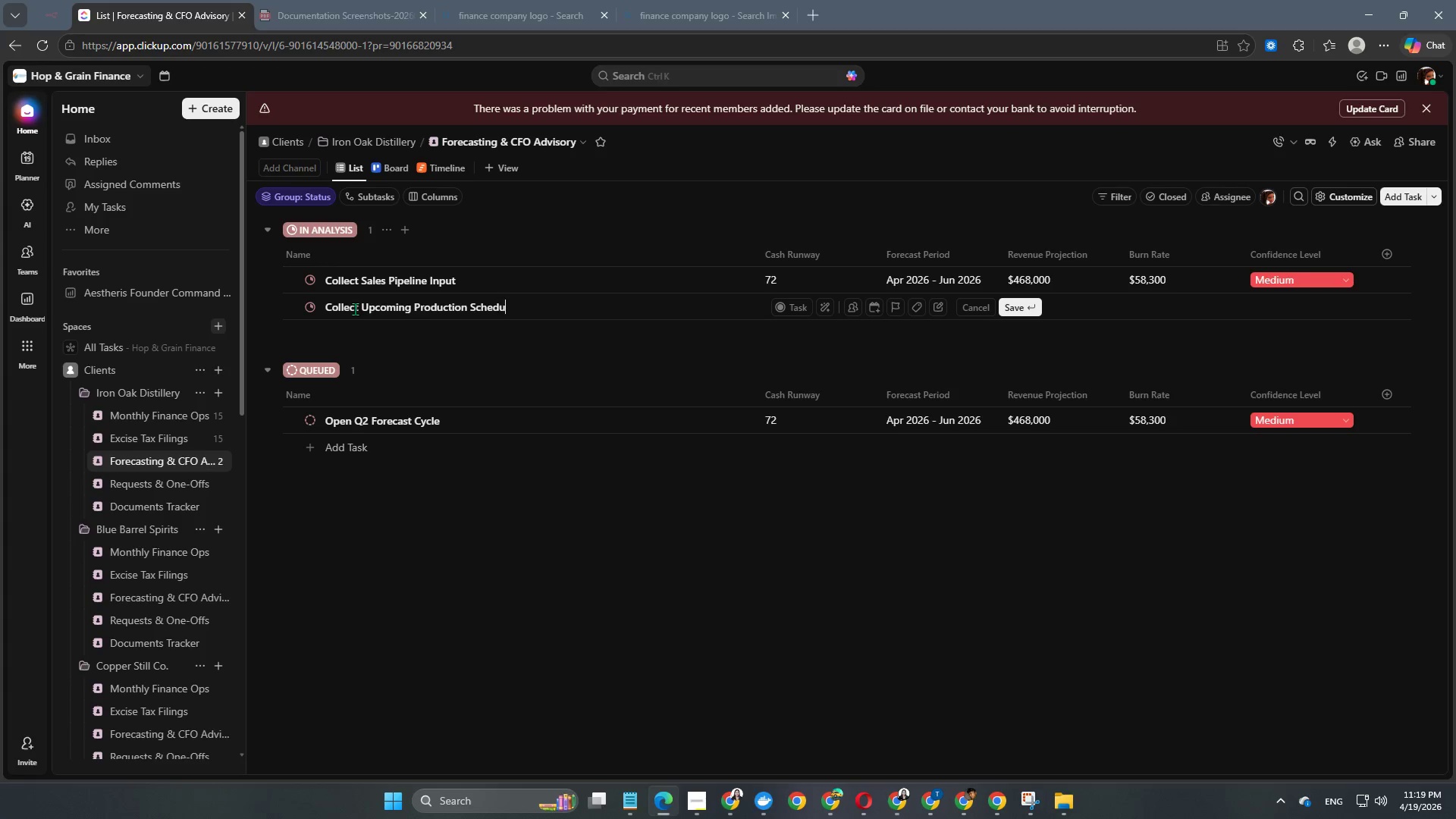 
key(Enter)
 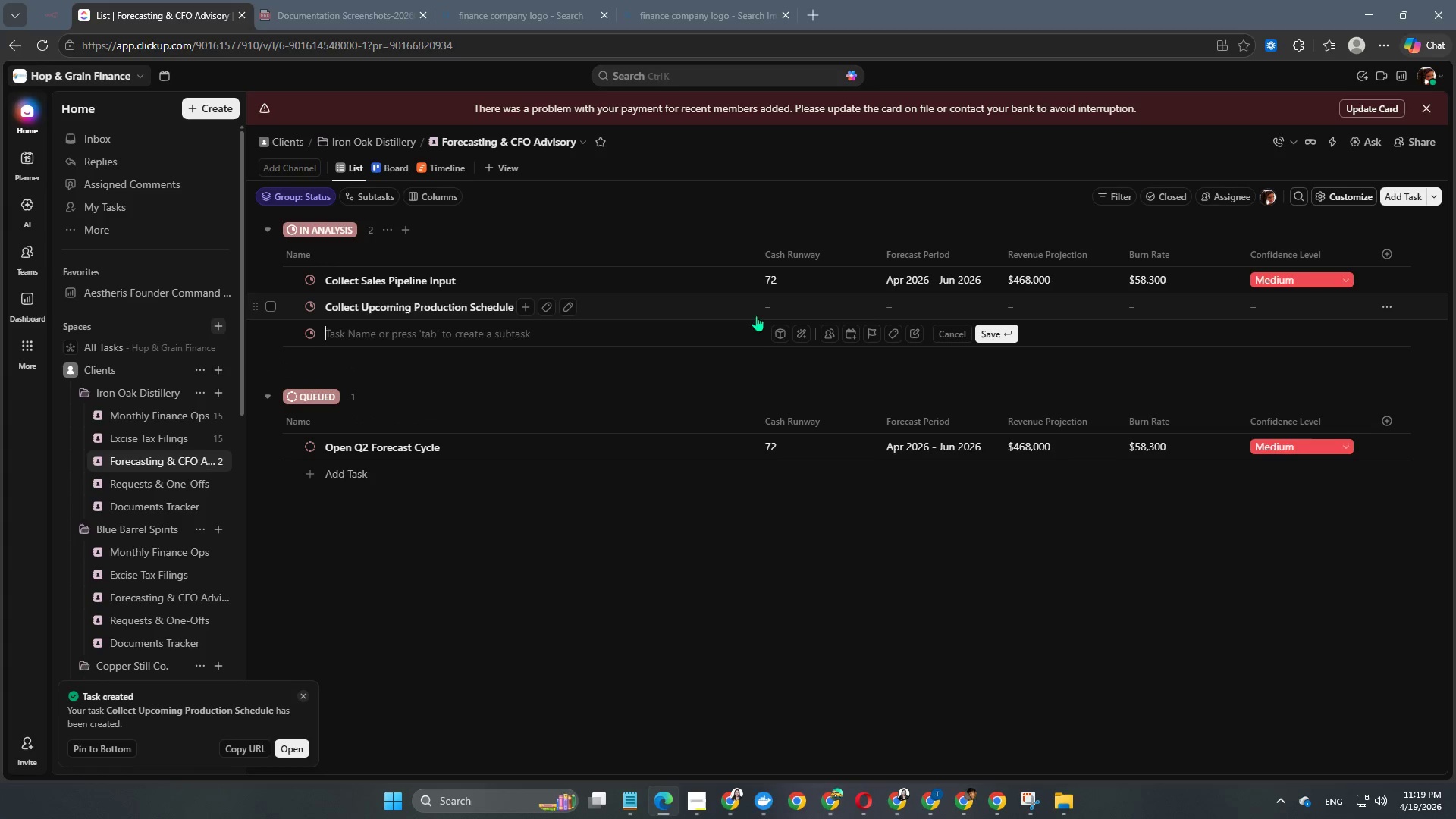 
left_click([787, 309])
 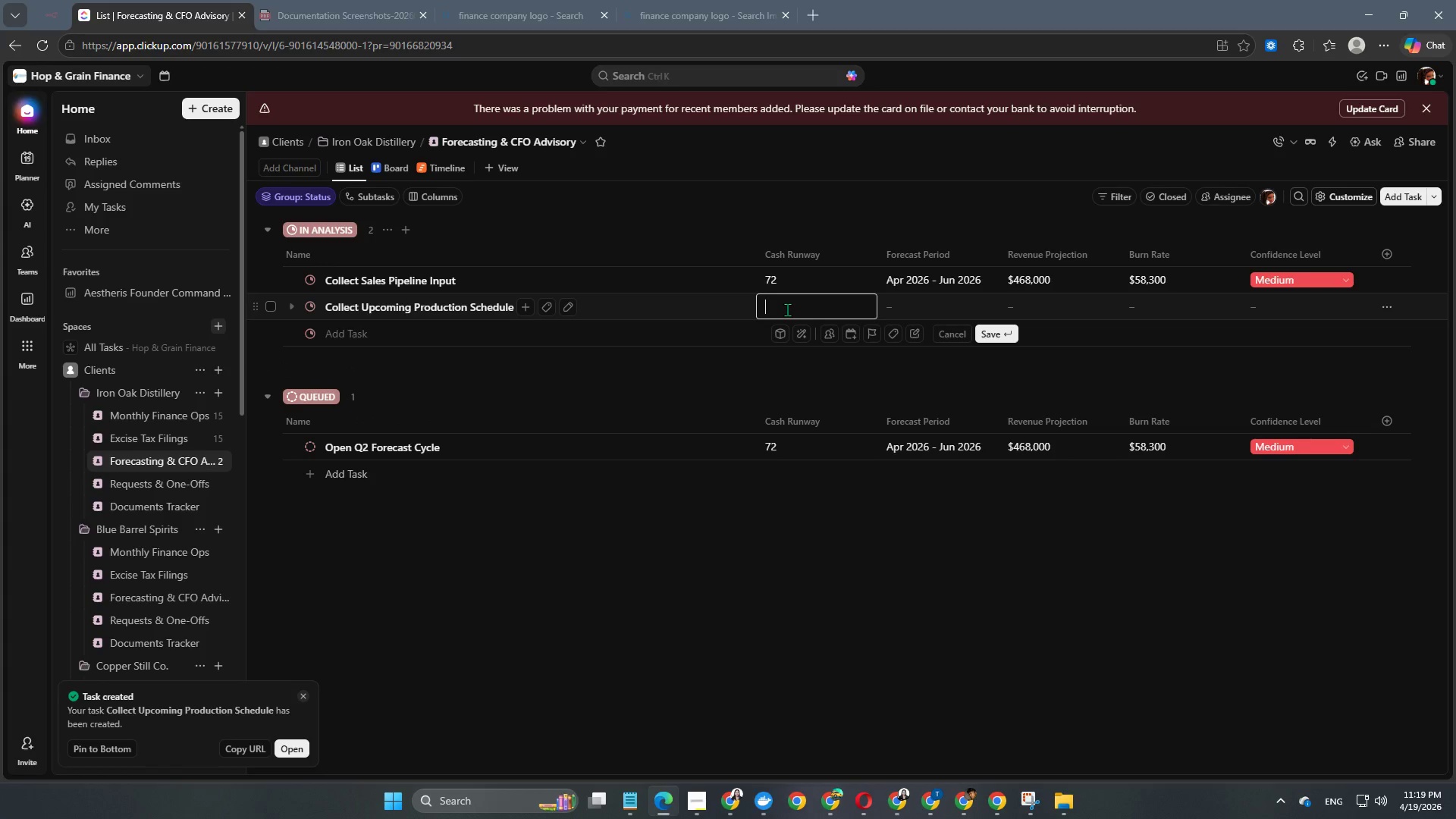 
key(Numpad7)
 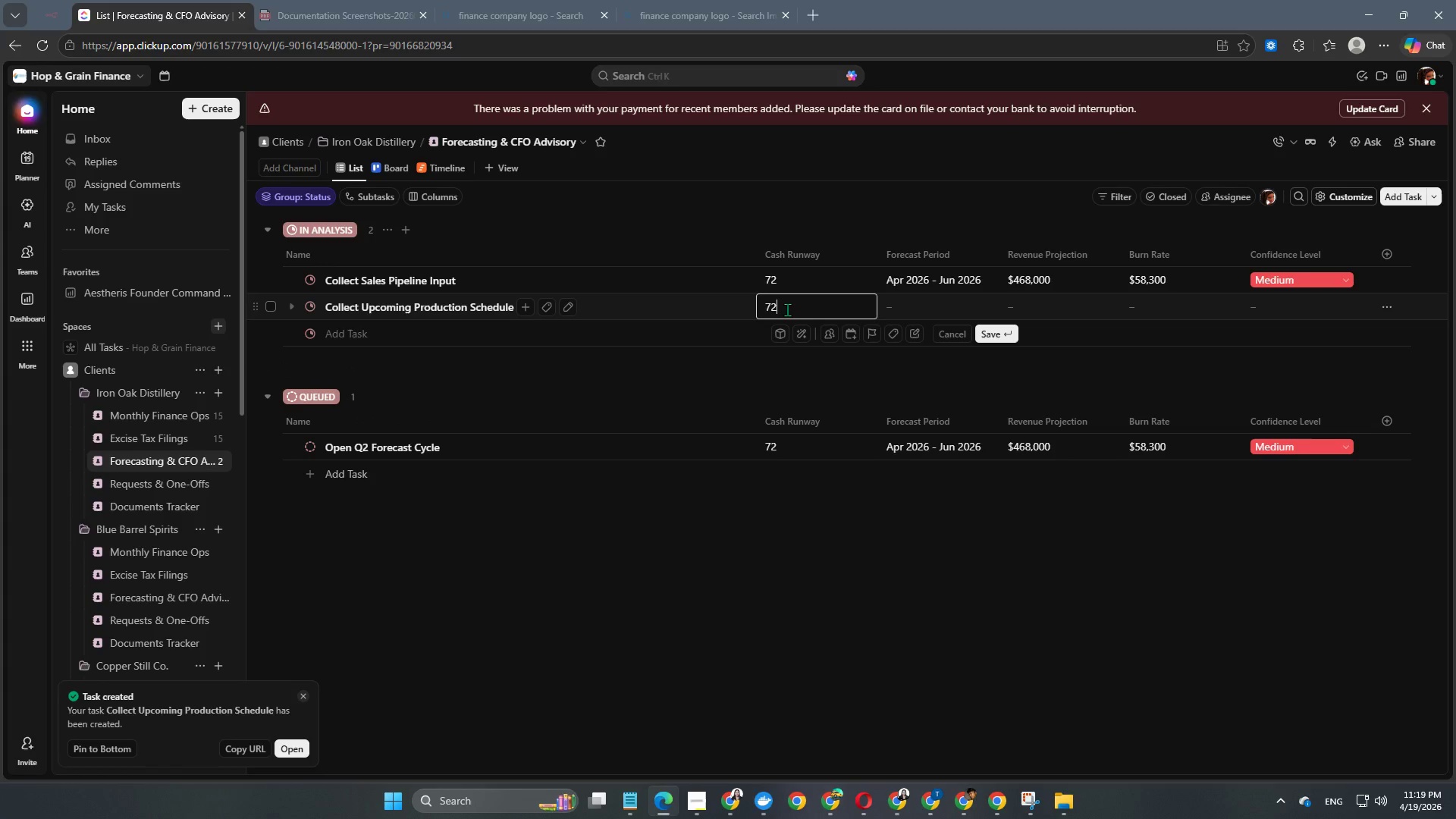 
key(Numpad2)
 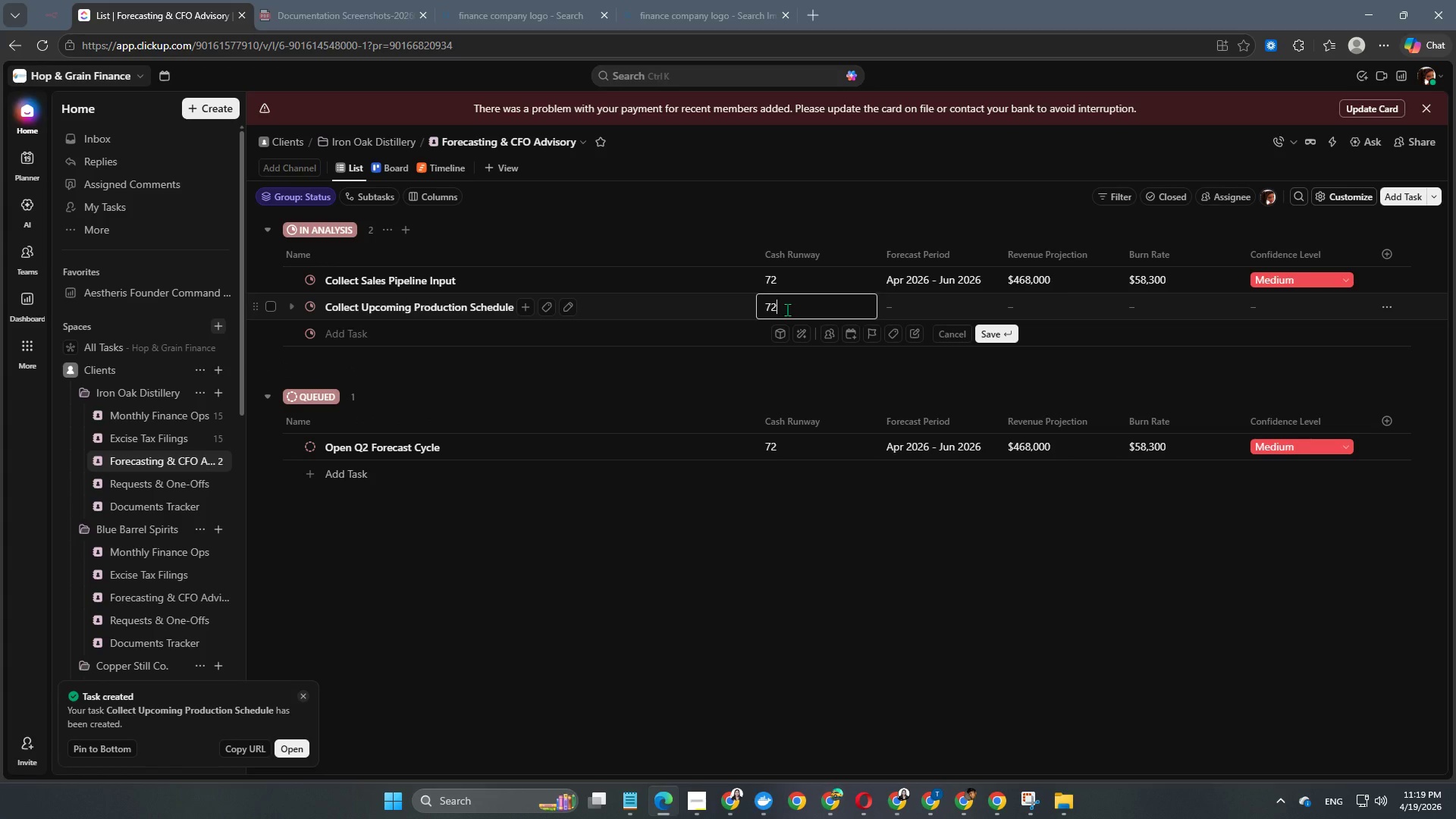 
key(NumpadEnter)
 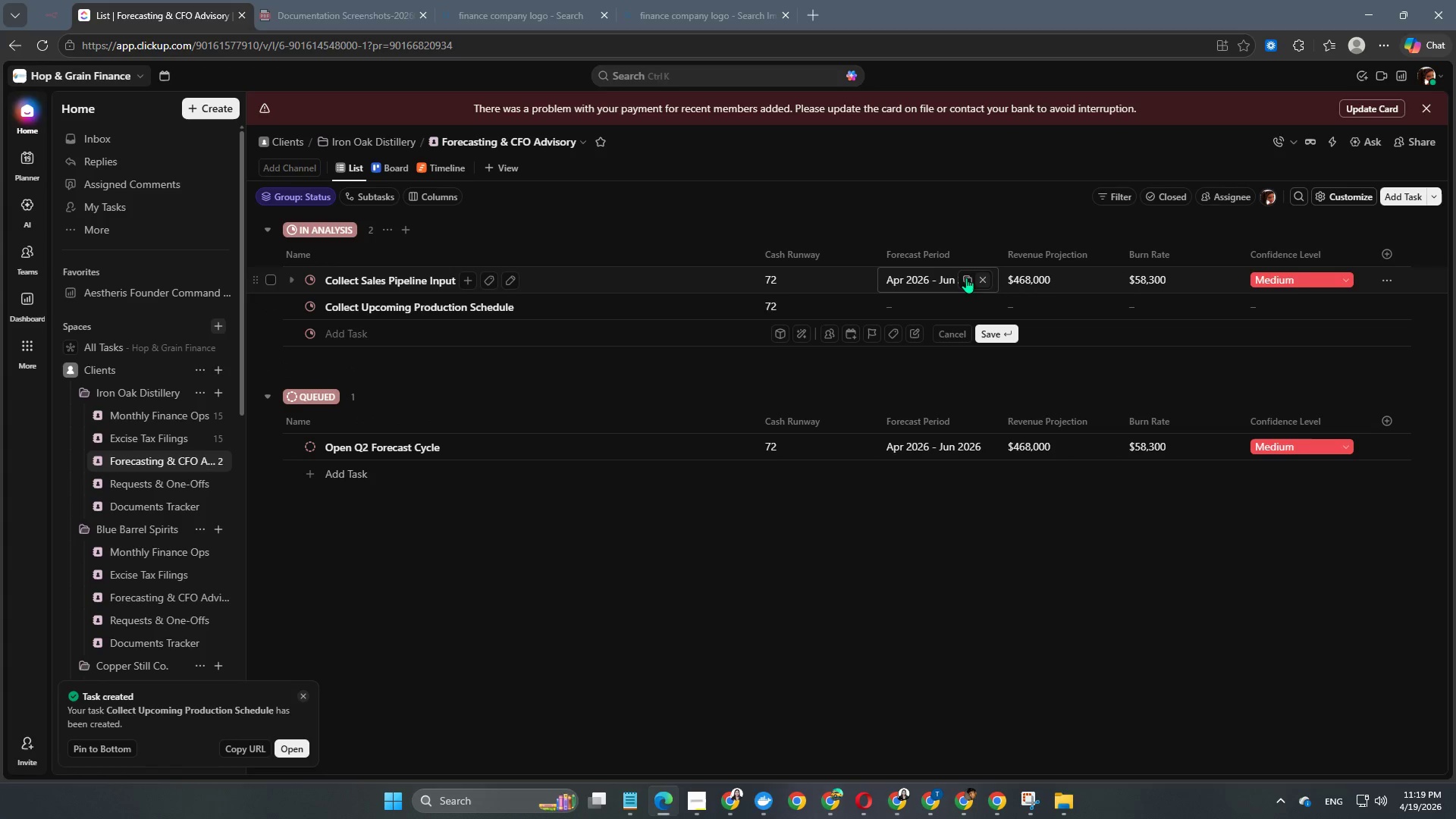 
left_click([962, 278])
 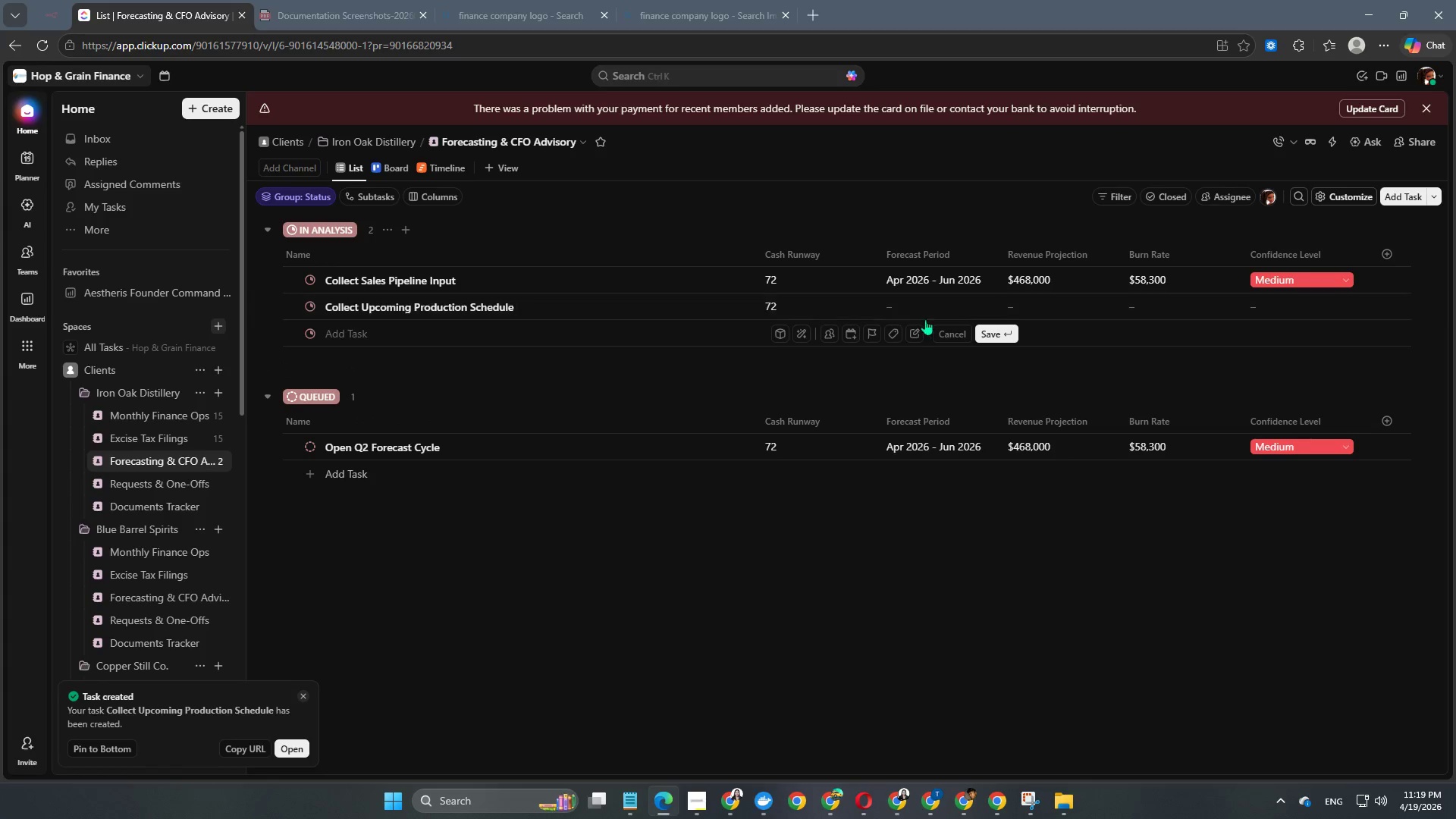 
left_click([927, 309])
 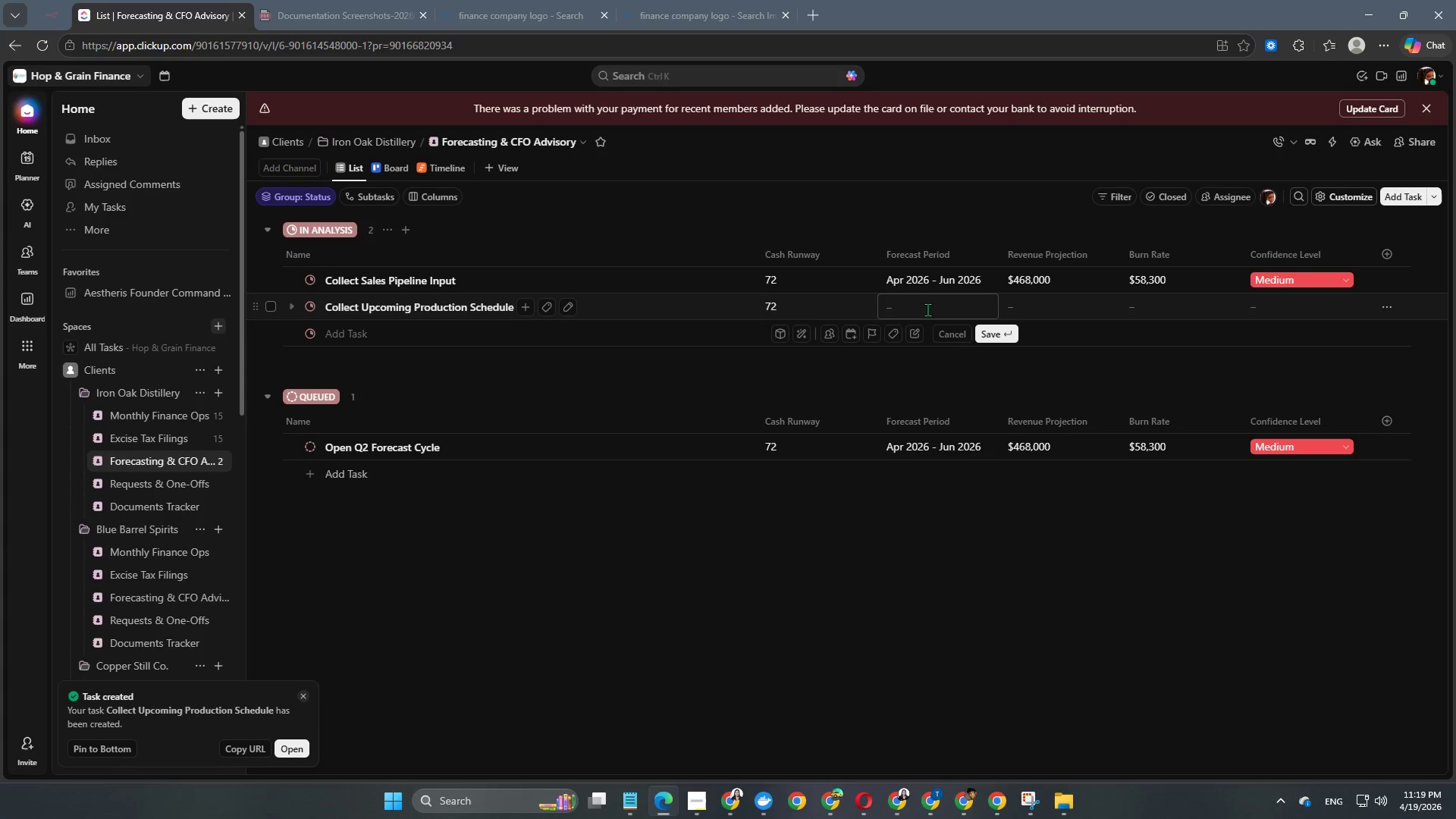 
key(Control+V)
 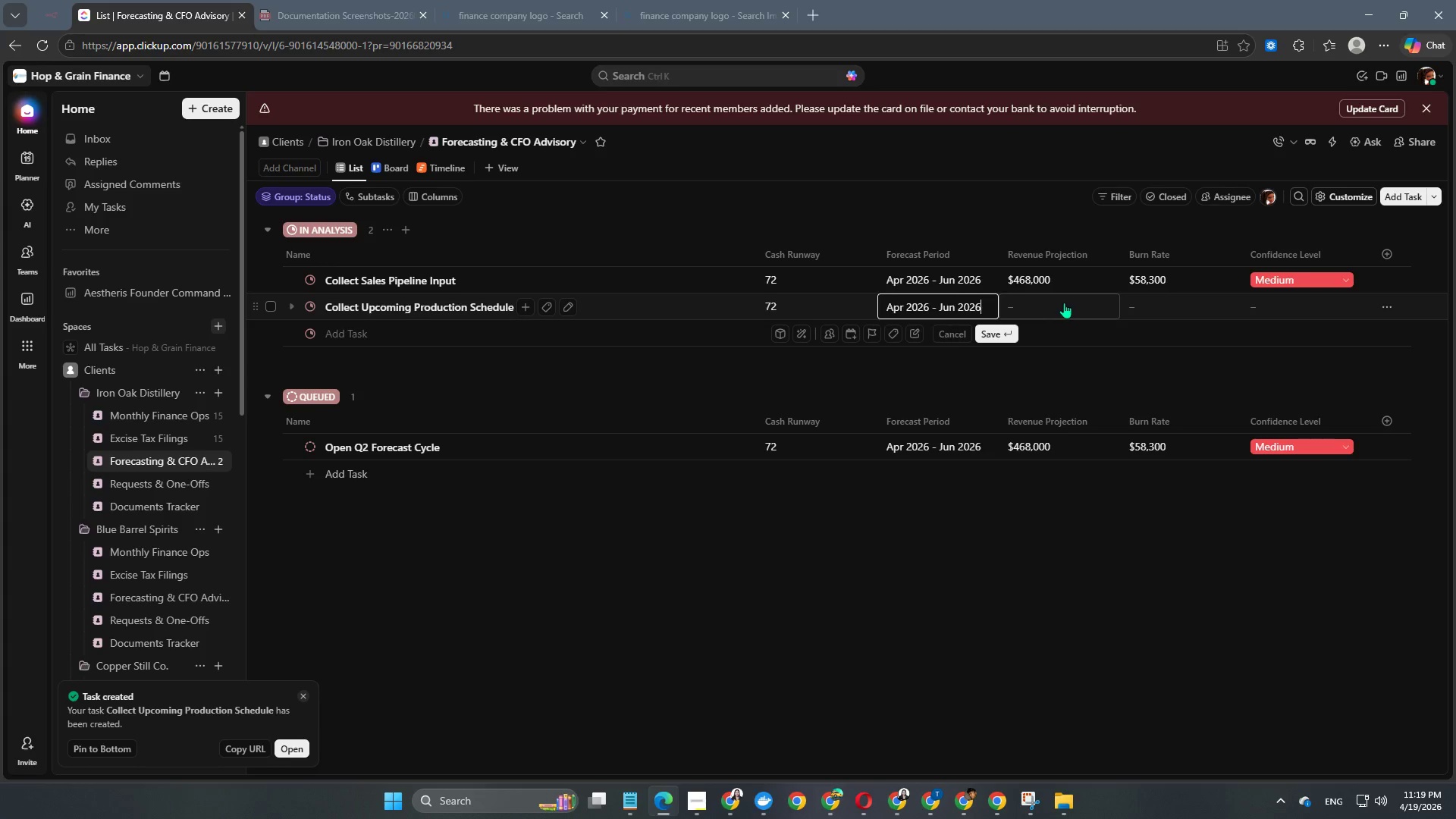 
left_click([1064, 303])
 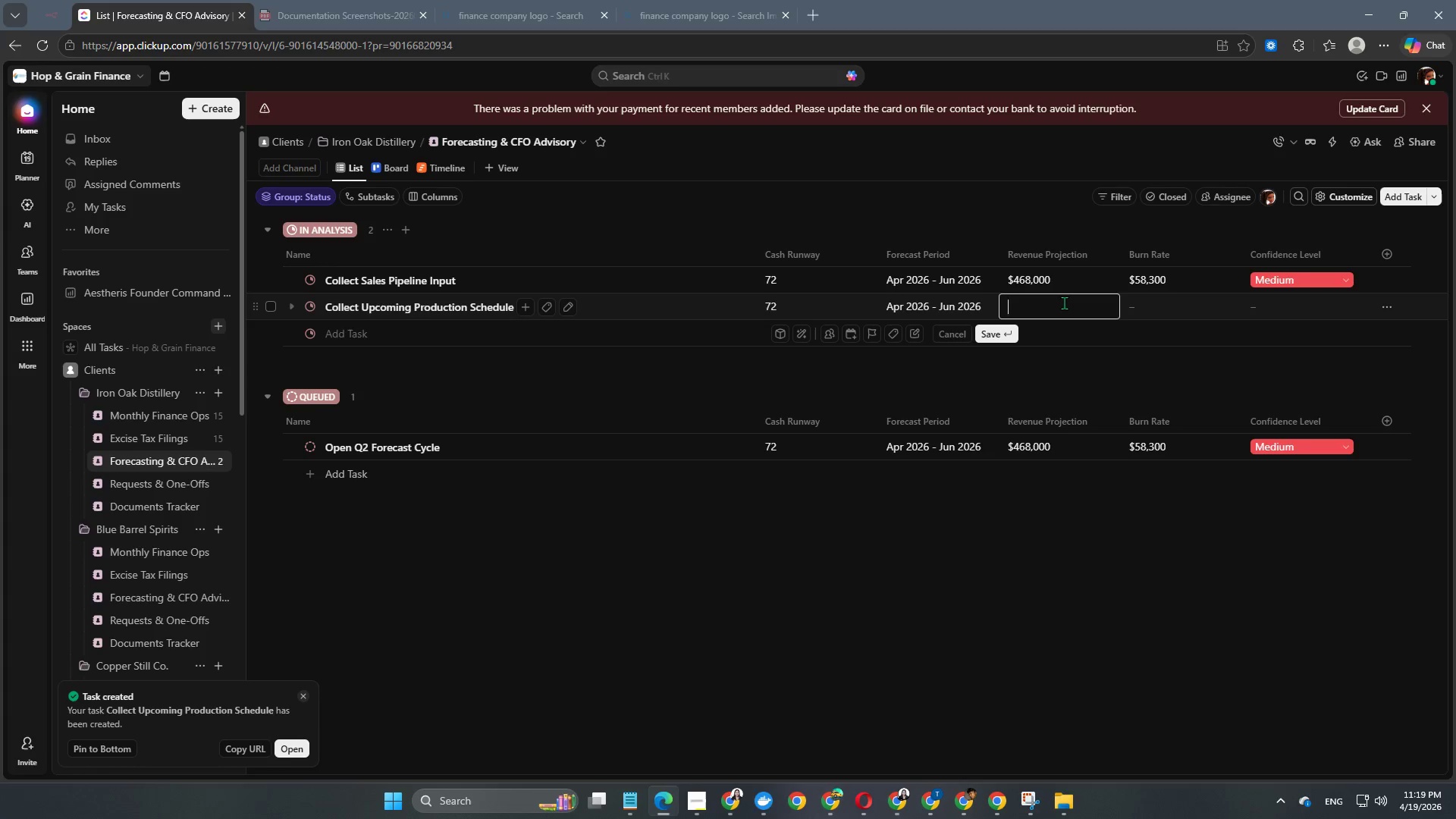 
key(Numpad6)
 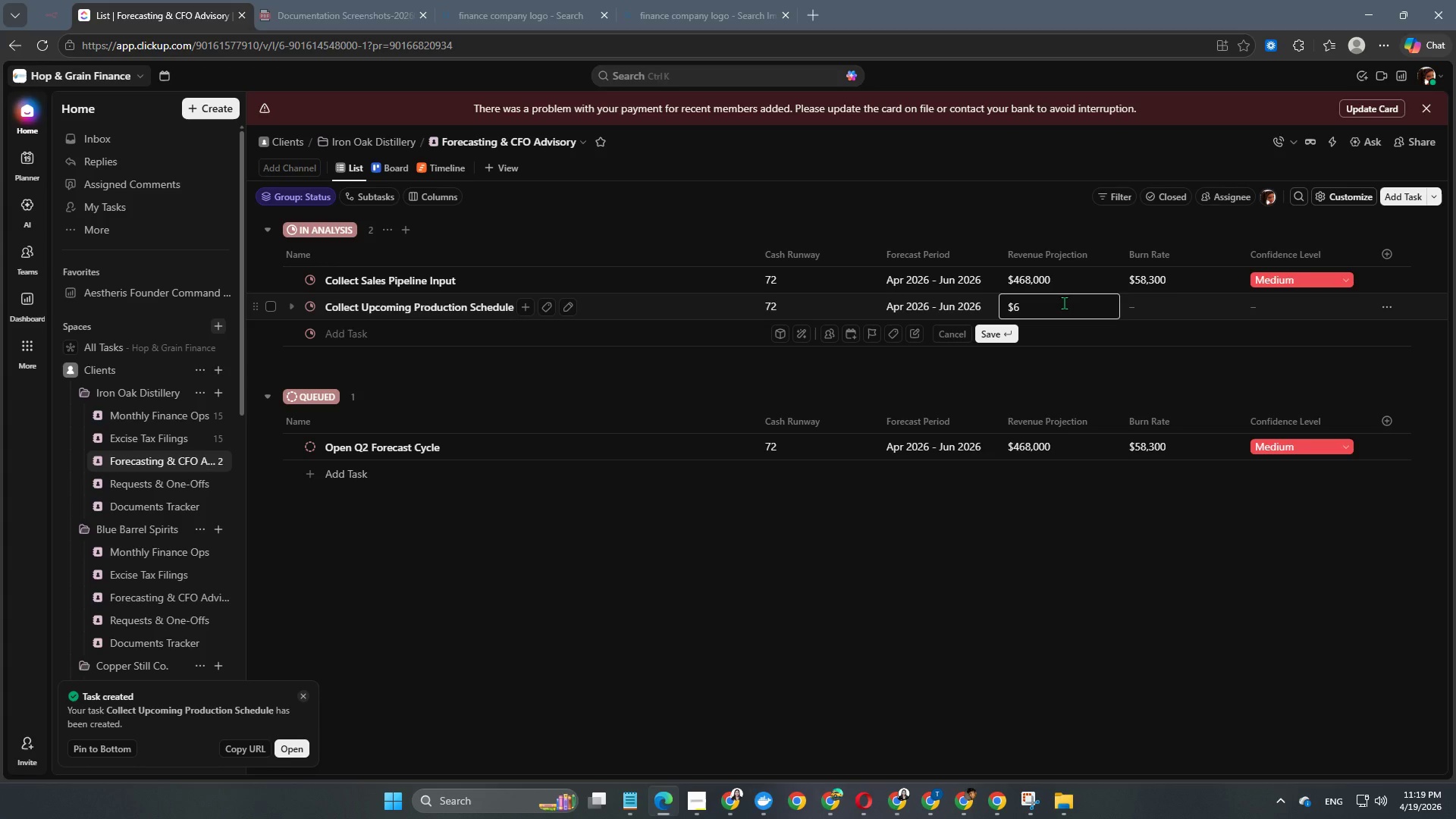 
key(Backspace)
 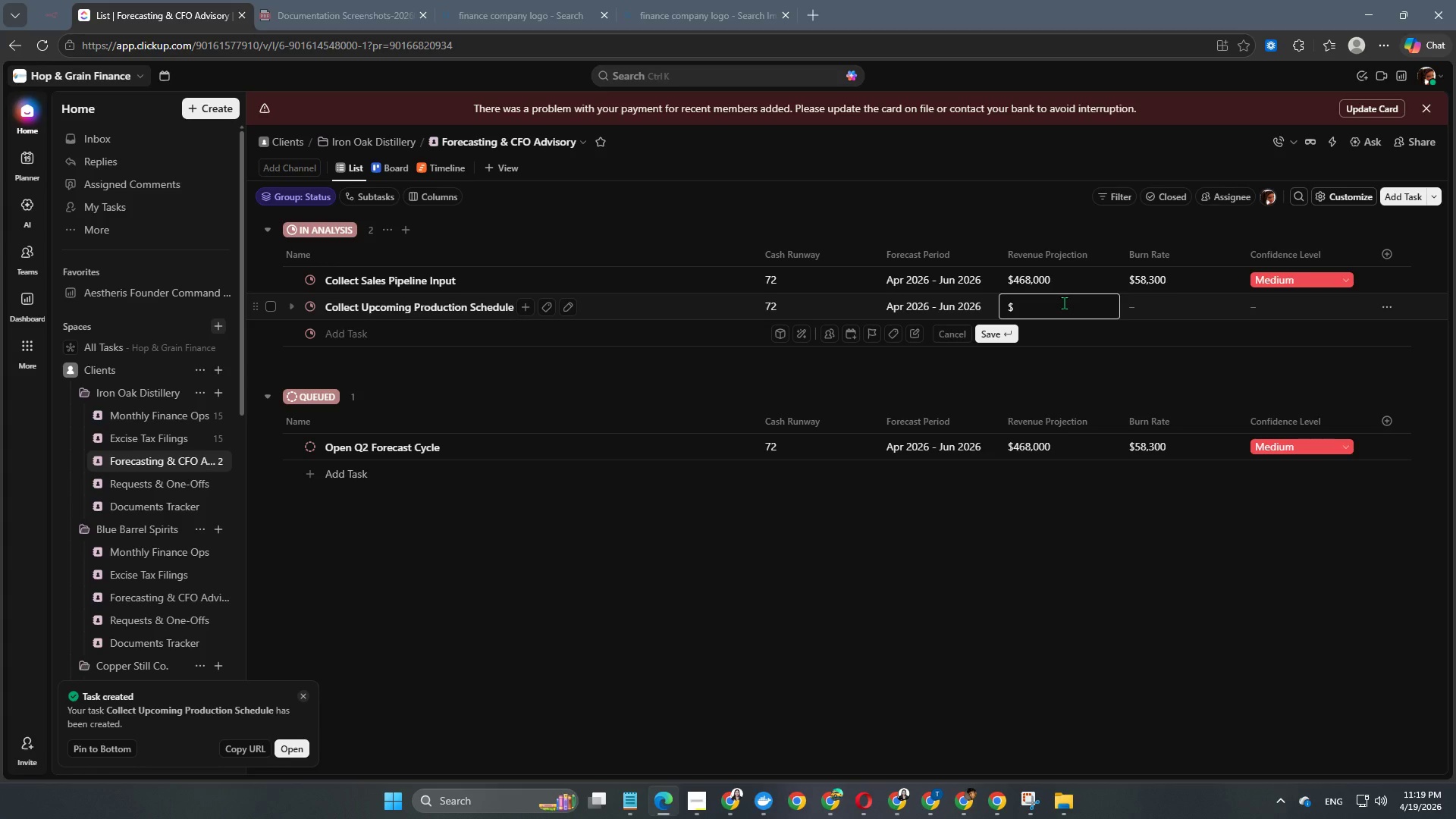 
key(Numpad4)
 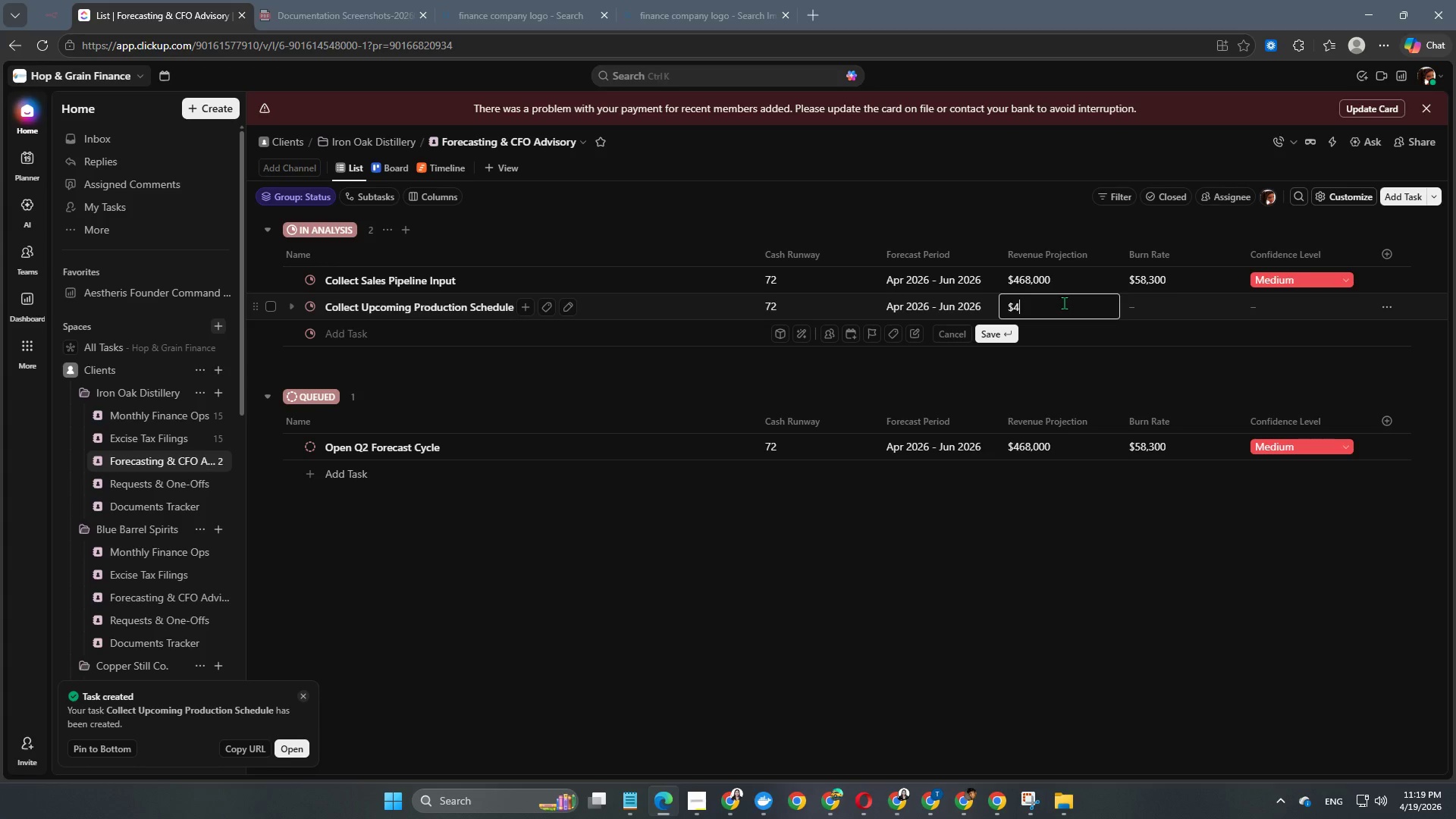 
key(Numpad6)
 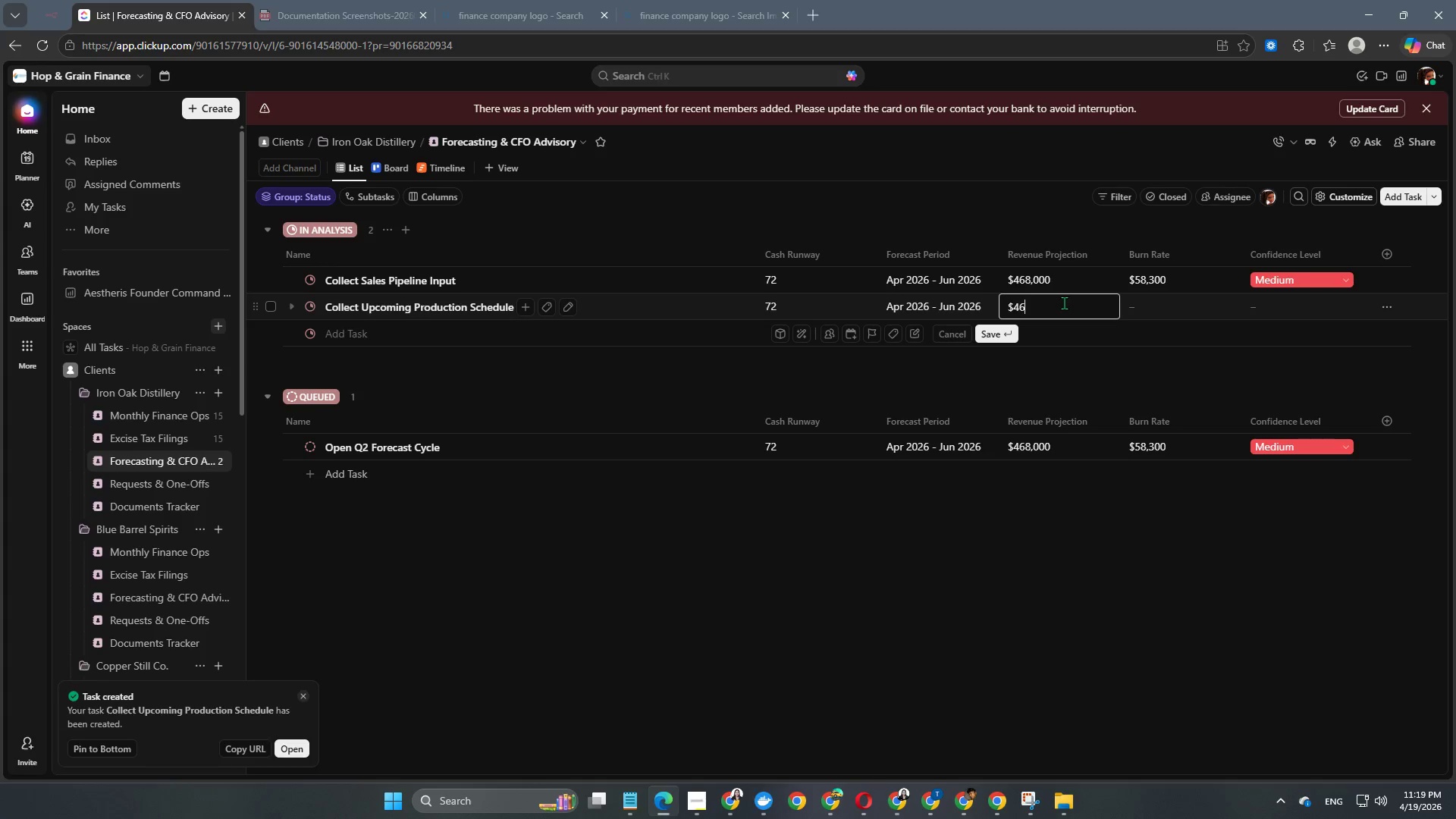 
key(Numpad8)
 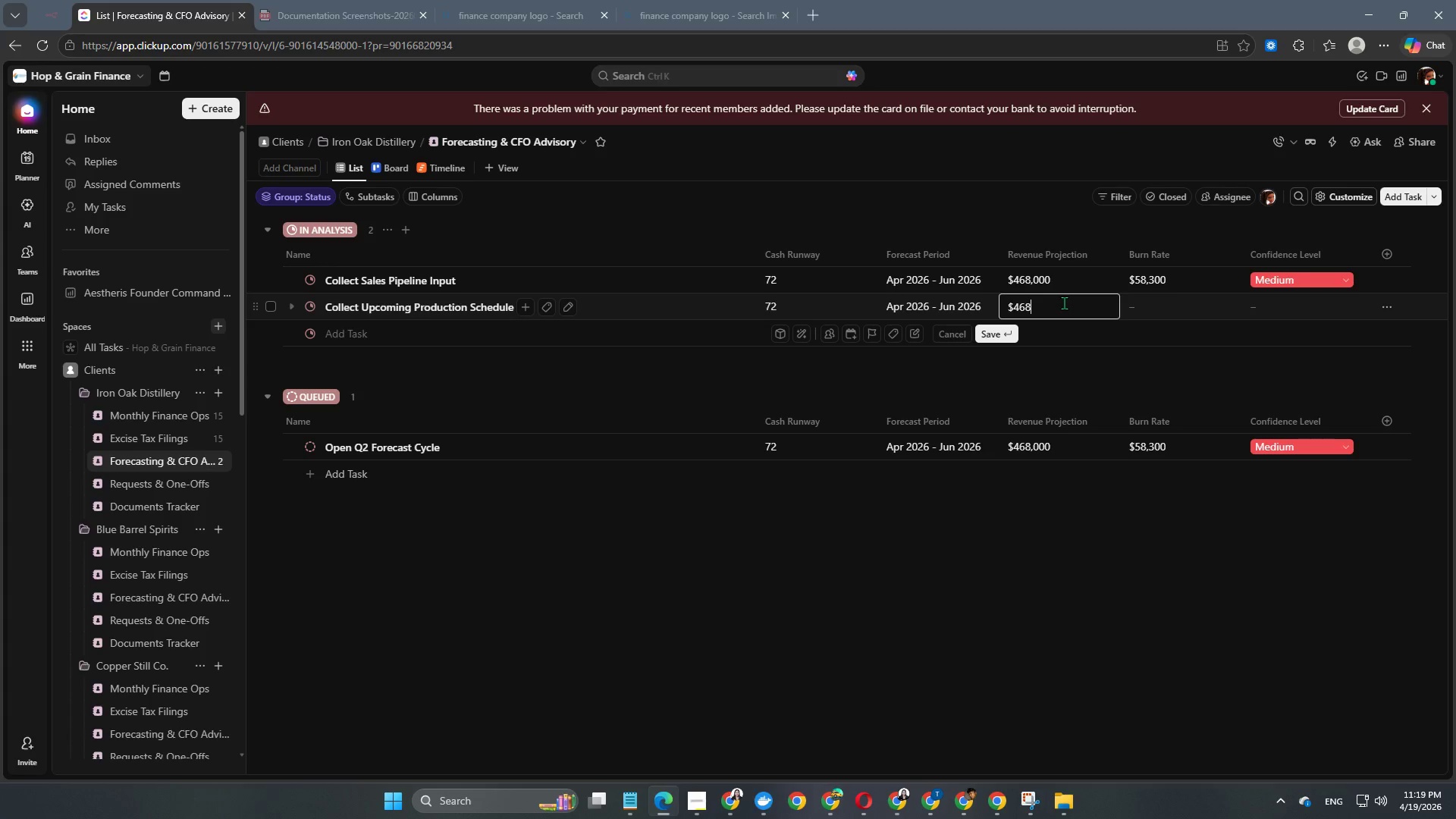 
key(Numpad0)
 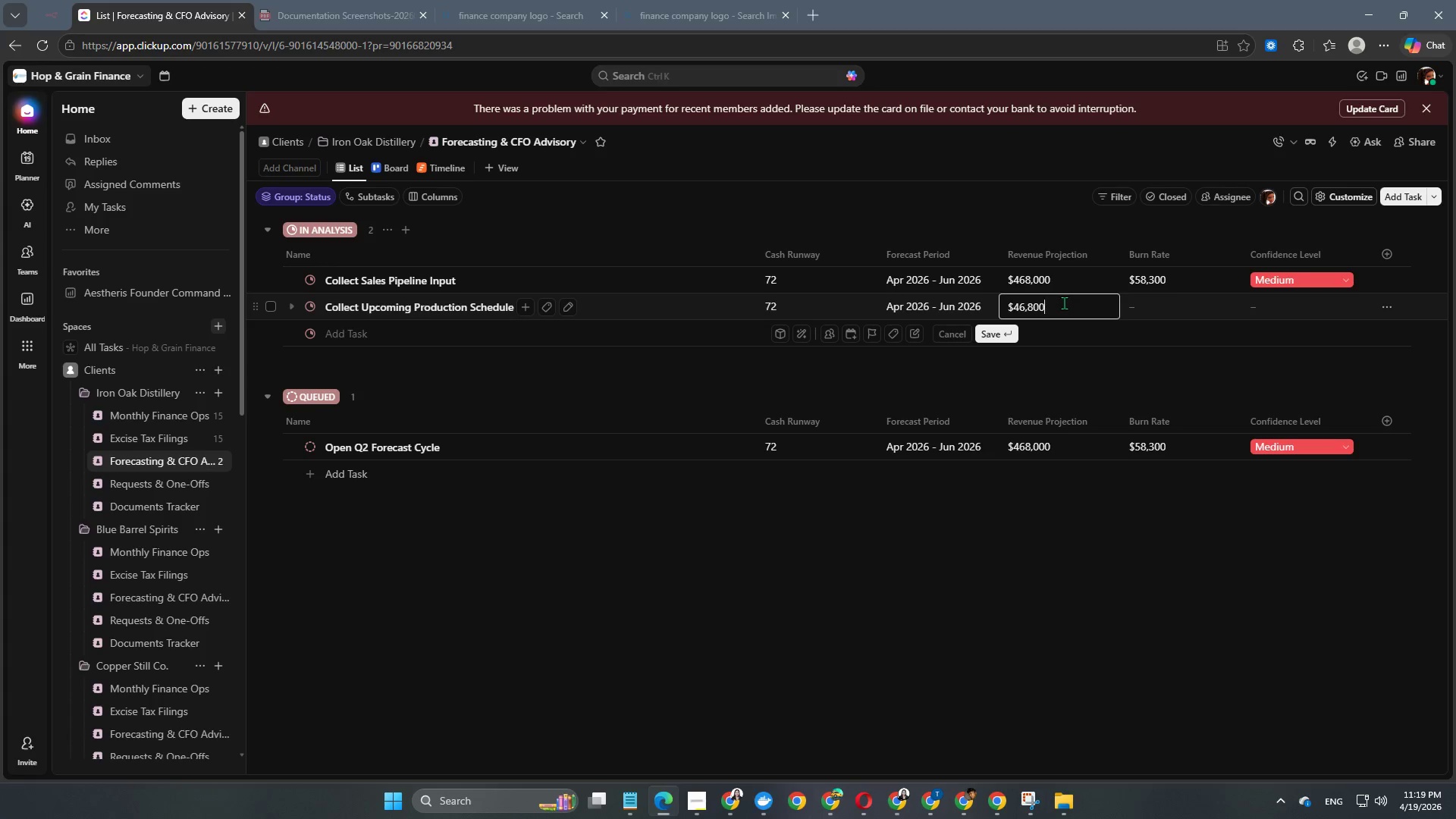 
key(Numpad0)
 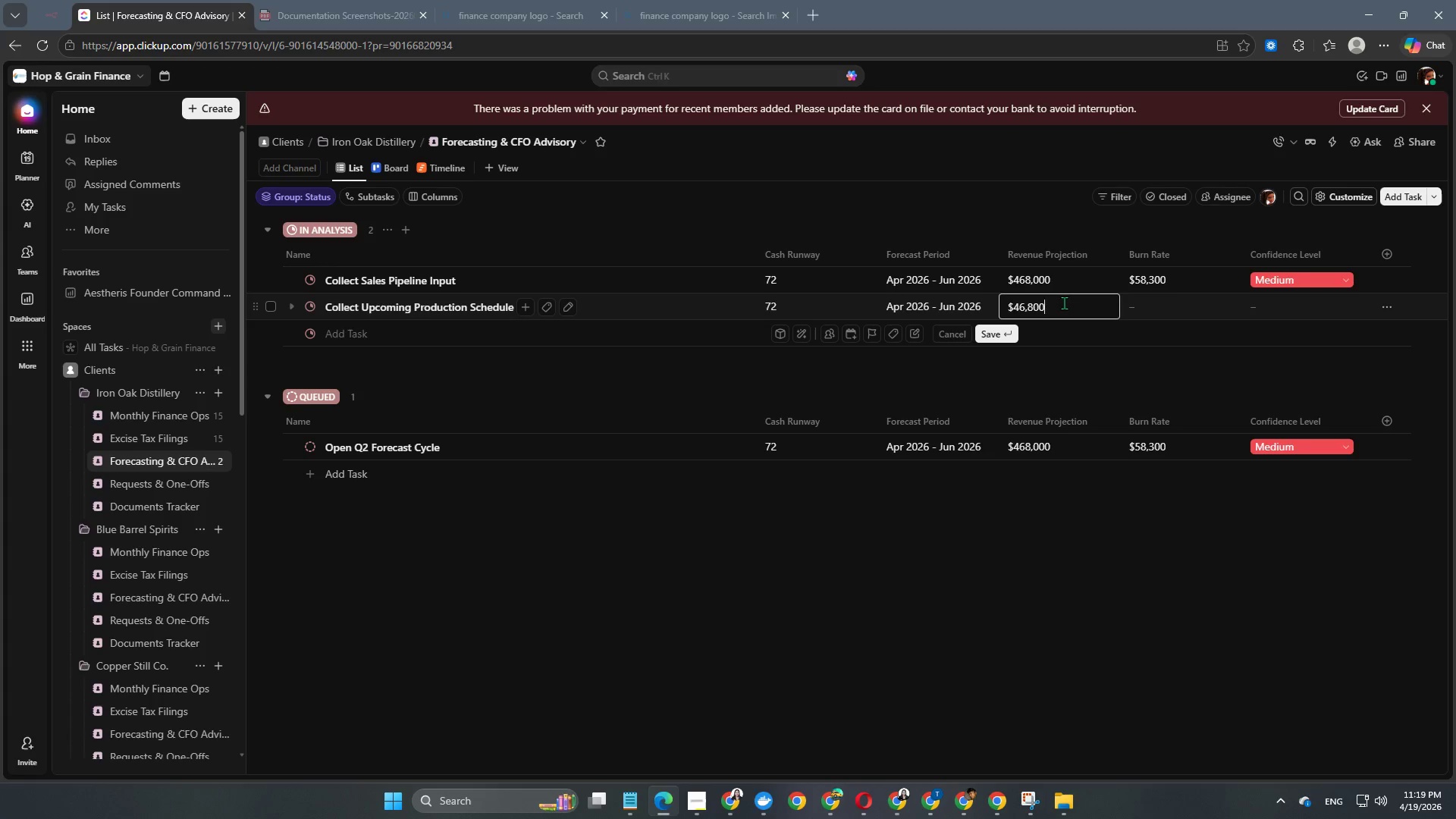 
key(Numpad0)
 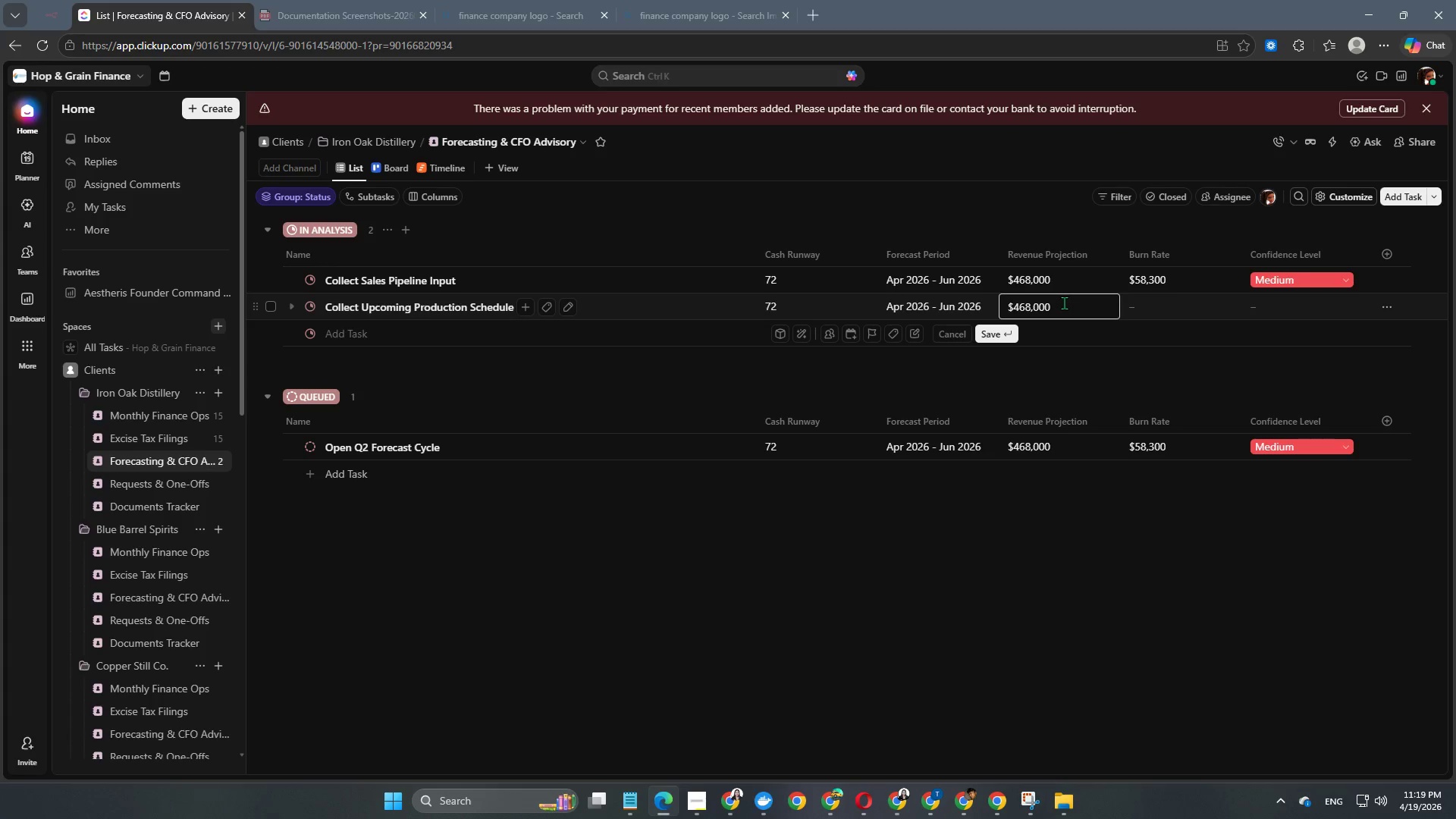 
key(NumpadEnter)
 